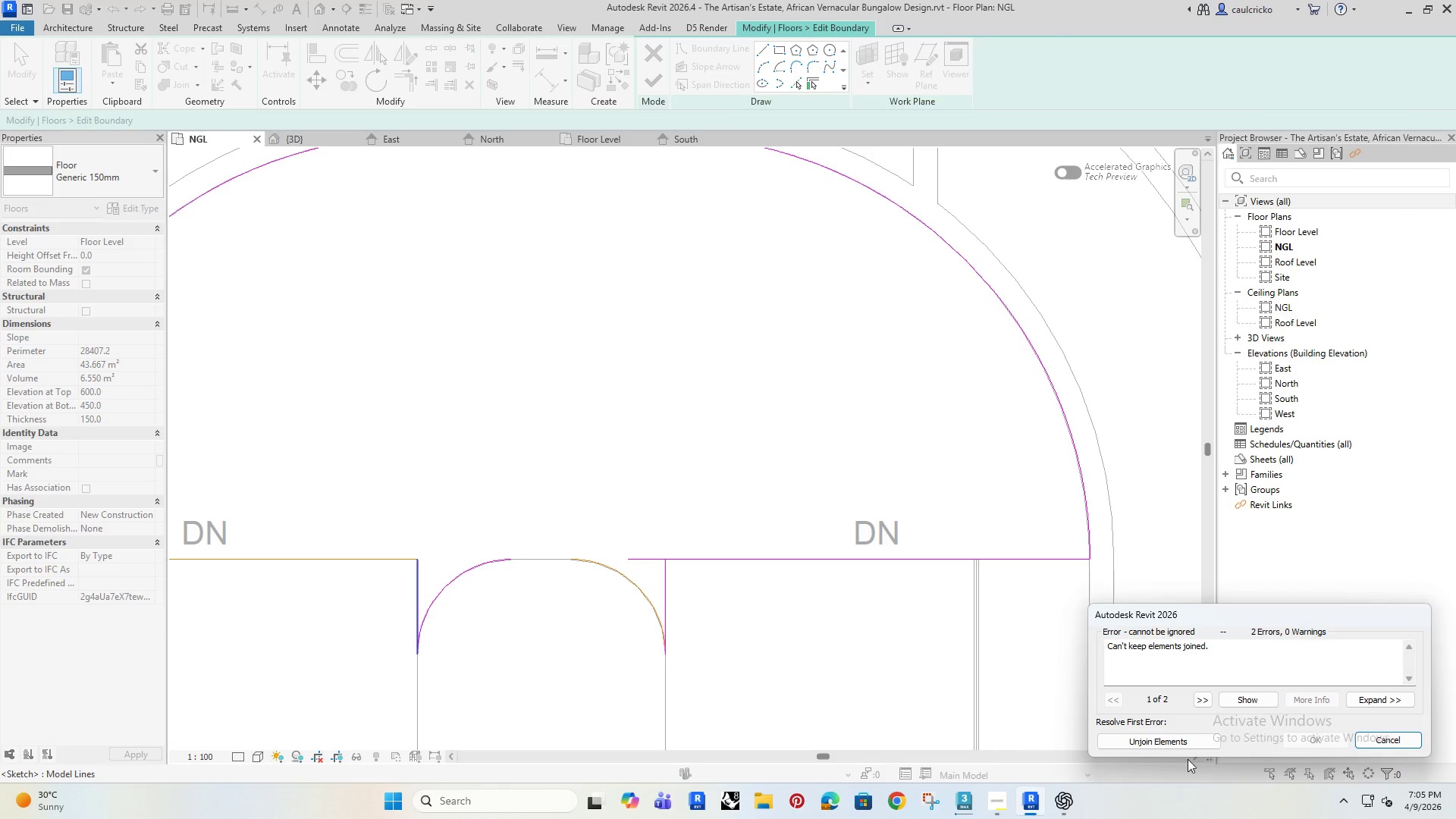 
left_click([1153, 738])
 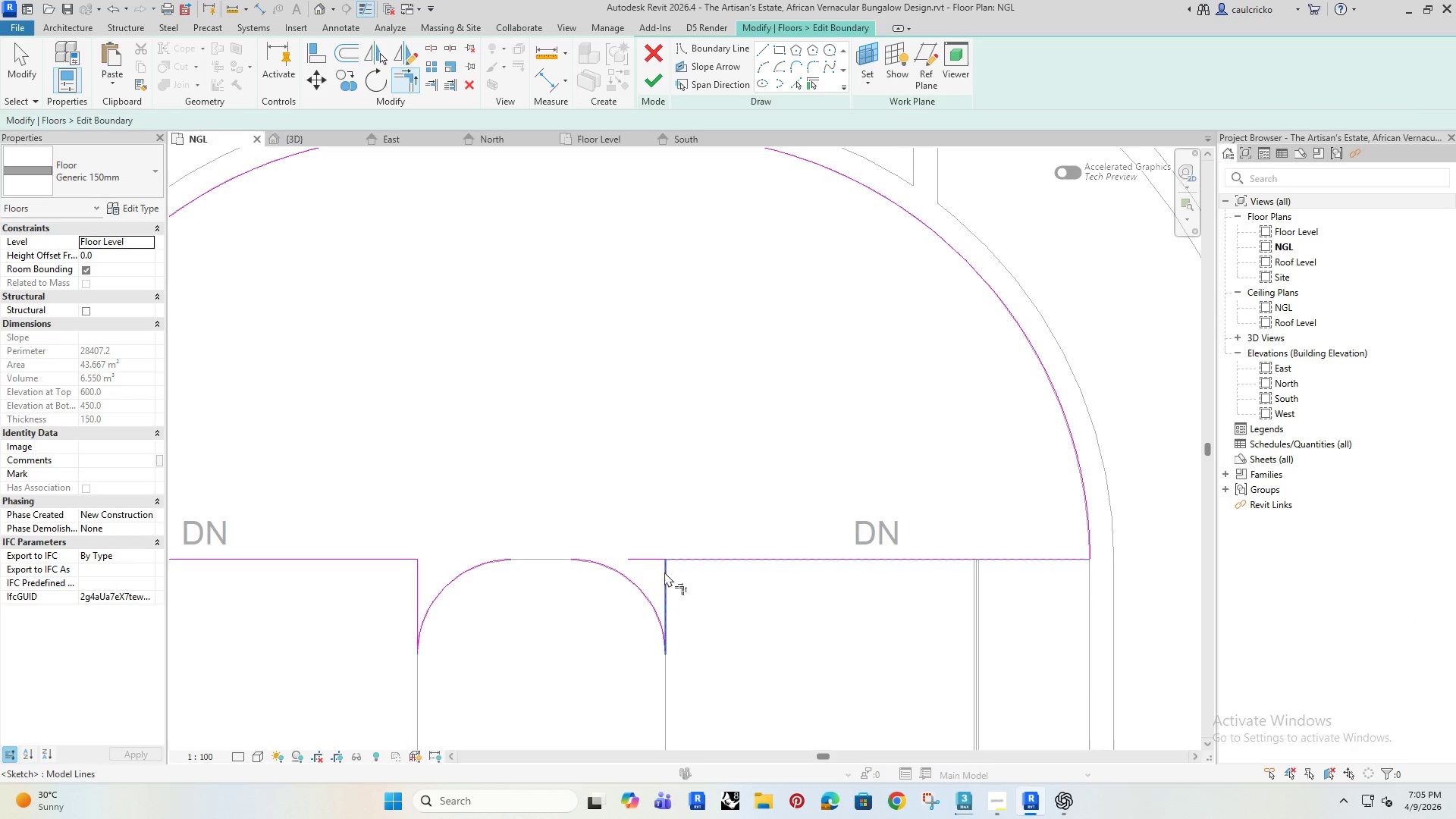 
double_click([663, 573])
 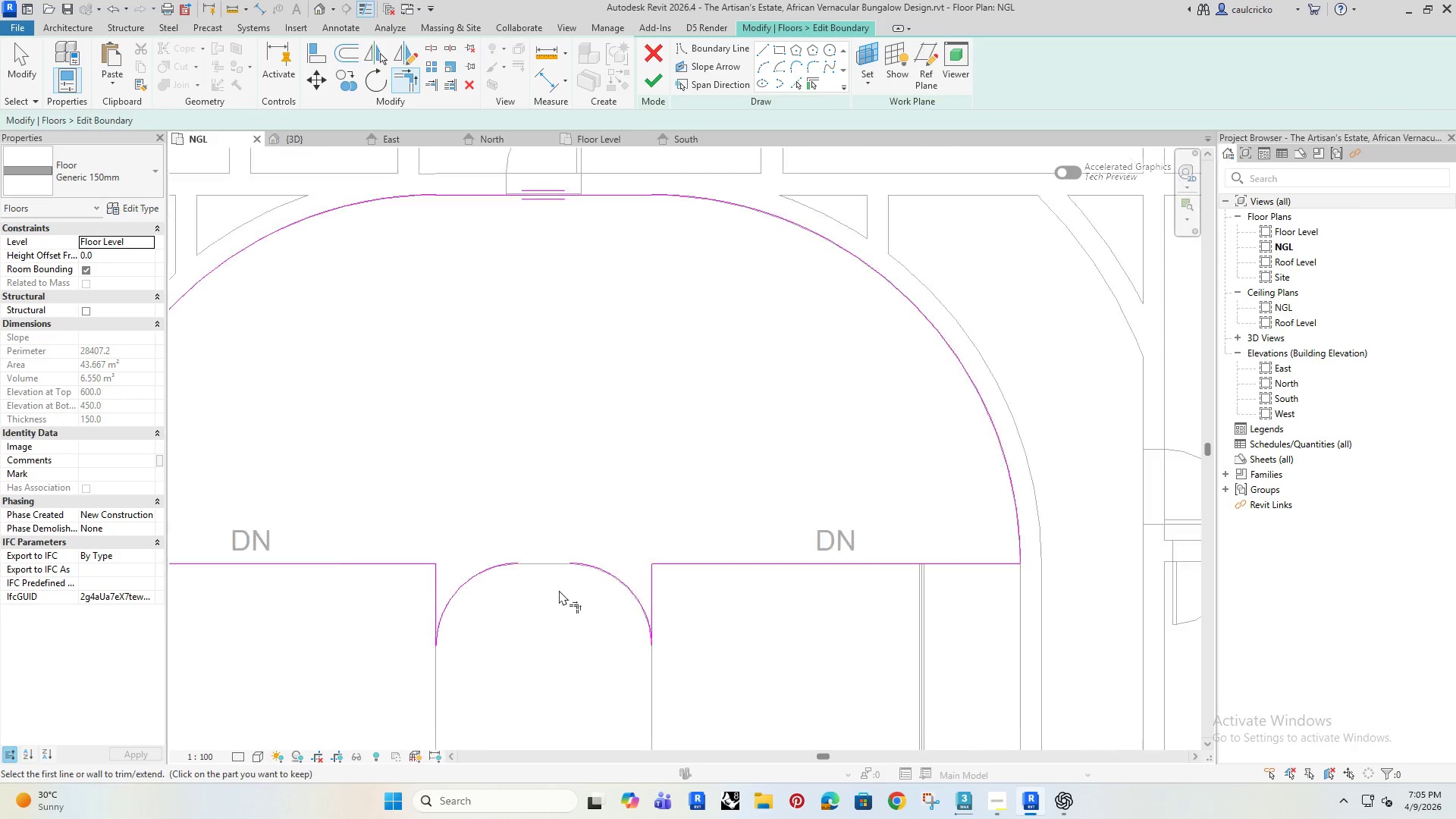 
scroll: coordinate [559, 590], scroll_direction: down, amount: 4.0
 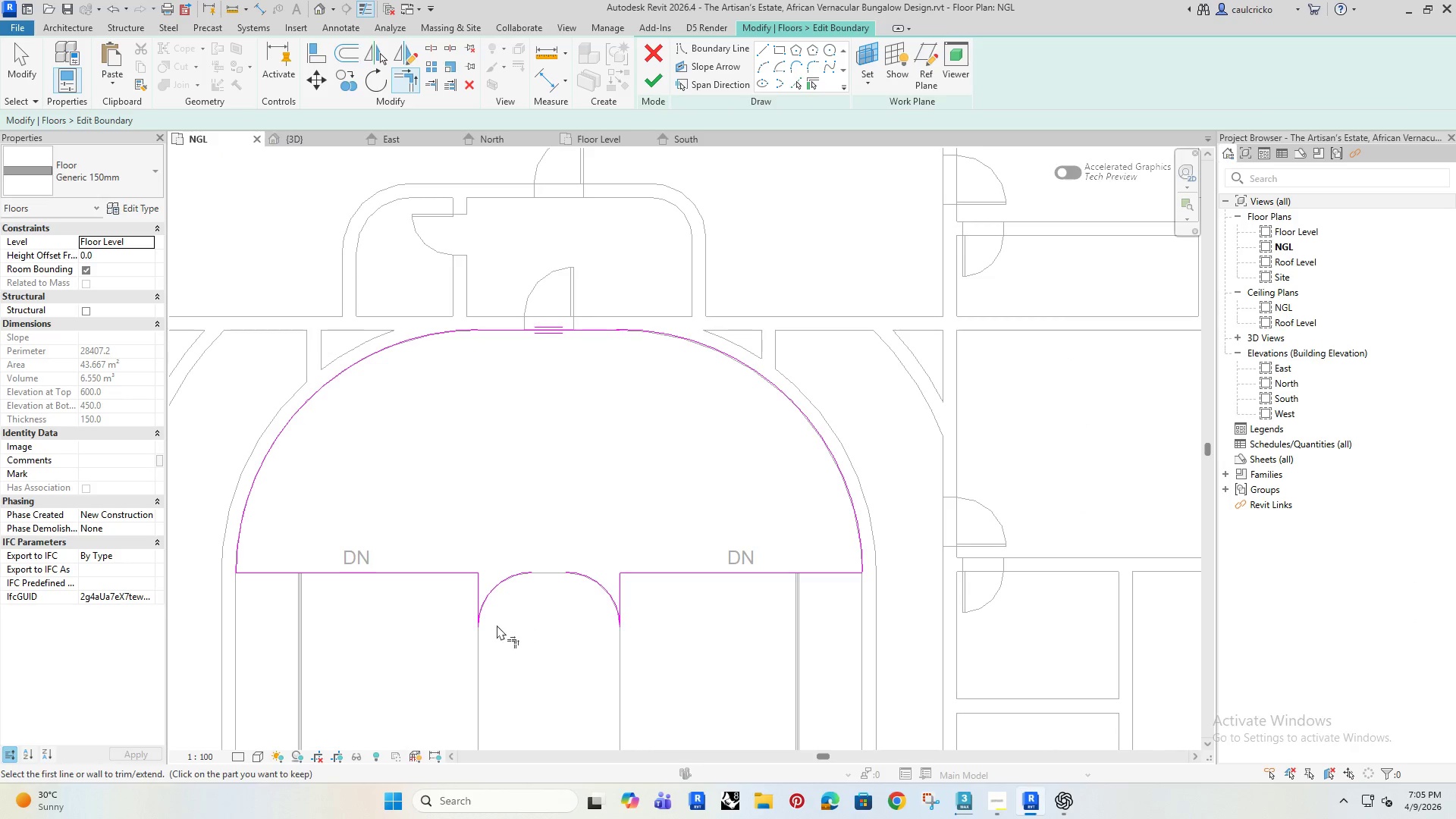 
key(Escape)
 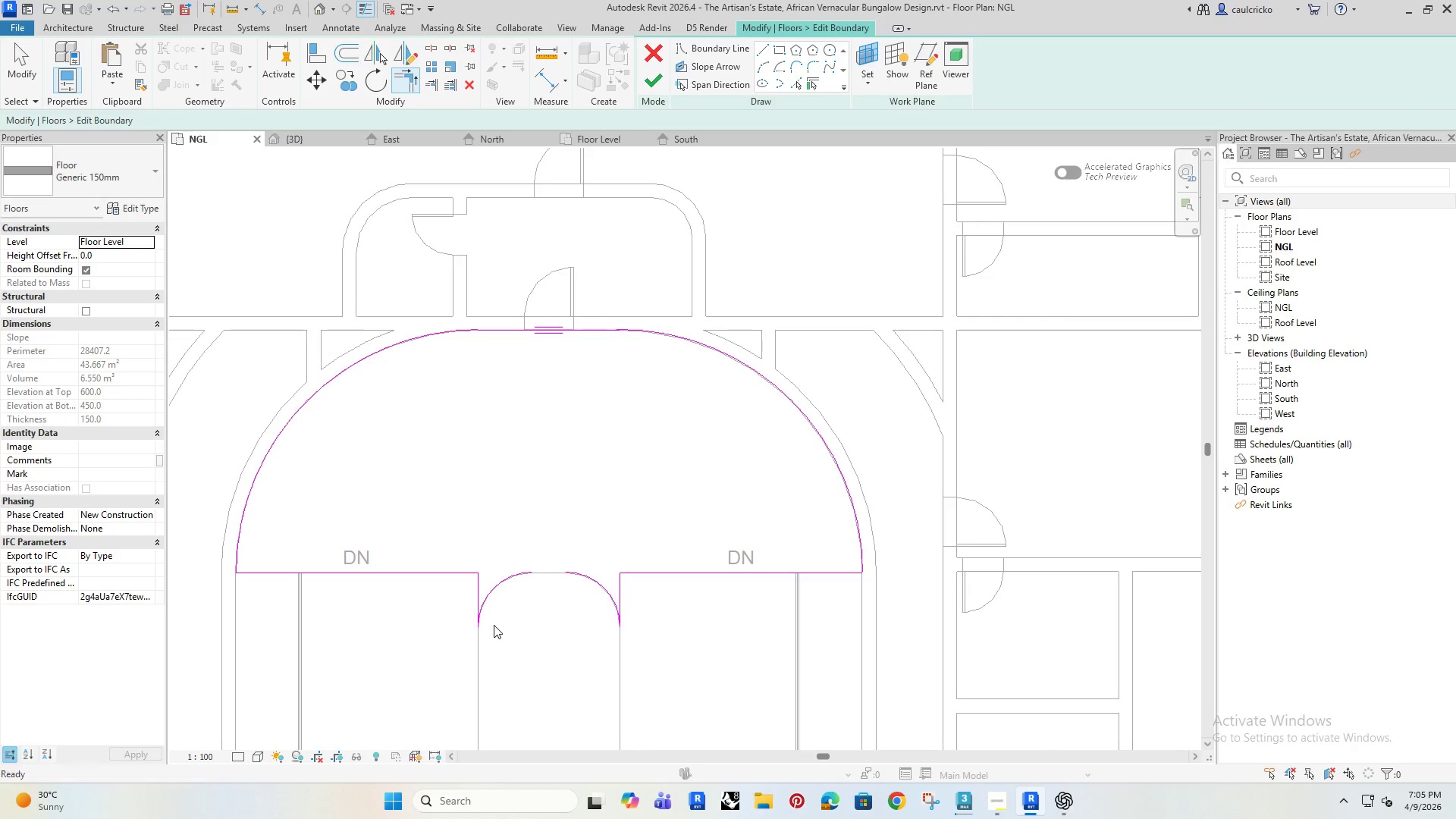 
key(Escape)
 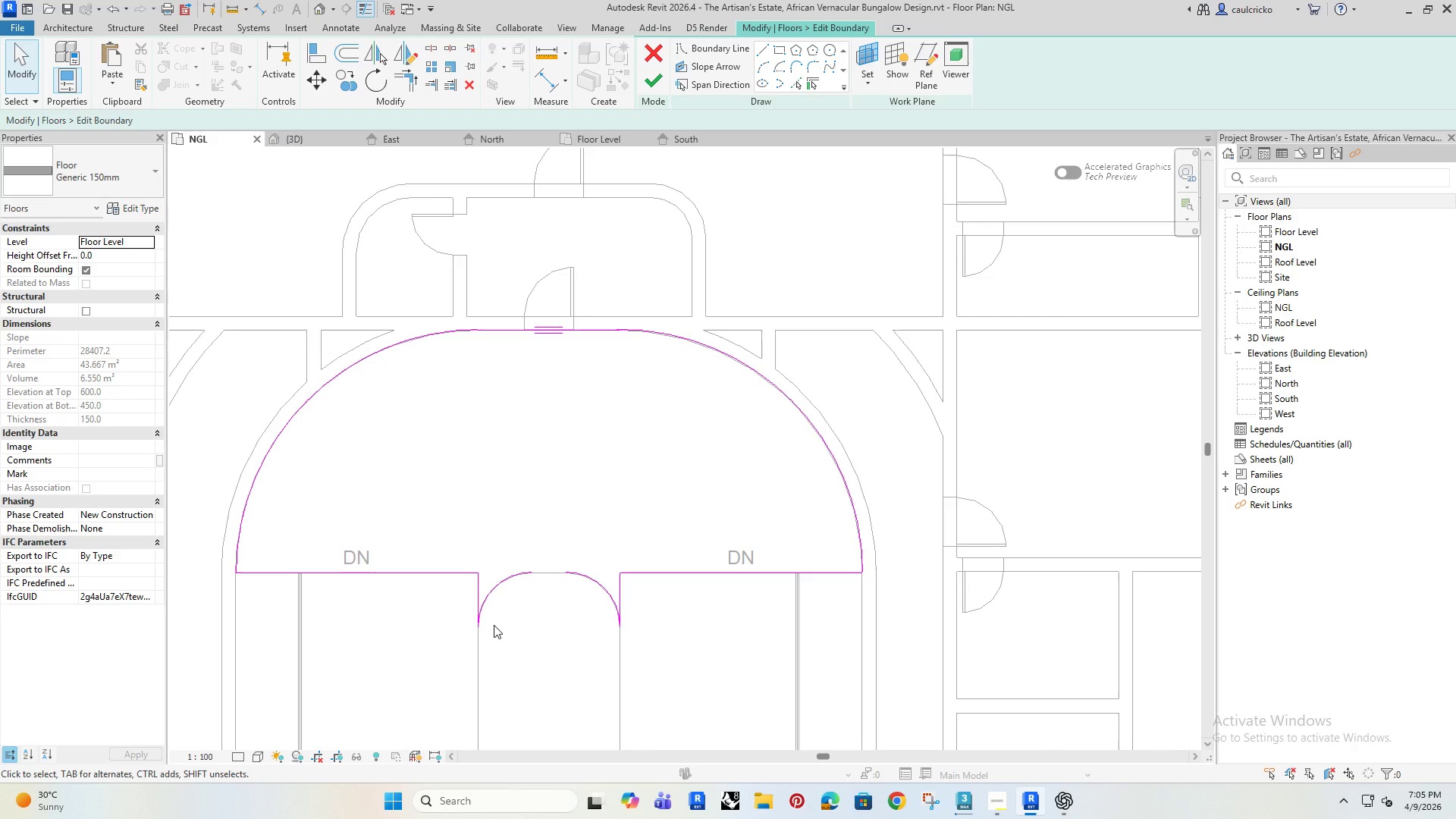 
scroll: coordinate [494, 625], scroll_direction: up, amount: 2.0
 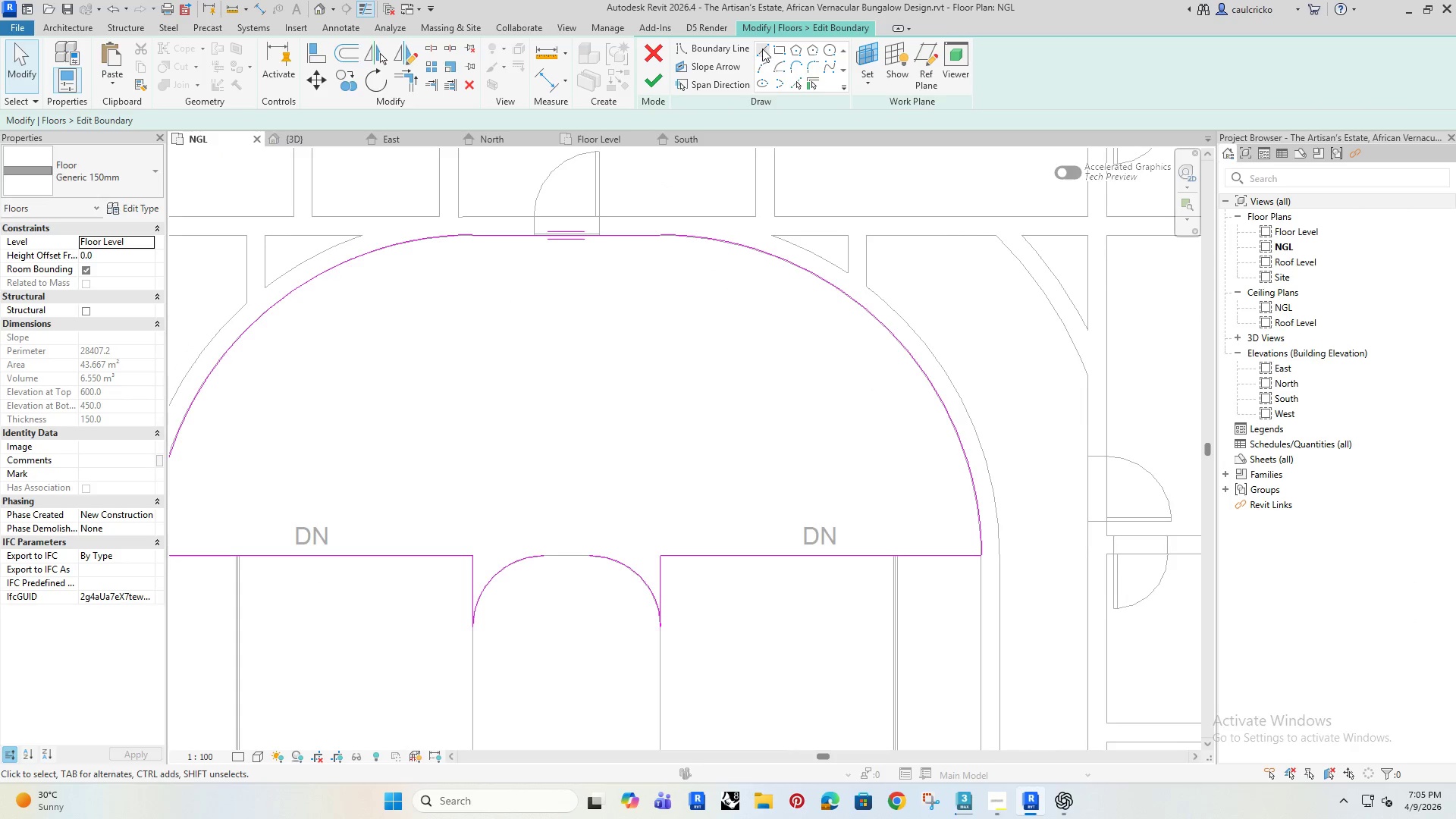 
left_click([762, 46])
 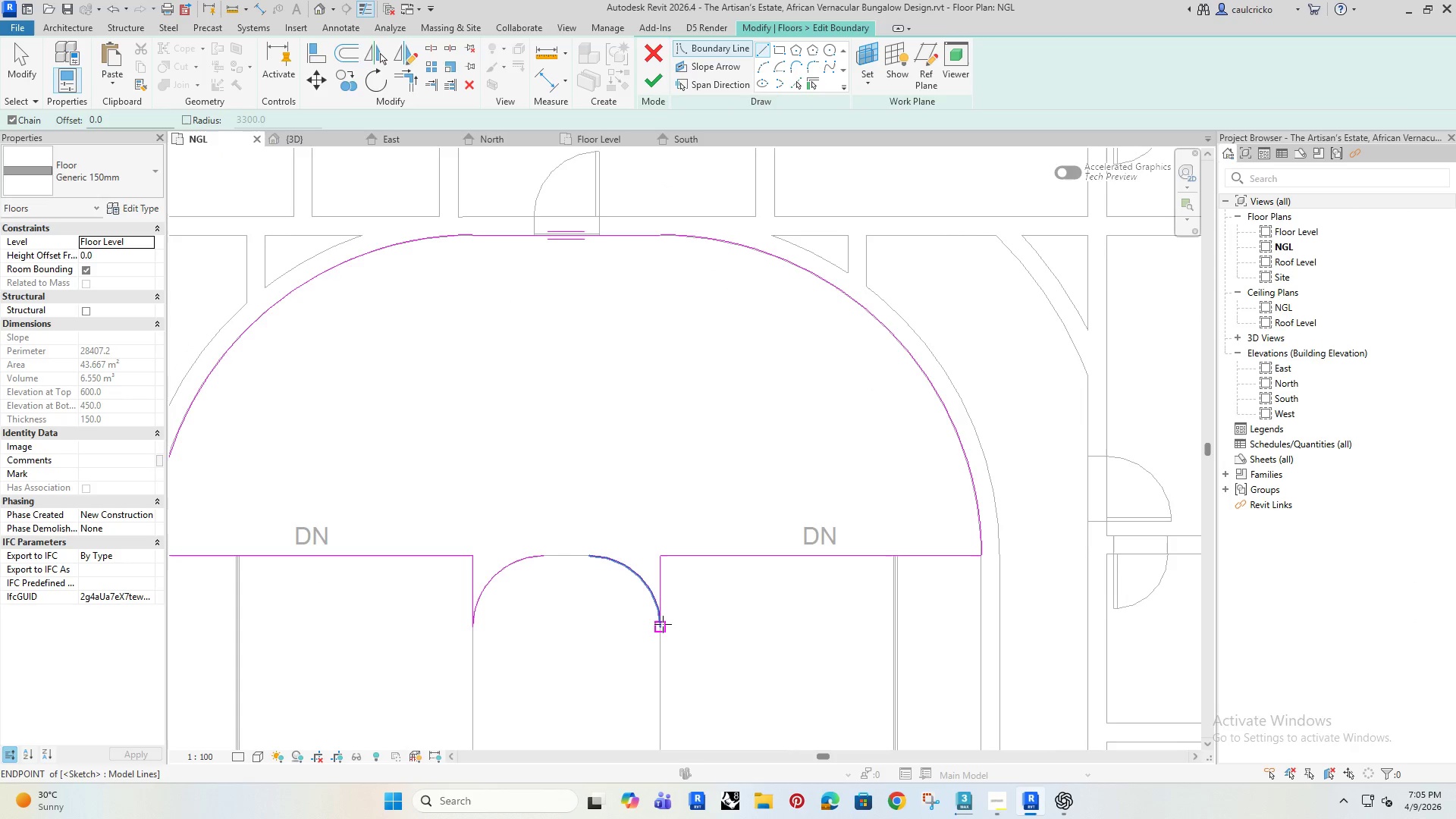 
left_click([663, 625])
 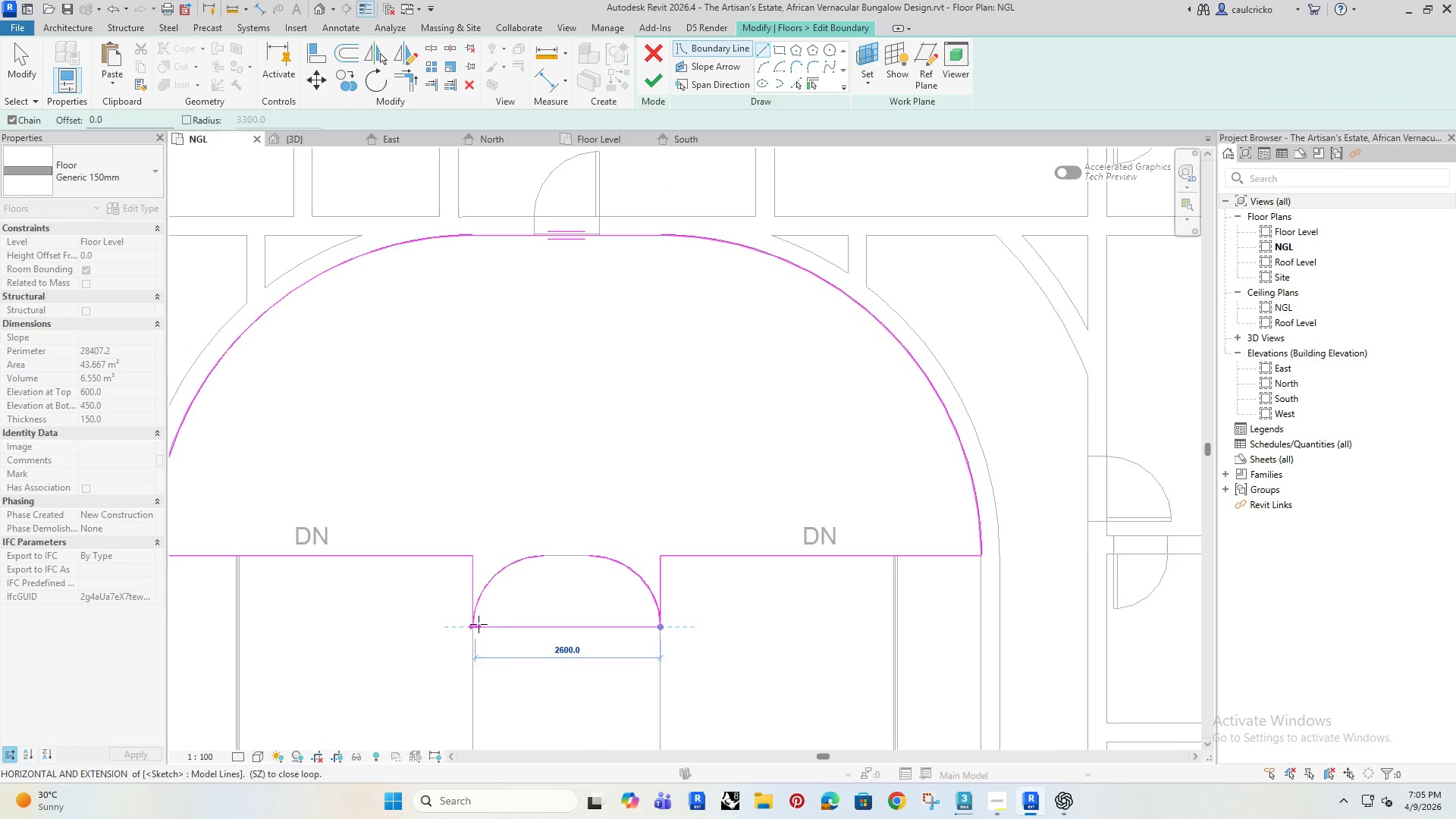 
left_click([476, 623])
 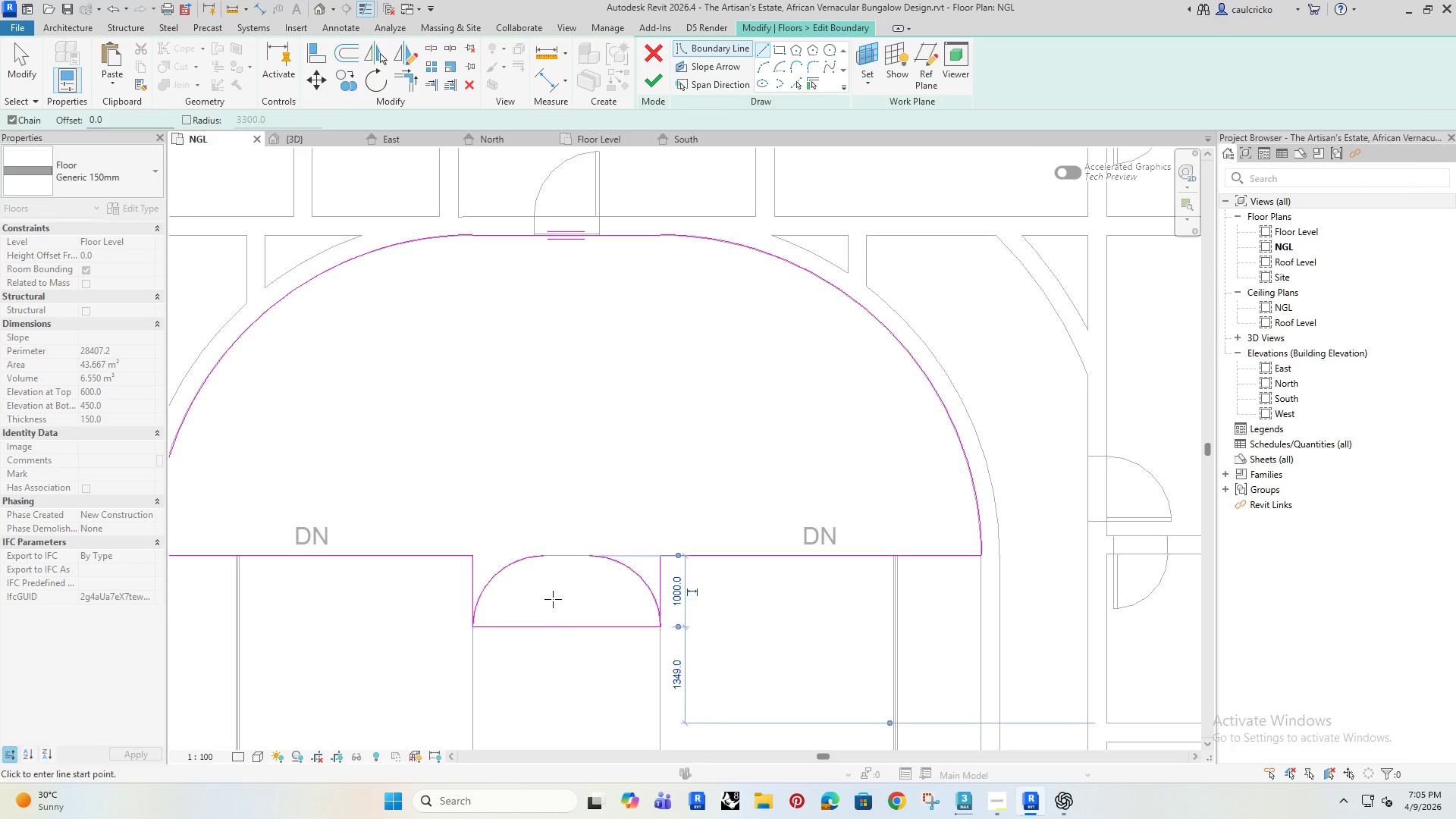 
key(Escape)
 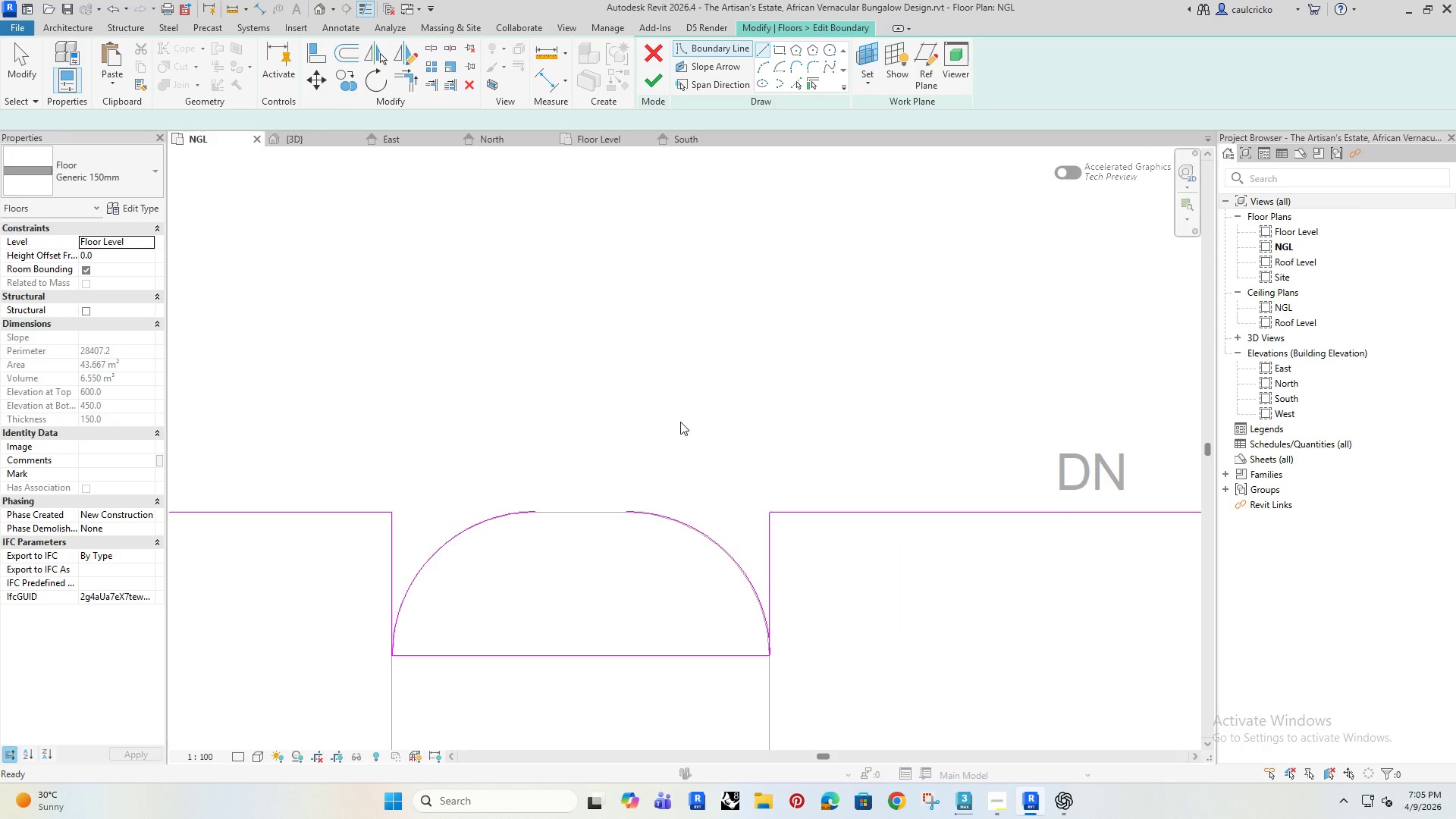 
scroll: coordinate [553, 599], scroll_direction: up, amount: 5.0
 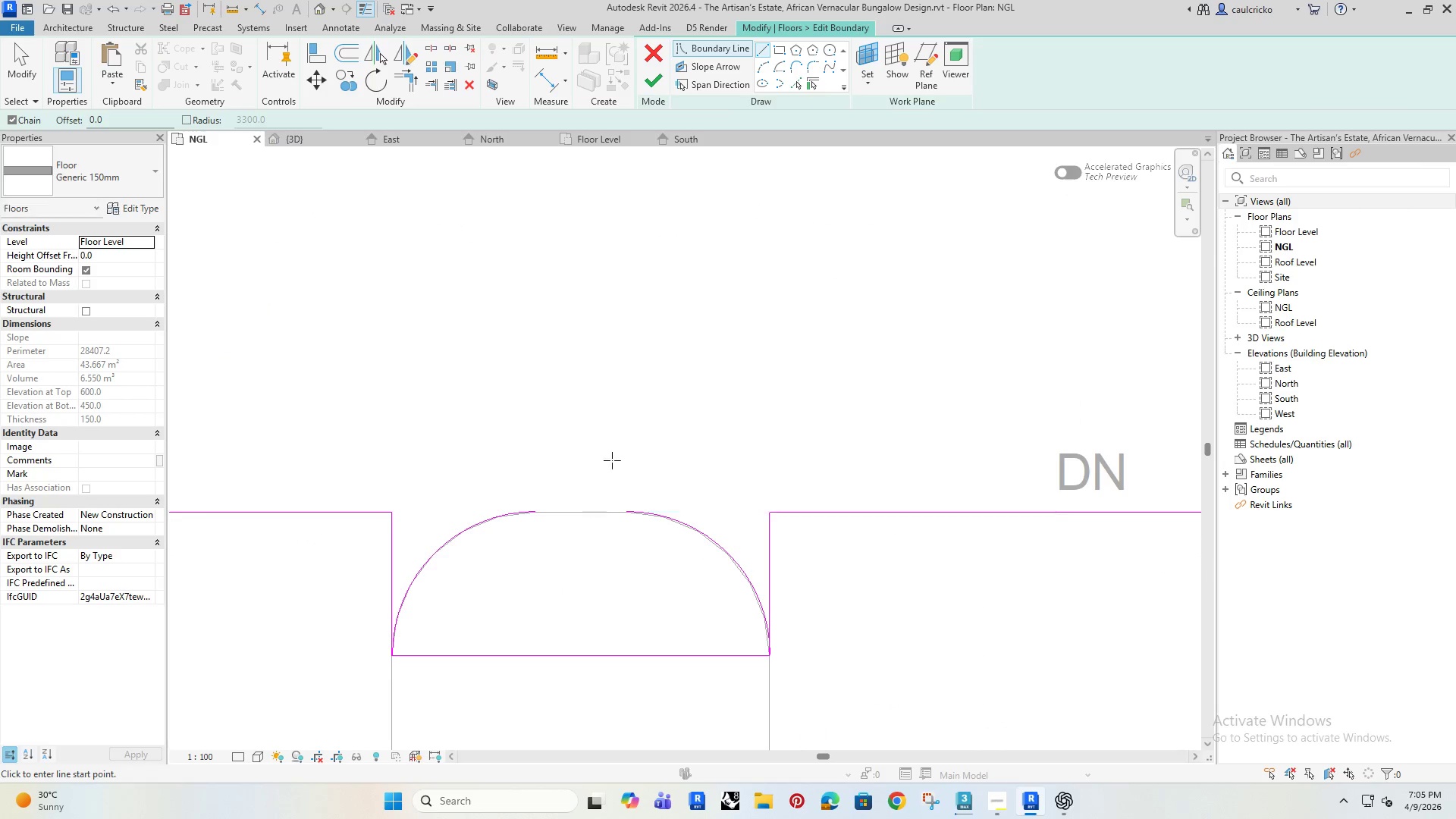 
left_click_drag(start_coordinate=[698, 427], to_coordinate=[451, 582])
 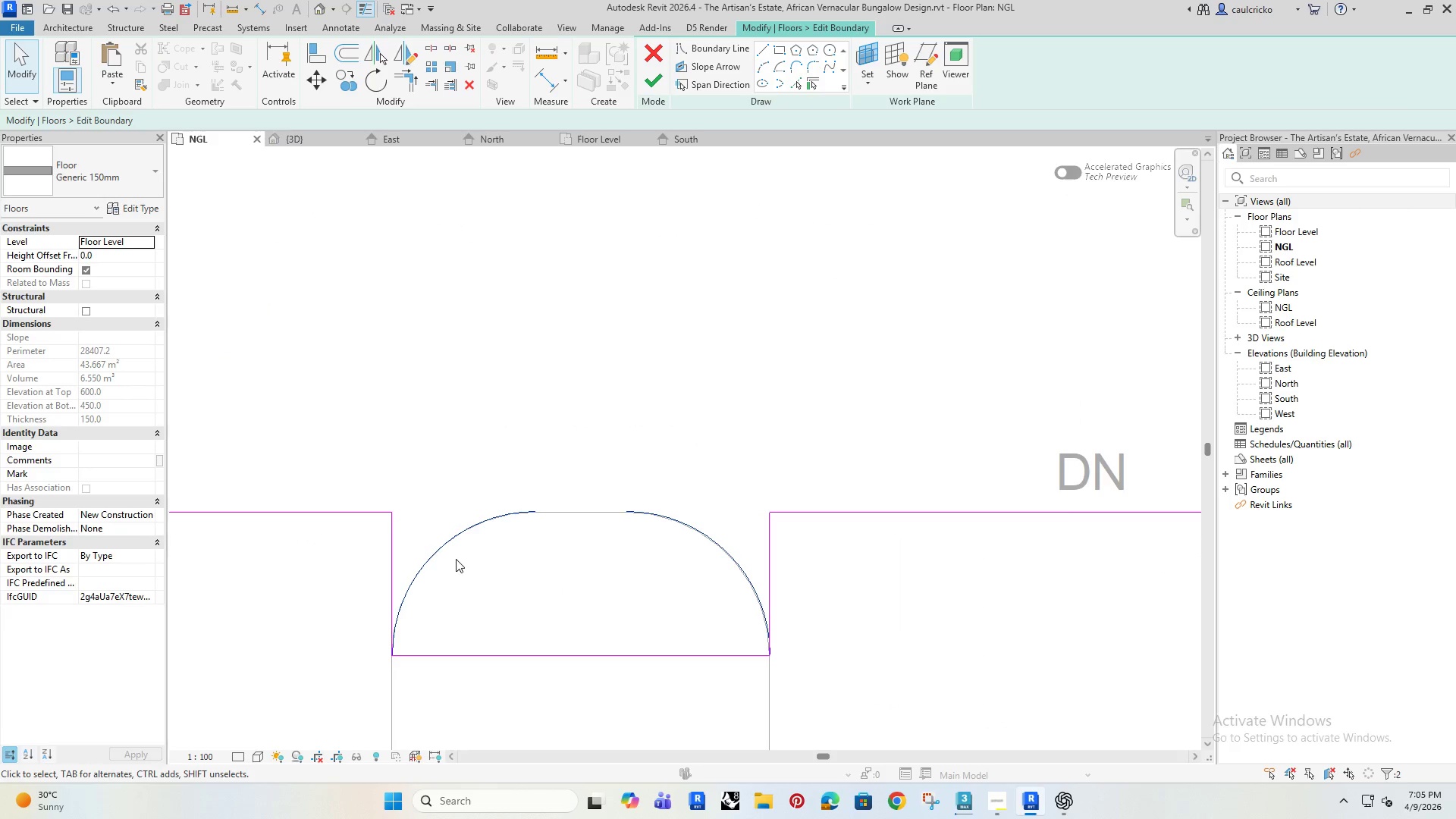 
key(Delete)
 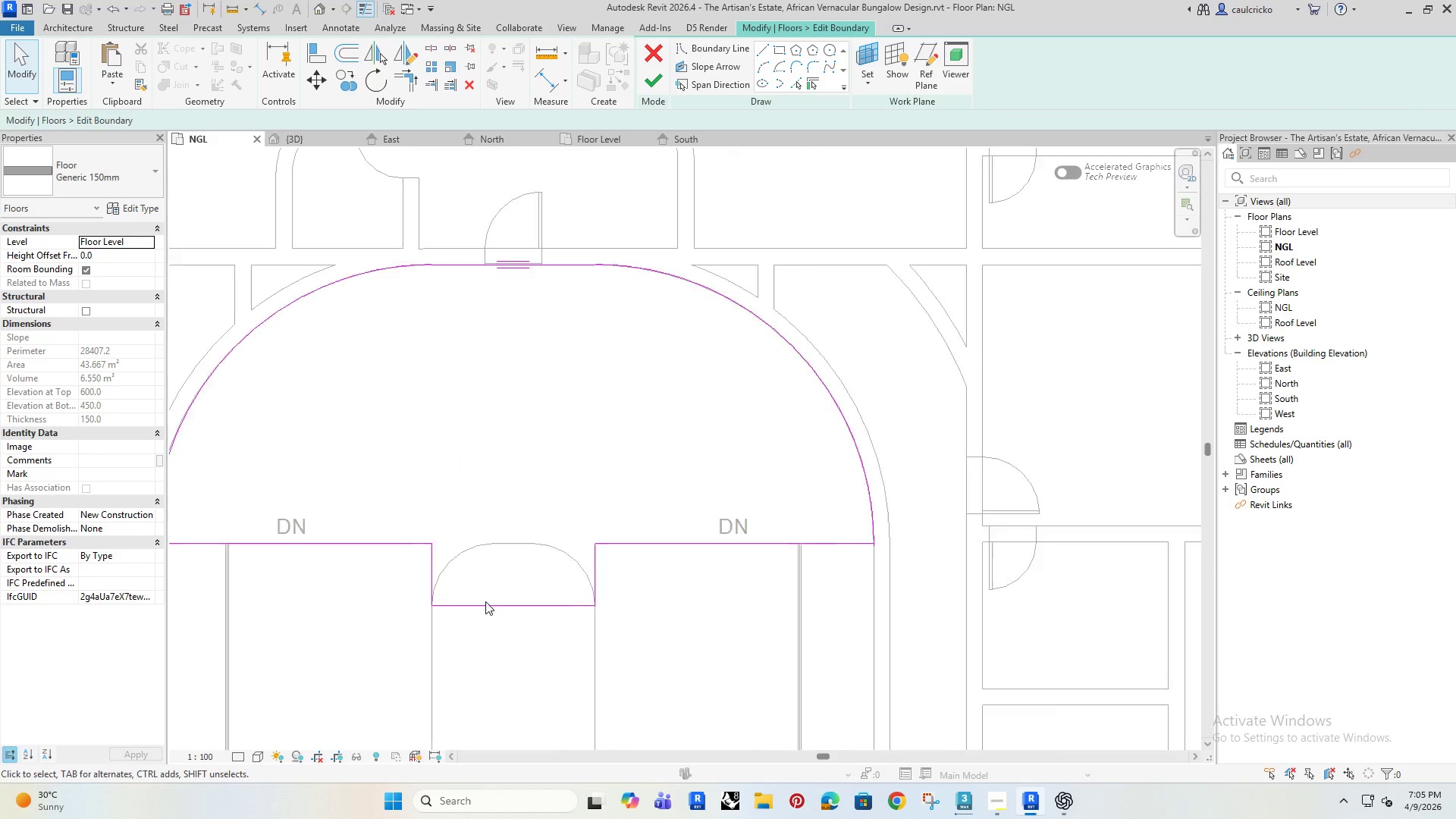 
scroll: coordinate [485, 601], scroll_direction: down, amount: 9.0
 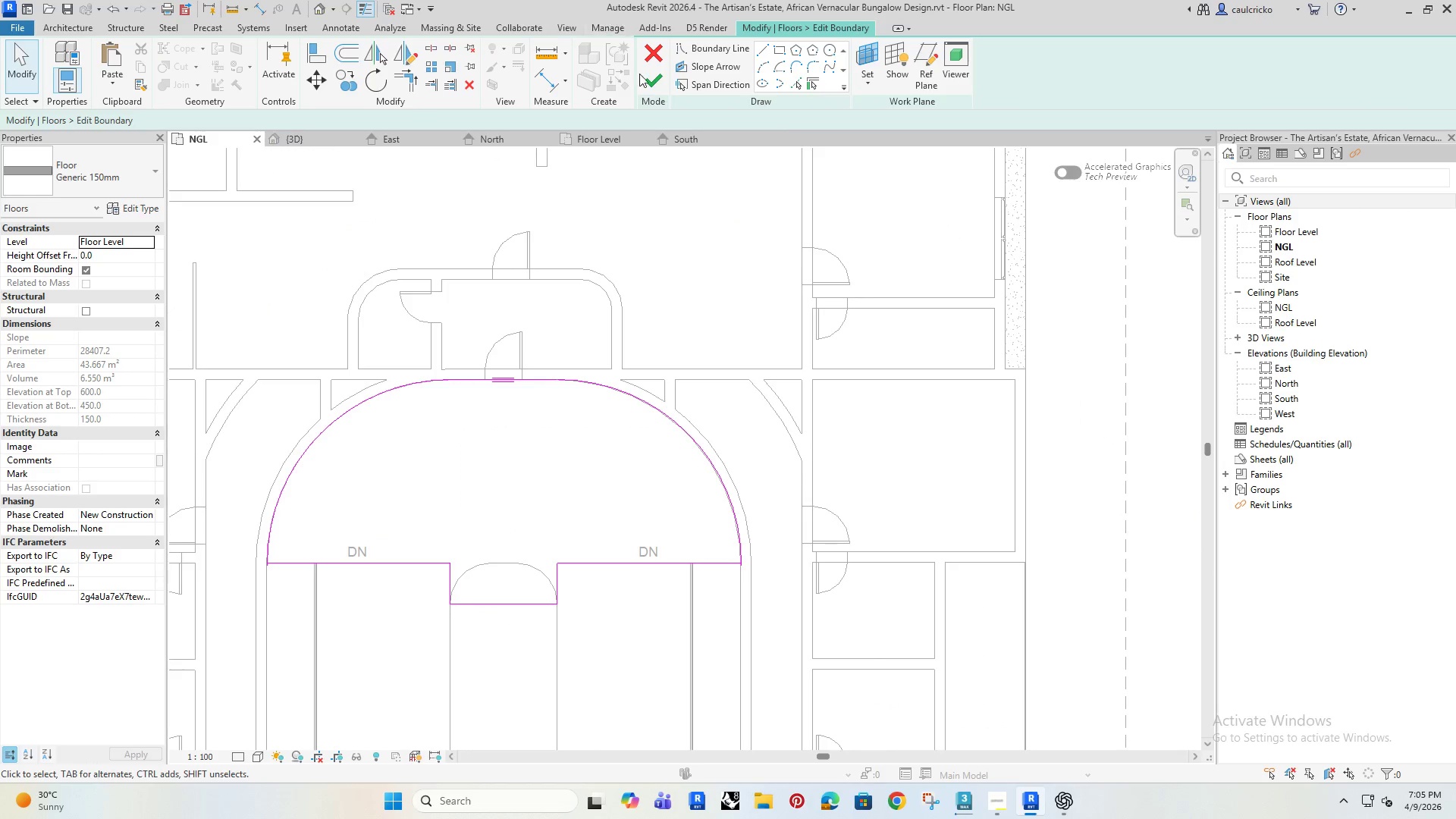 
left_click([649, 78])
 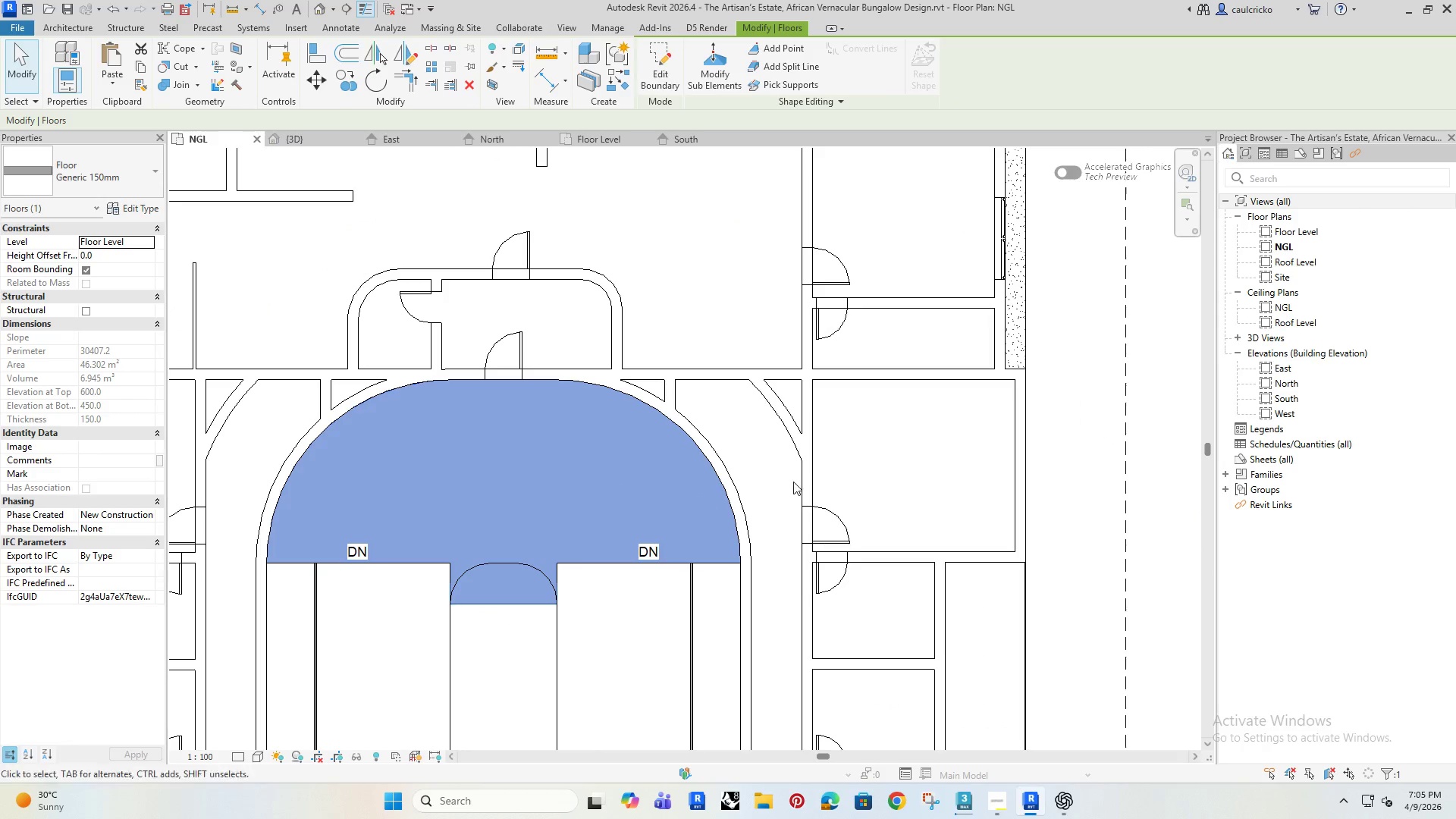 
scroll: coordinate [785, 466], scroll_direction: down, amount: 4.0
 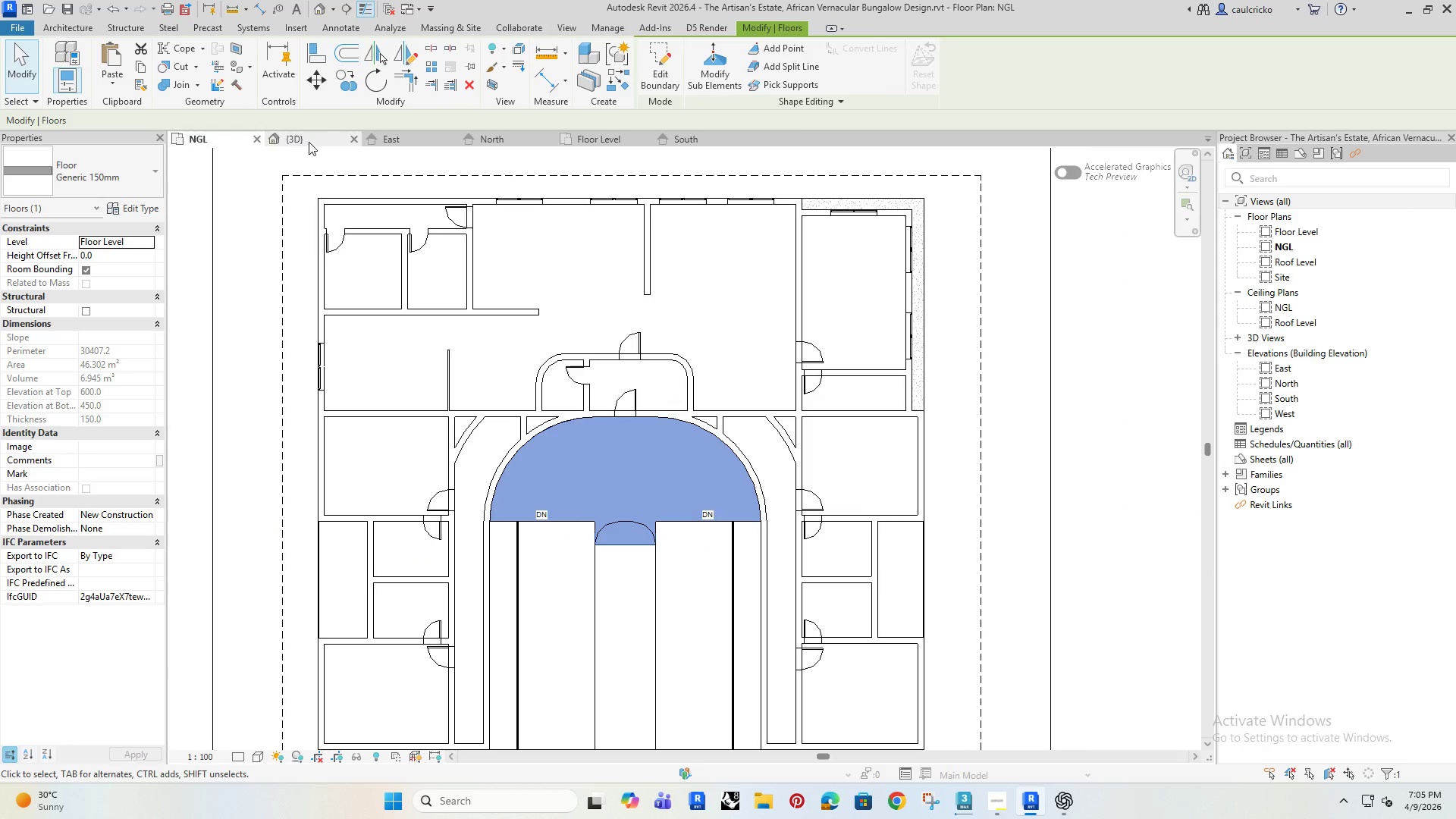 
left_click([312, 140])
 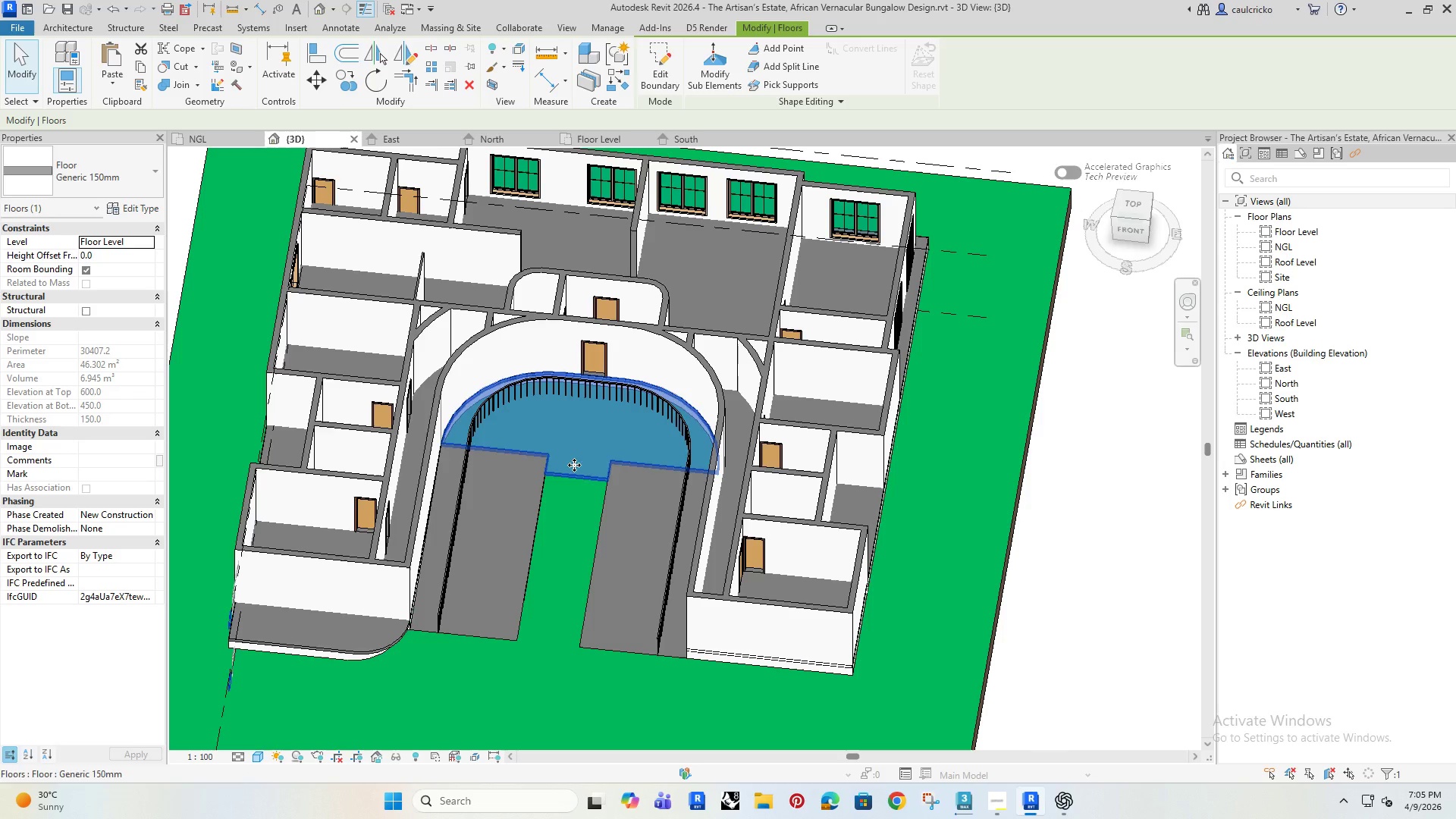 
hold_key(key=ShiftRight, duration=1.5)
 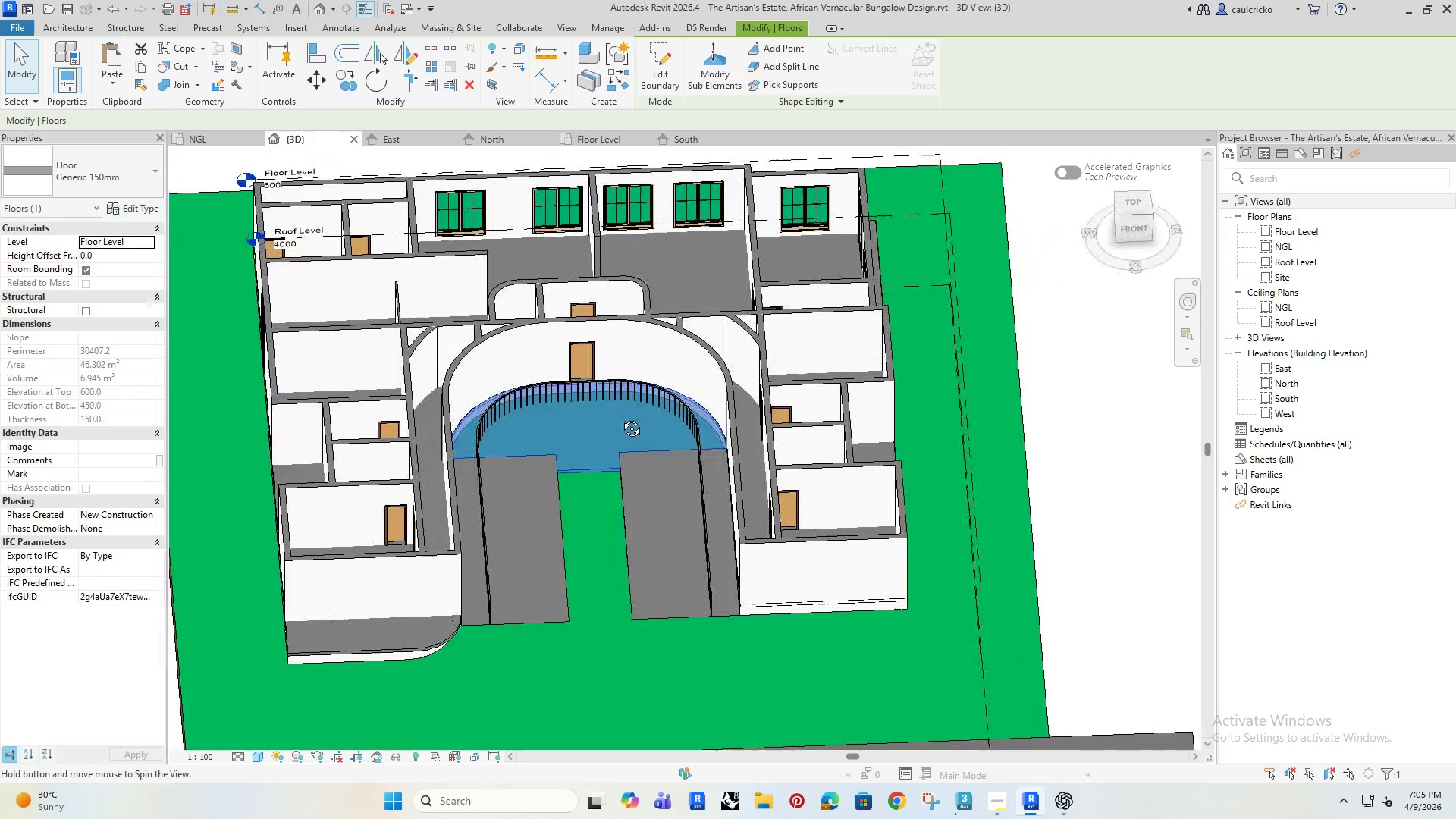 
hold_key(key=ShiftRight, duration=0.77)
 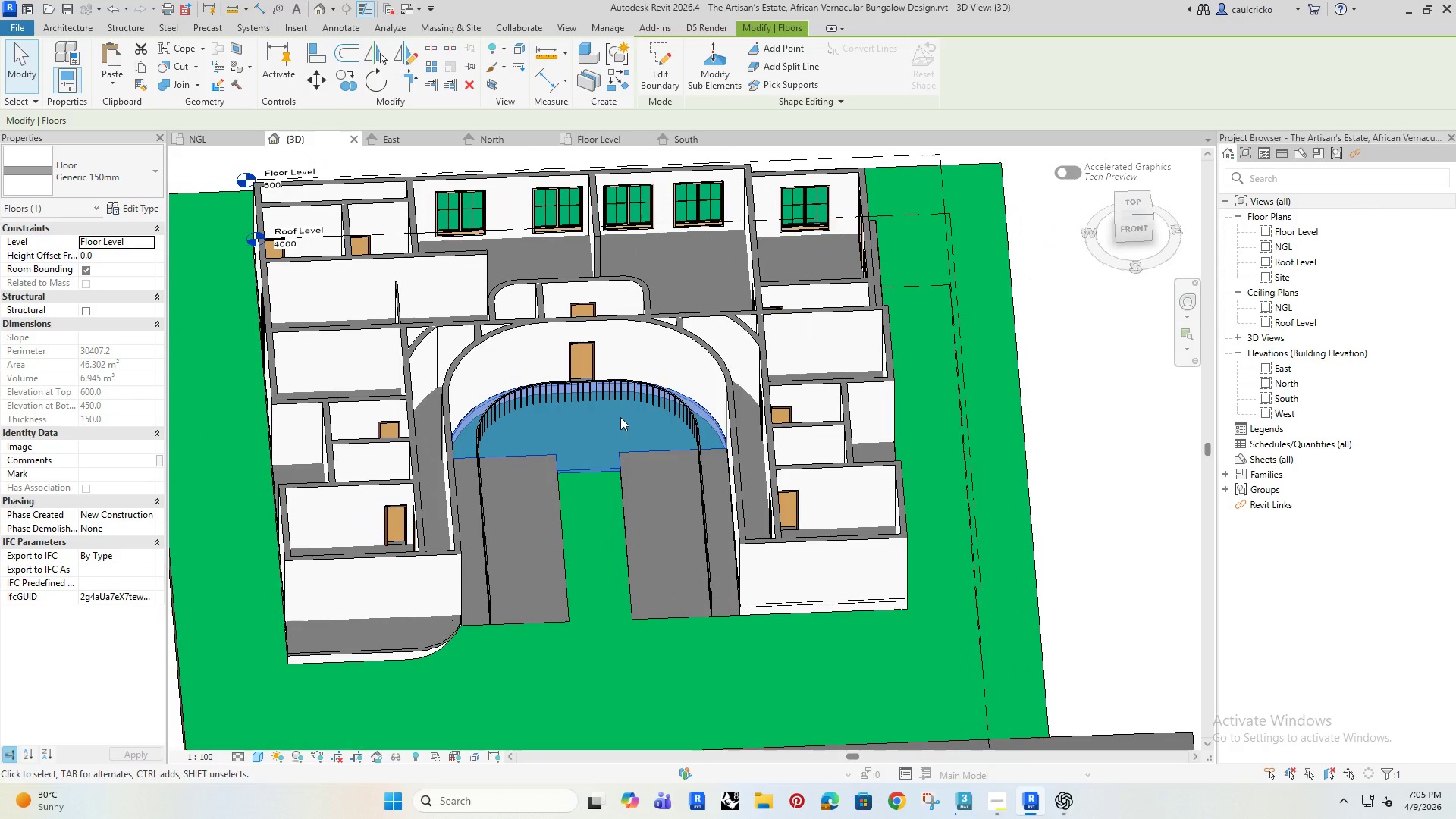 
left_click([216, 136])
 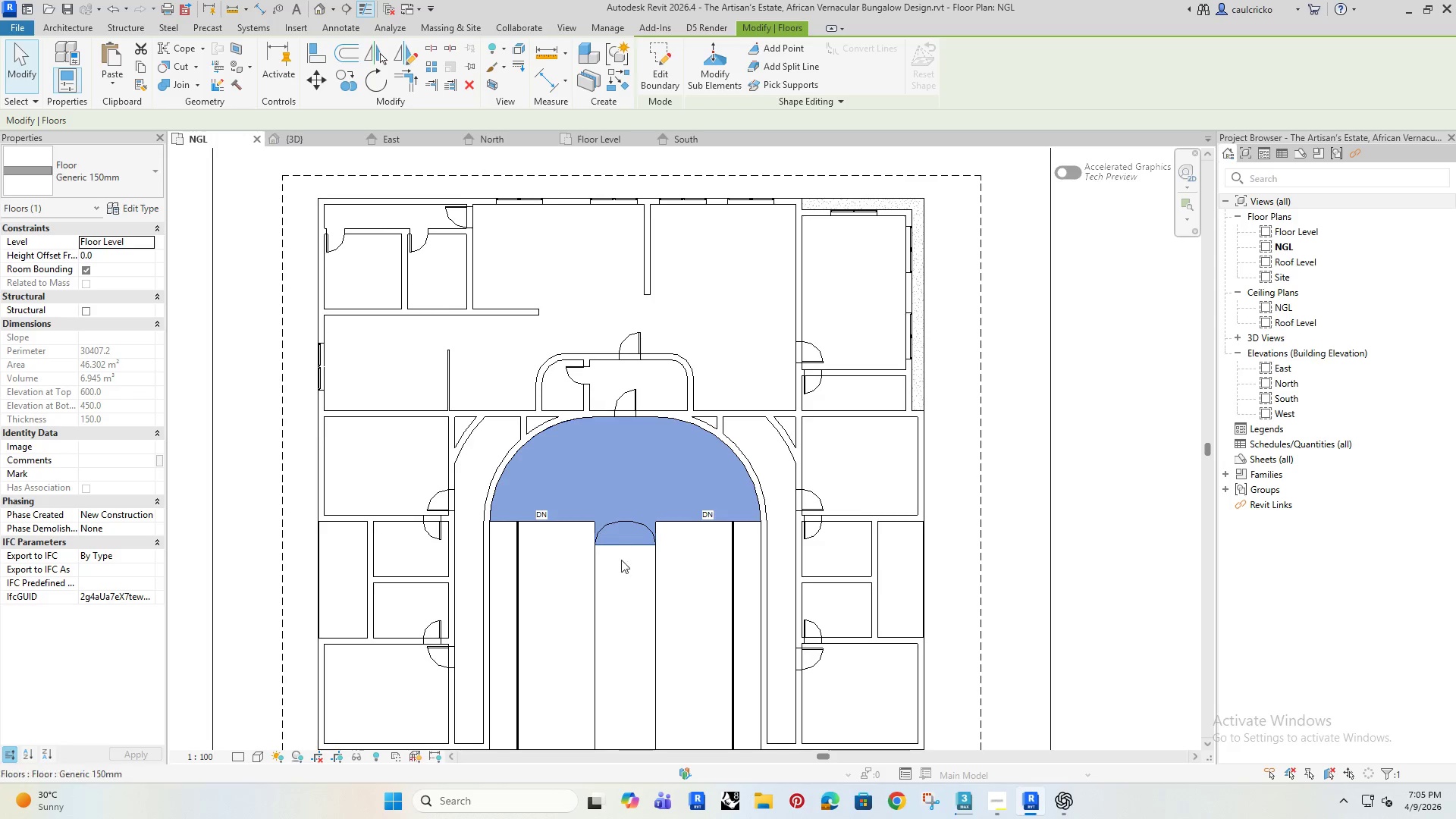 
left_click([613, 587])
 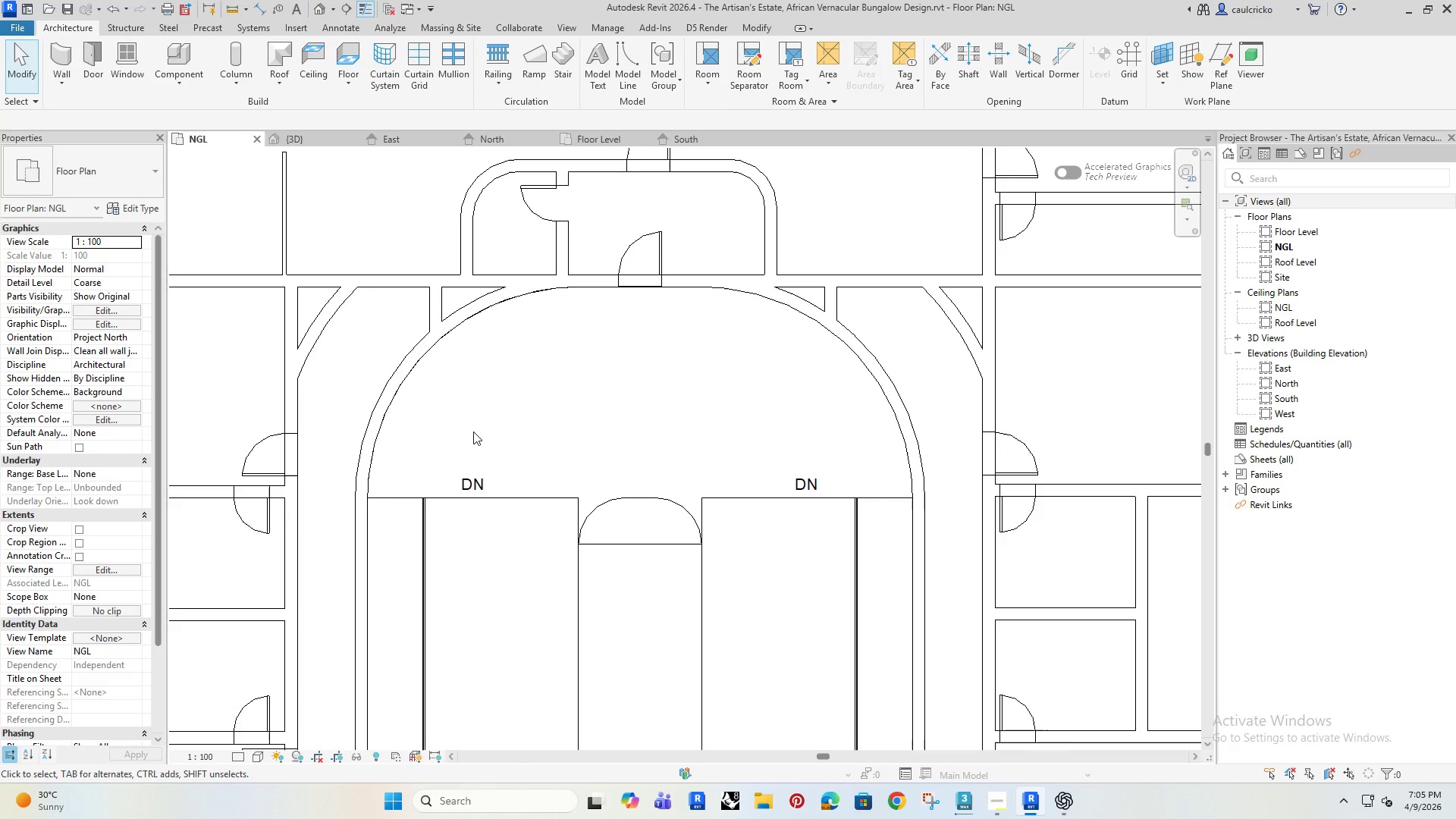 
scroll: coordinate [610, 544], scroll_direction: up, amount: 5.0
 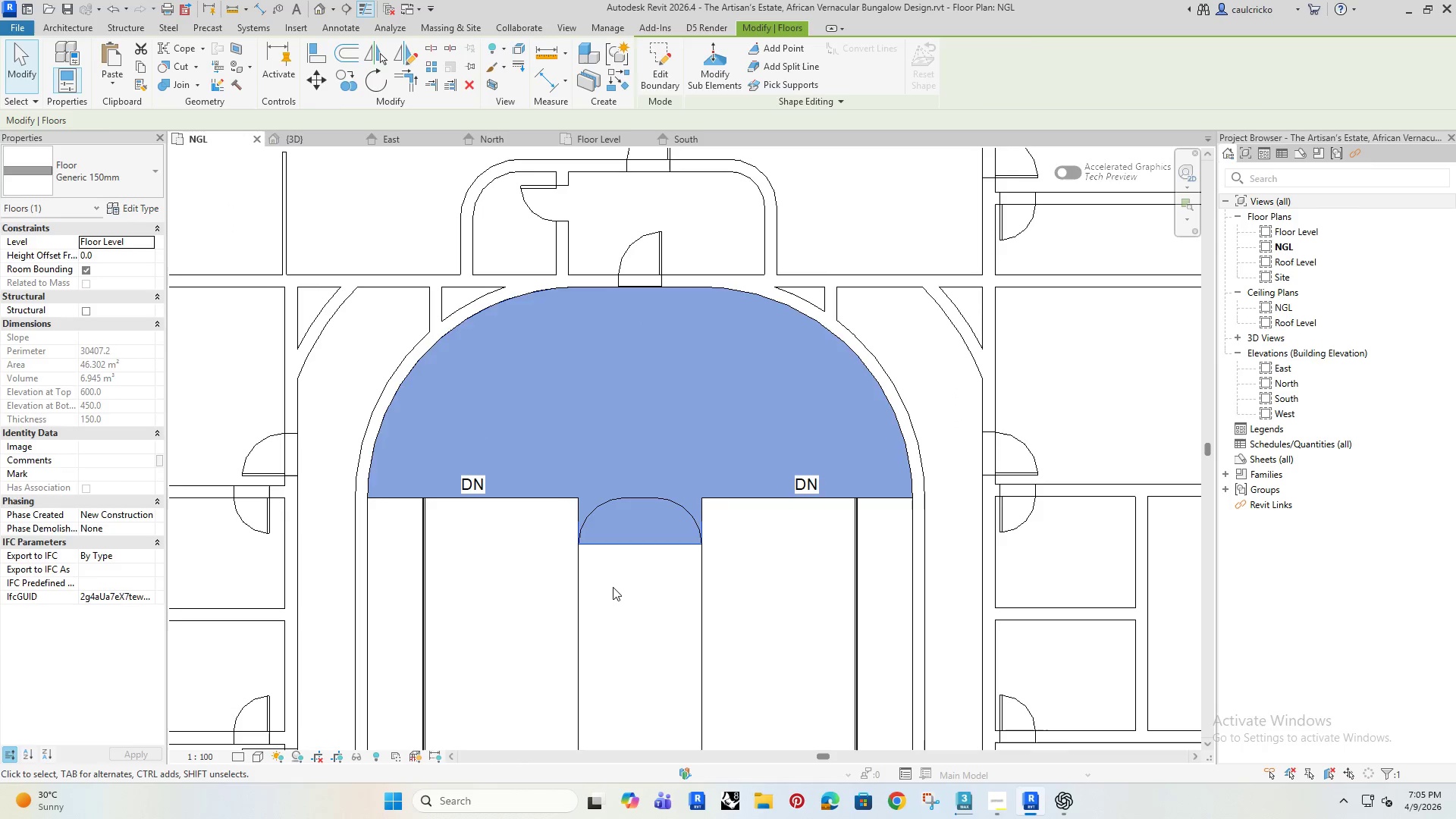 
type(wa)
 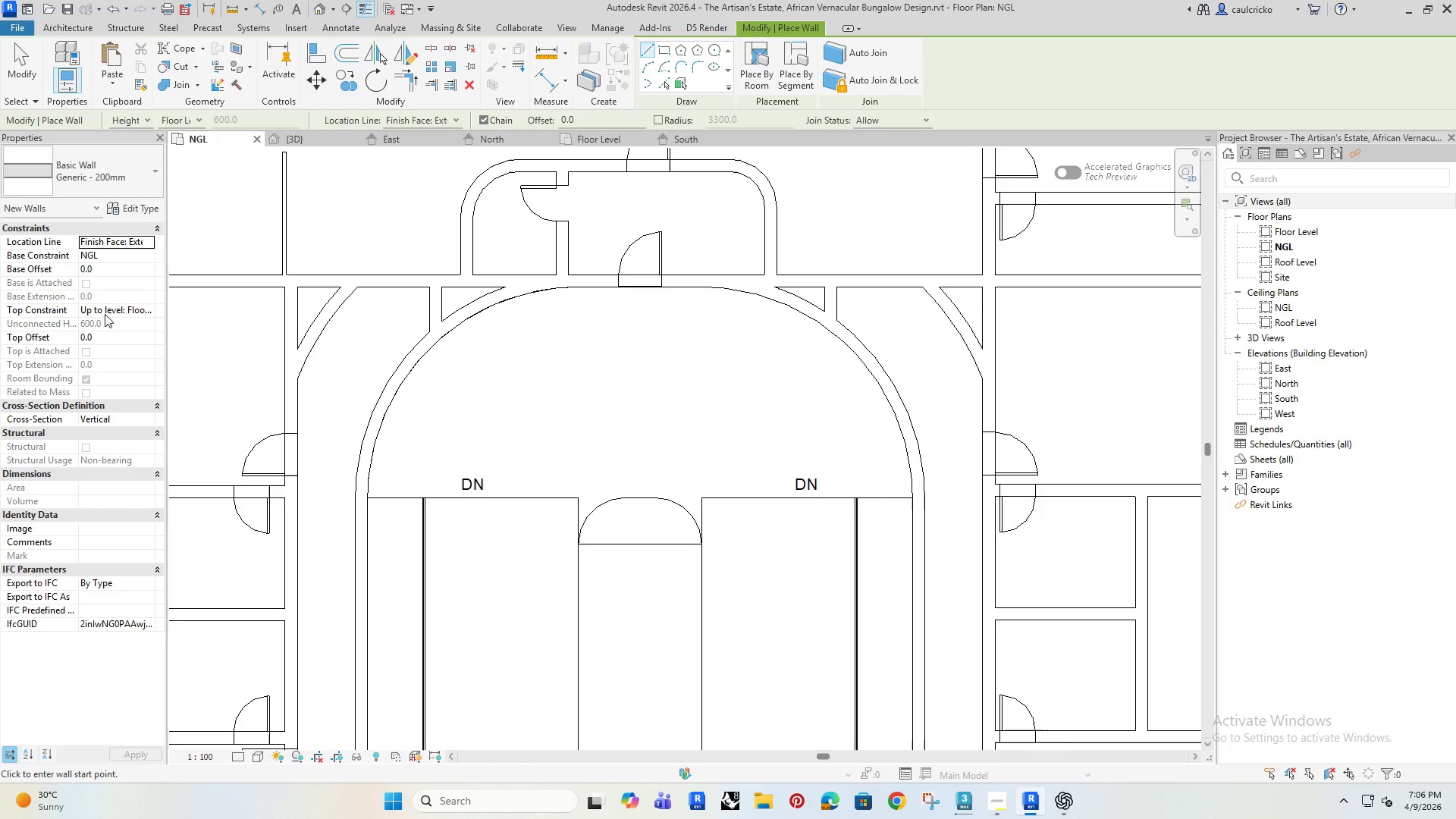 
left_click([130, 308])
 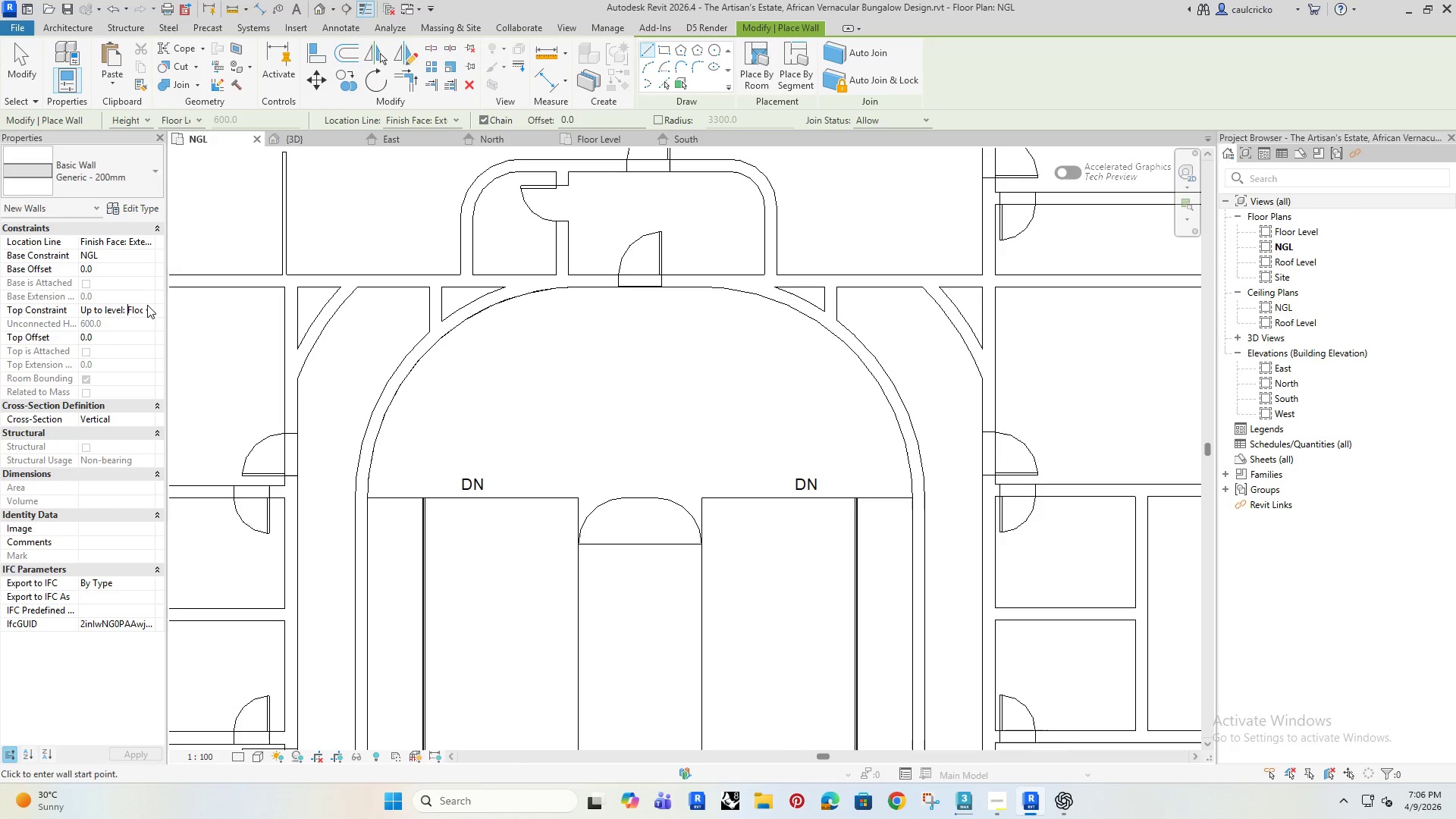 
left_click([147, 305])
 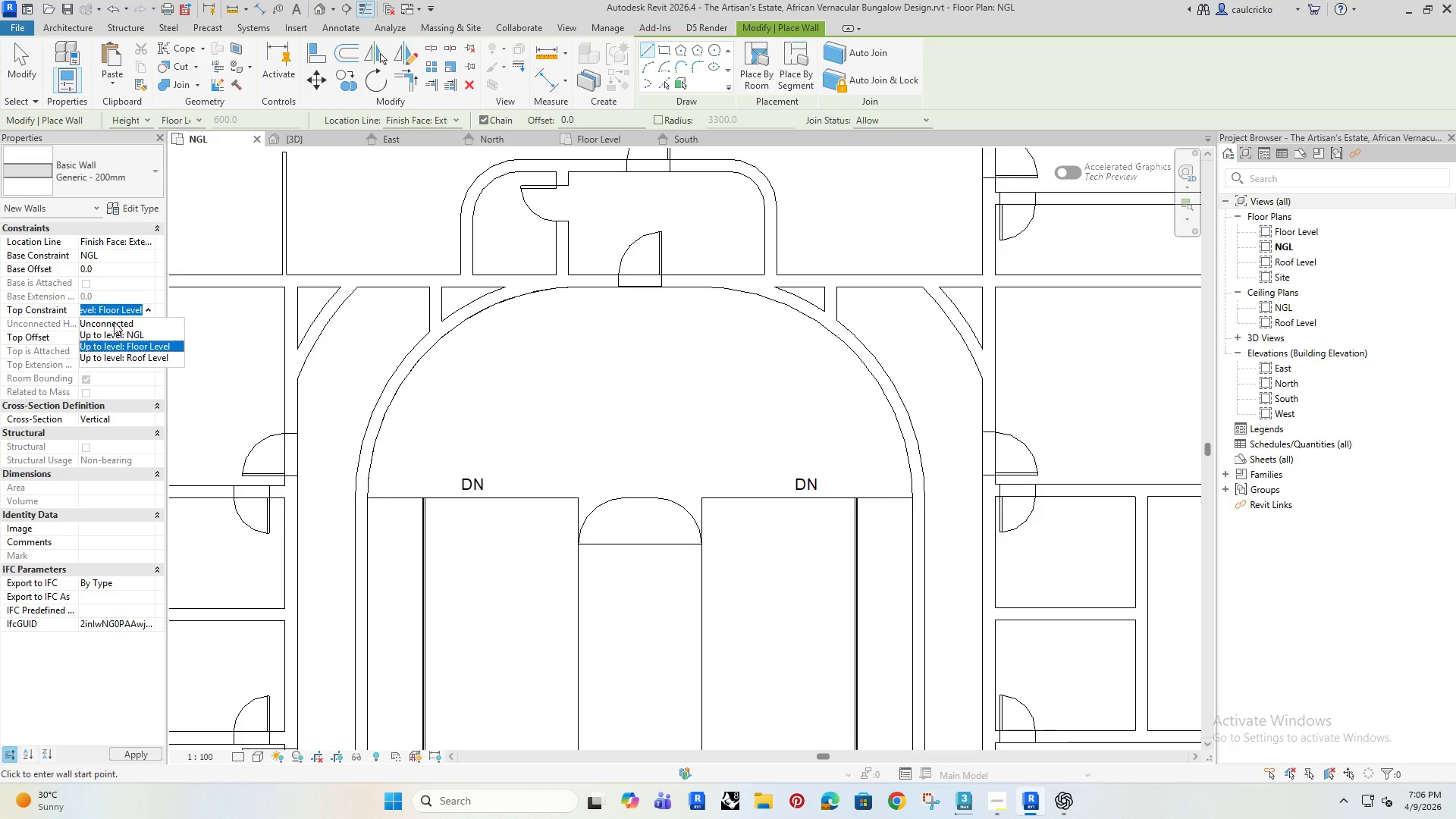 
left_click([114, 322])
 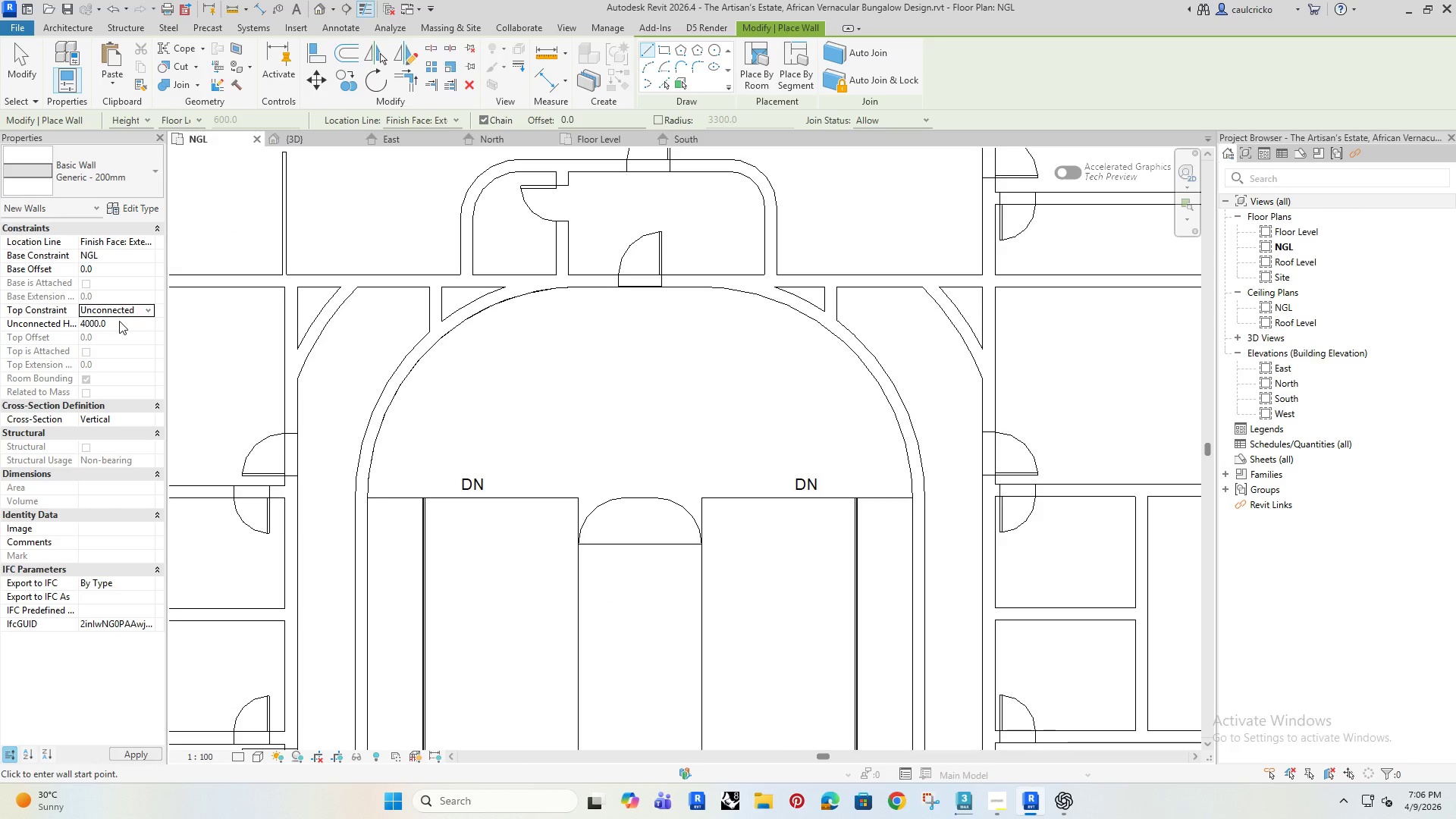 
left_click([119, 321])
 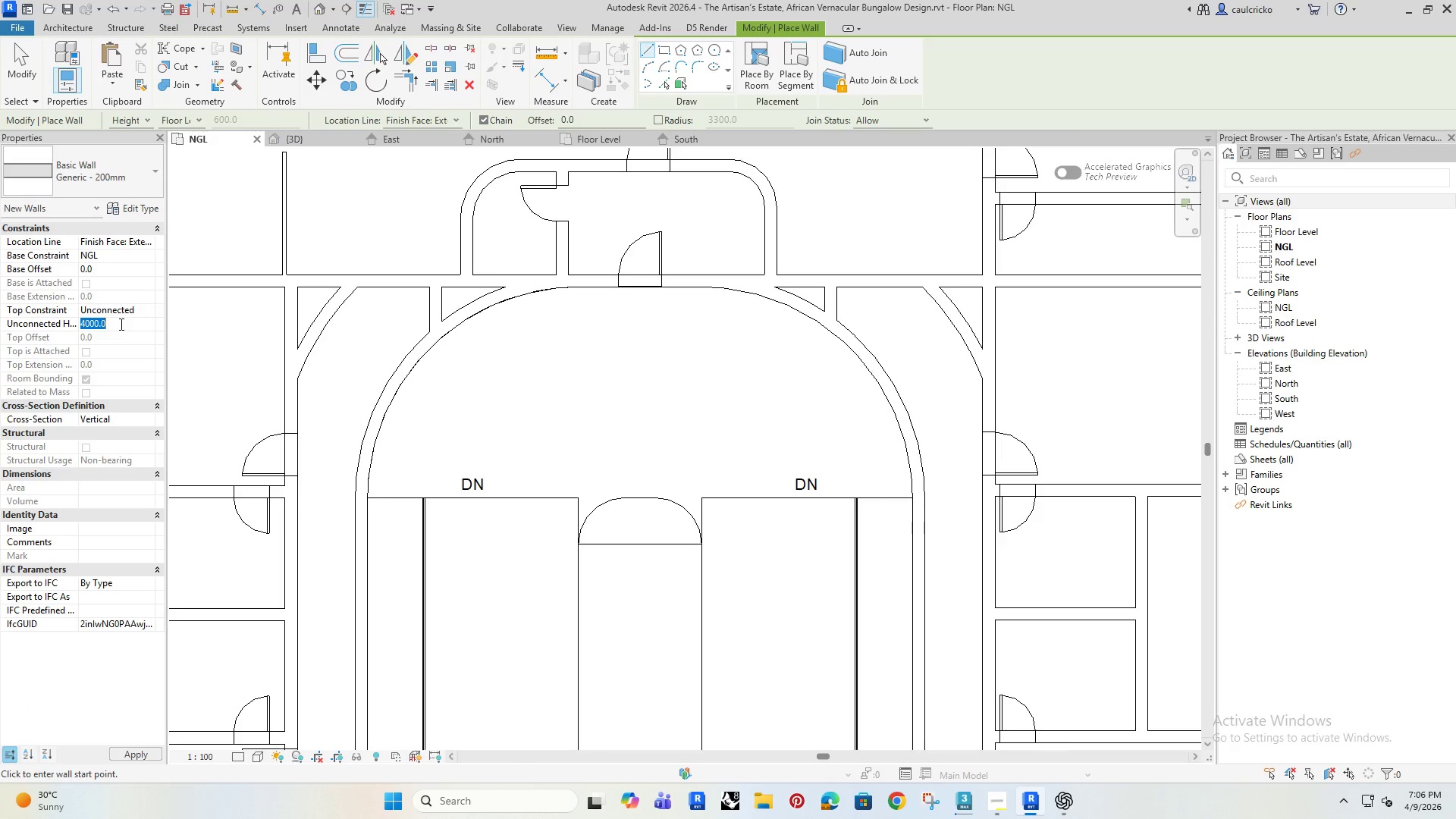 
type(900)
 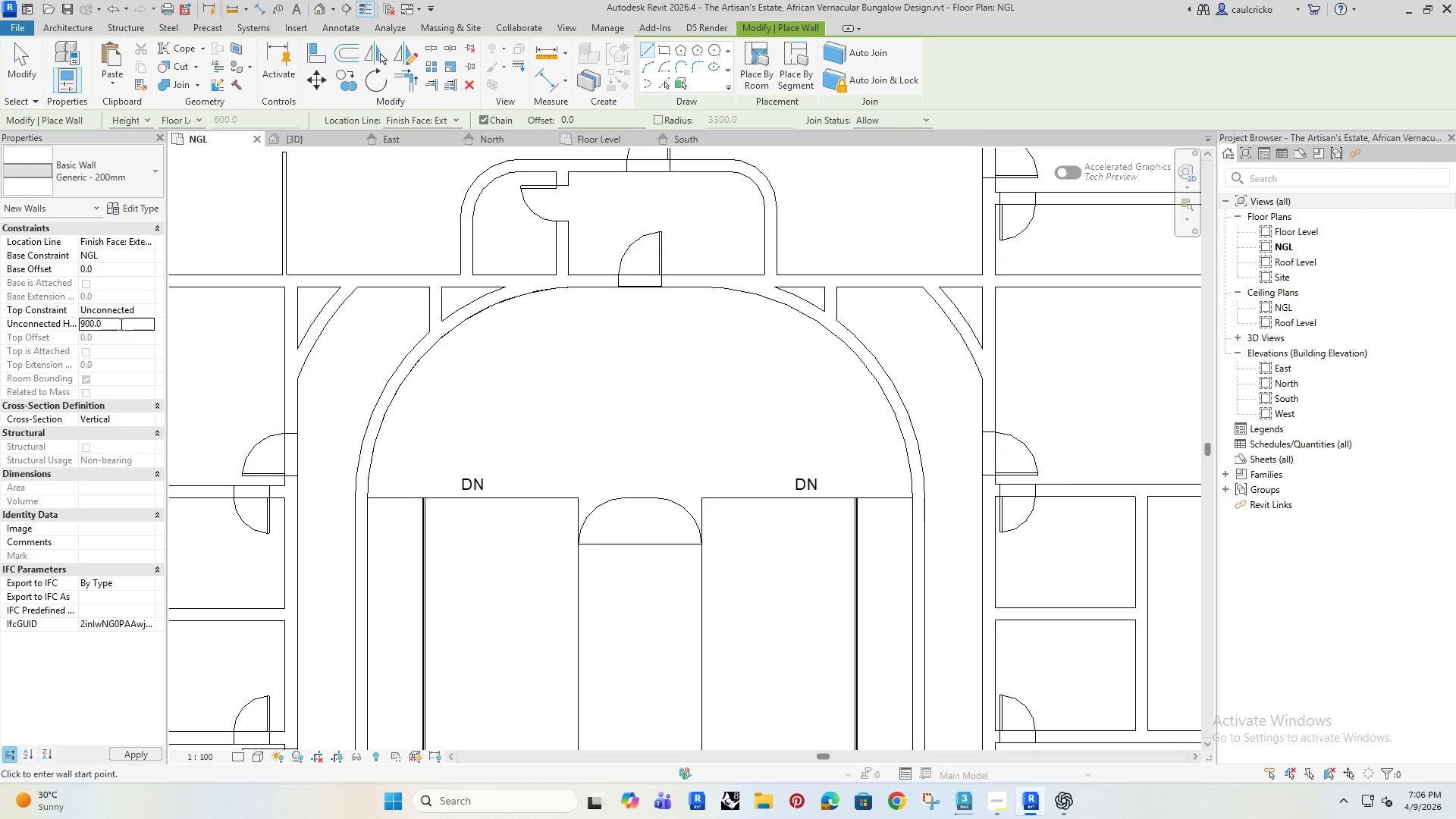 
key(Enter)
 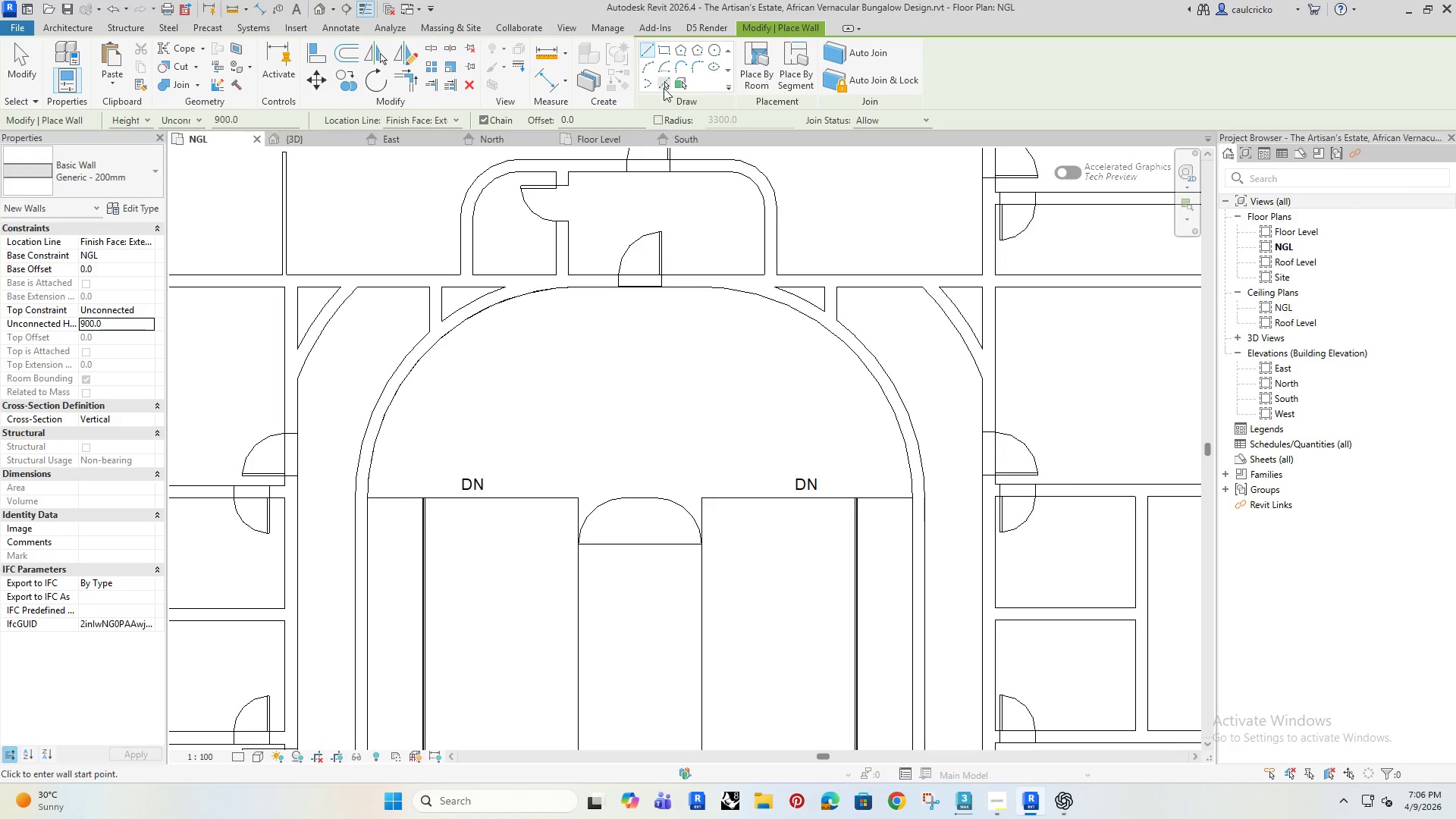 
left_click([667, 82])
 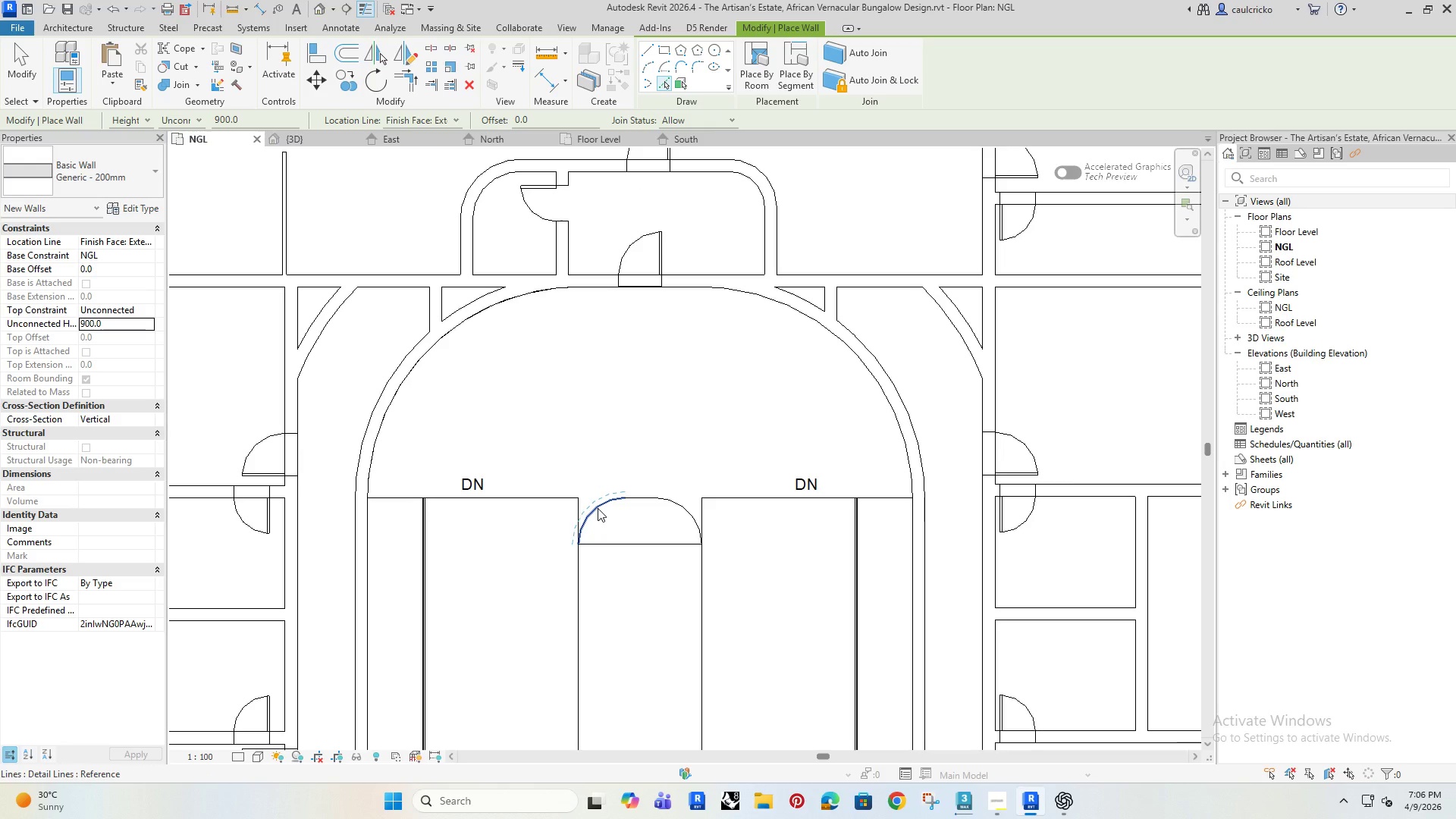 
left_click([598, 505])
 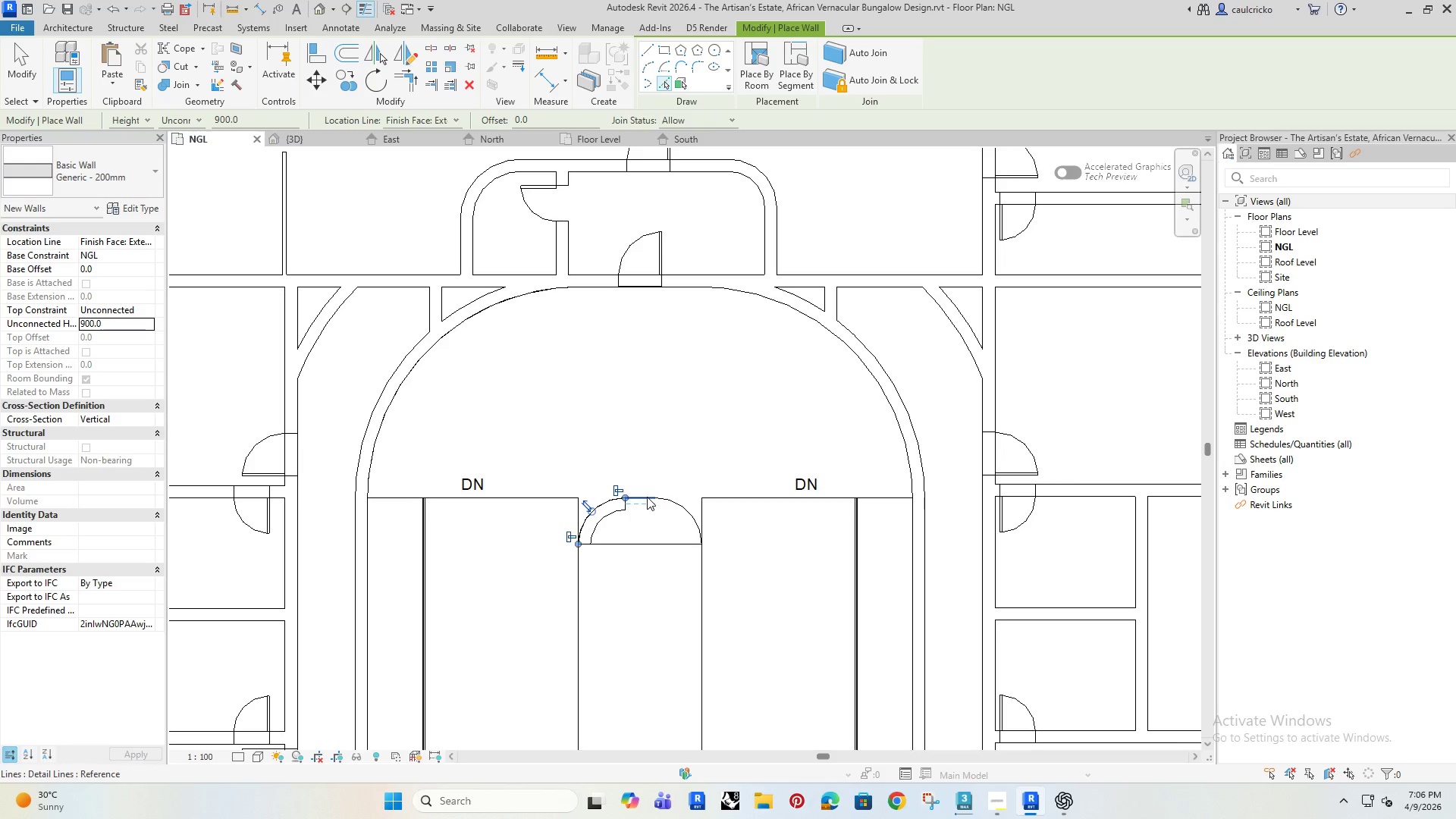 
left_click([647, 497])
 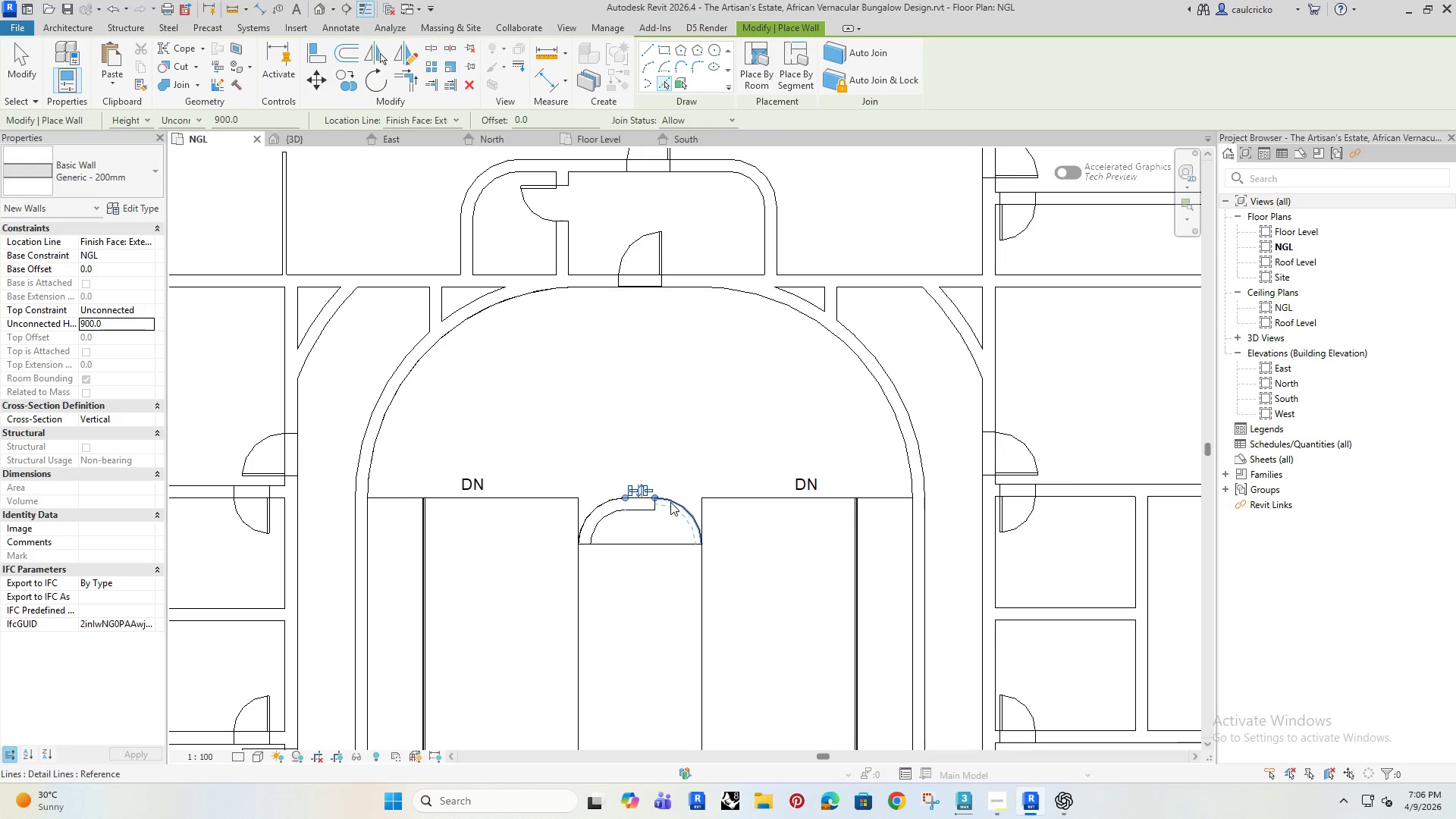 
left_click([670, 502])
 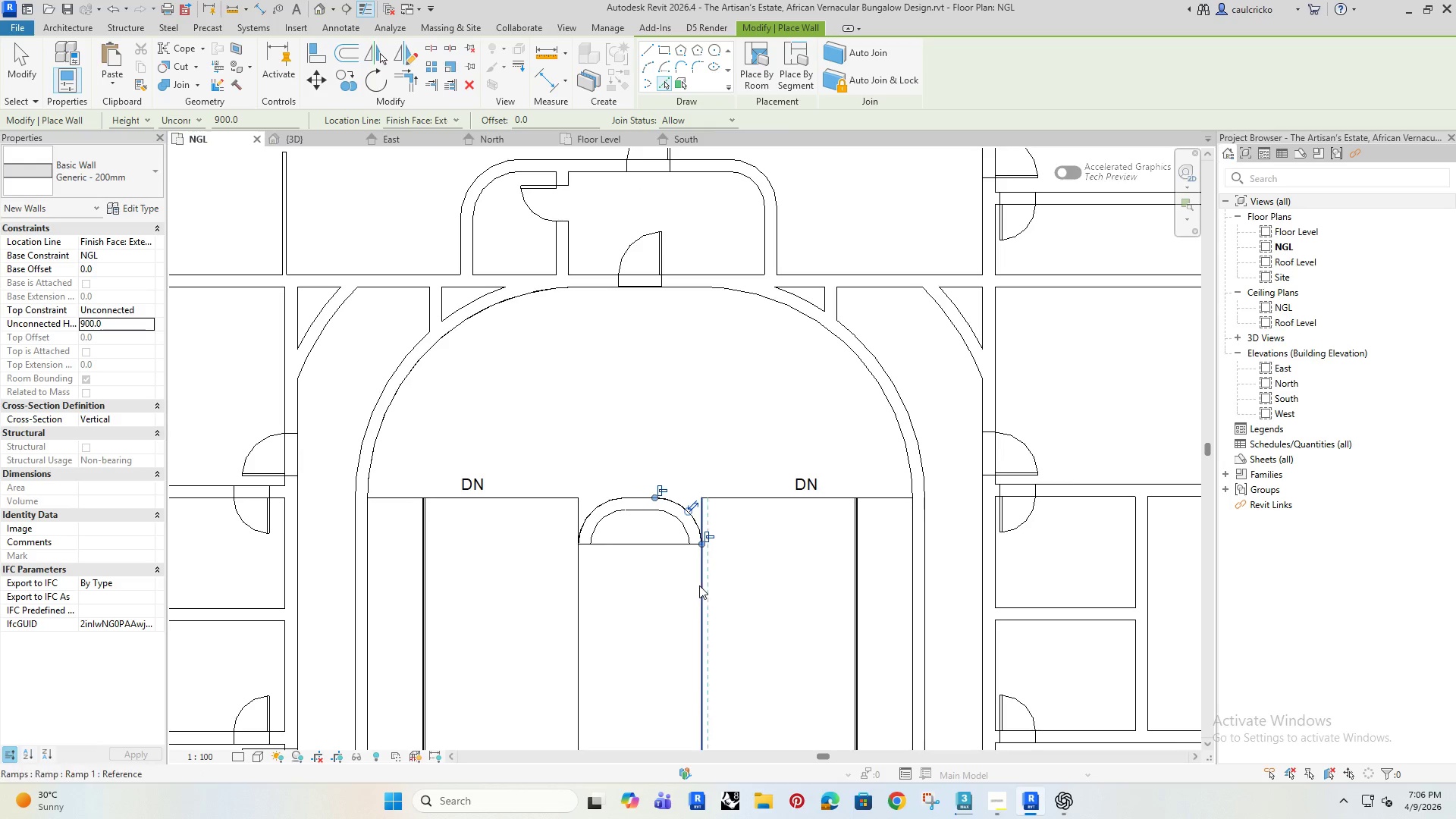 
left_click([699, 585])
 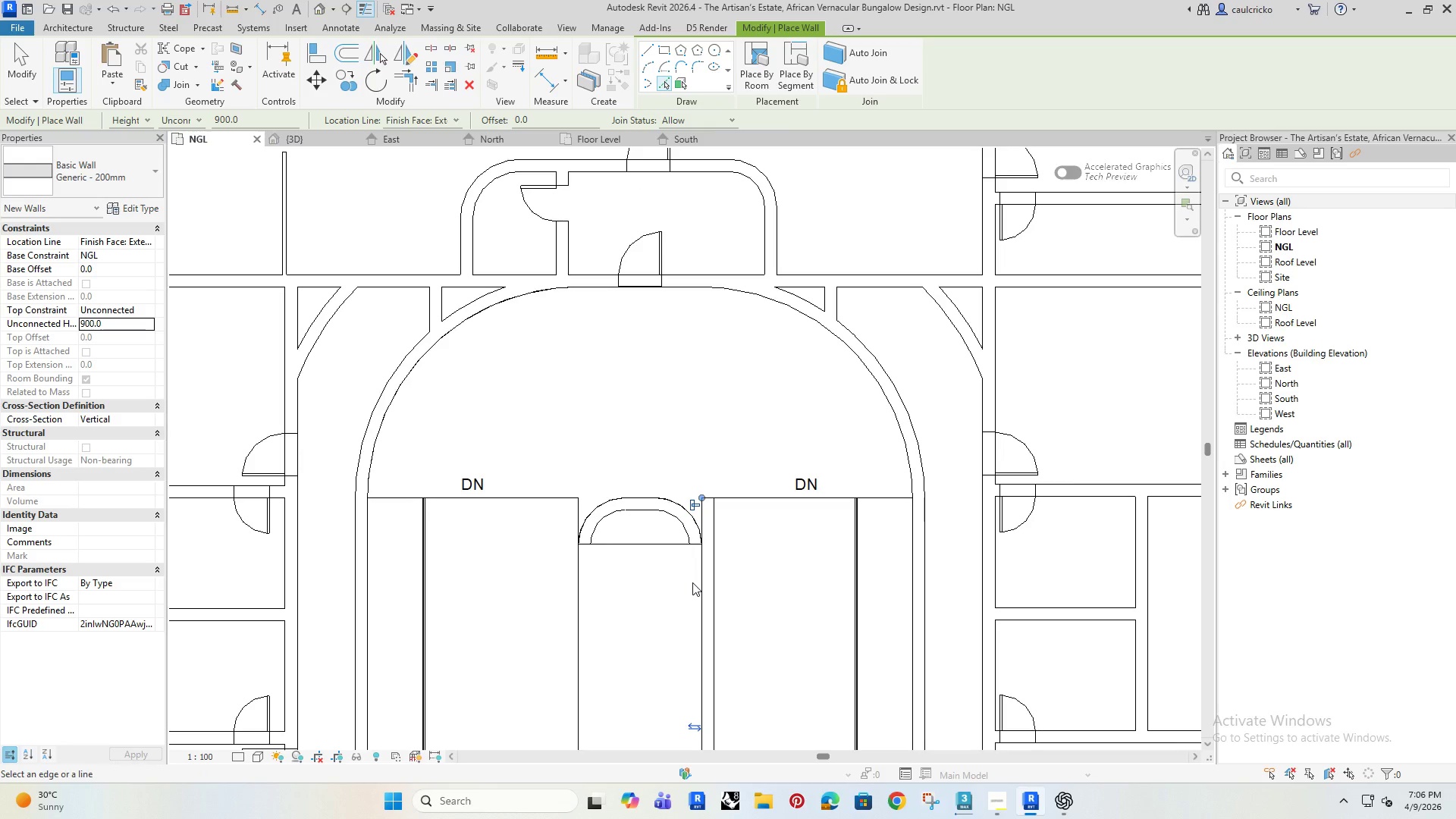 
key(Control+ControlLeft)
 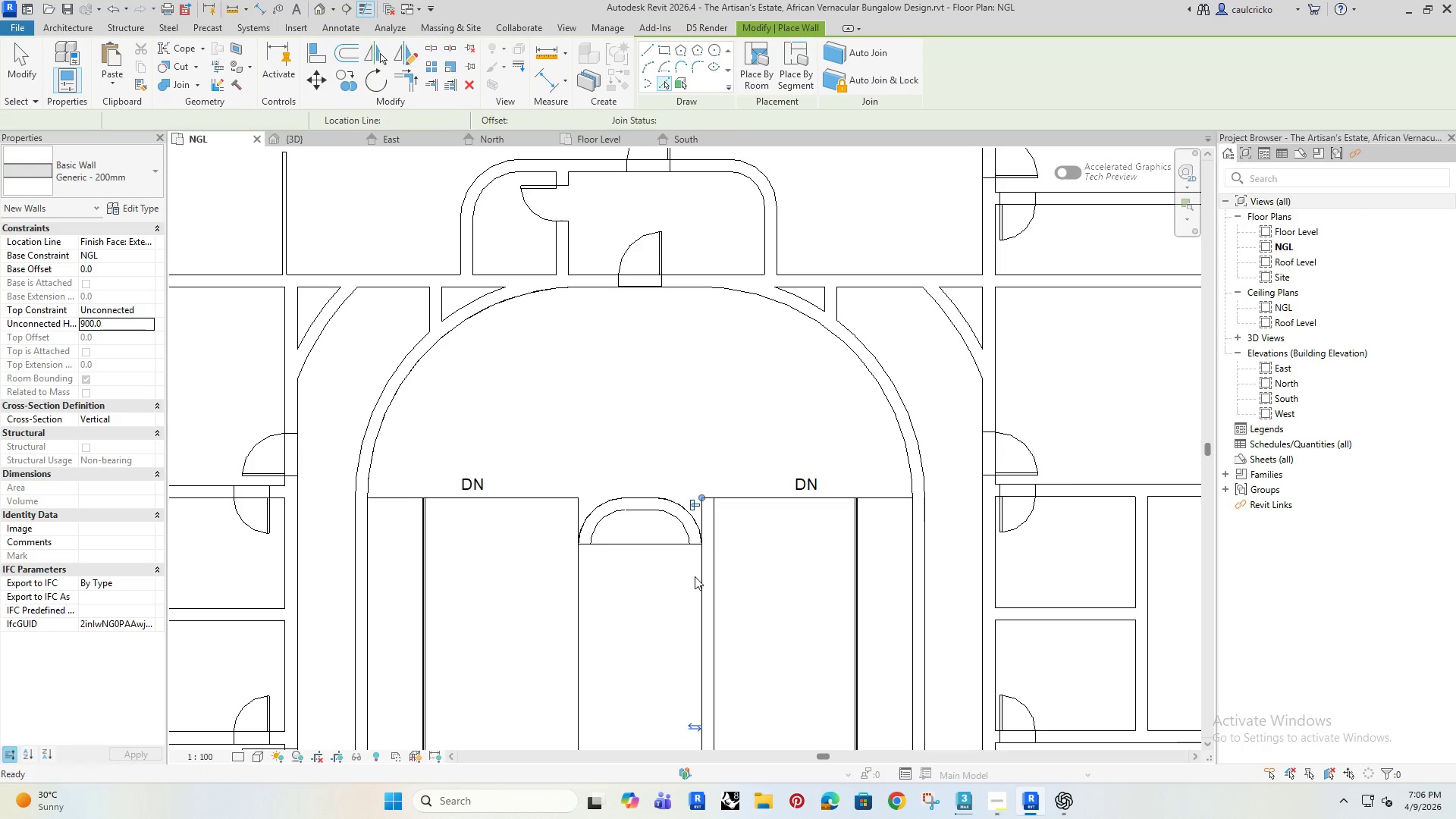 
key(Control+Z)
 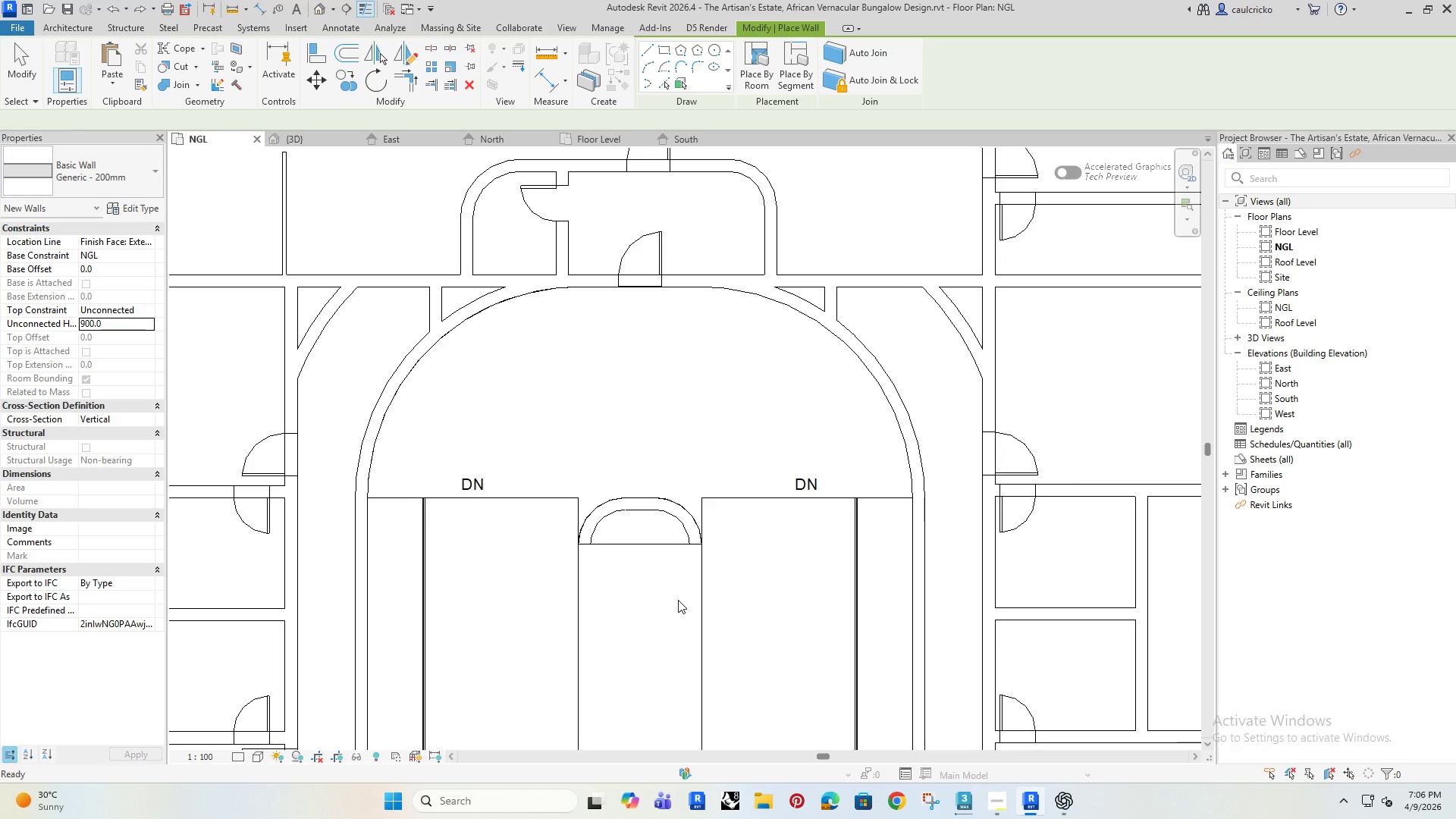 
type(wa)
 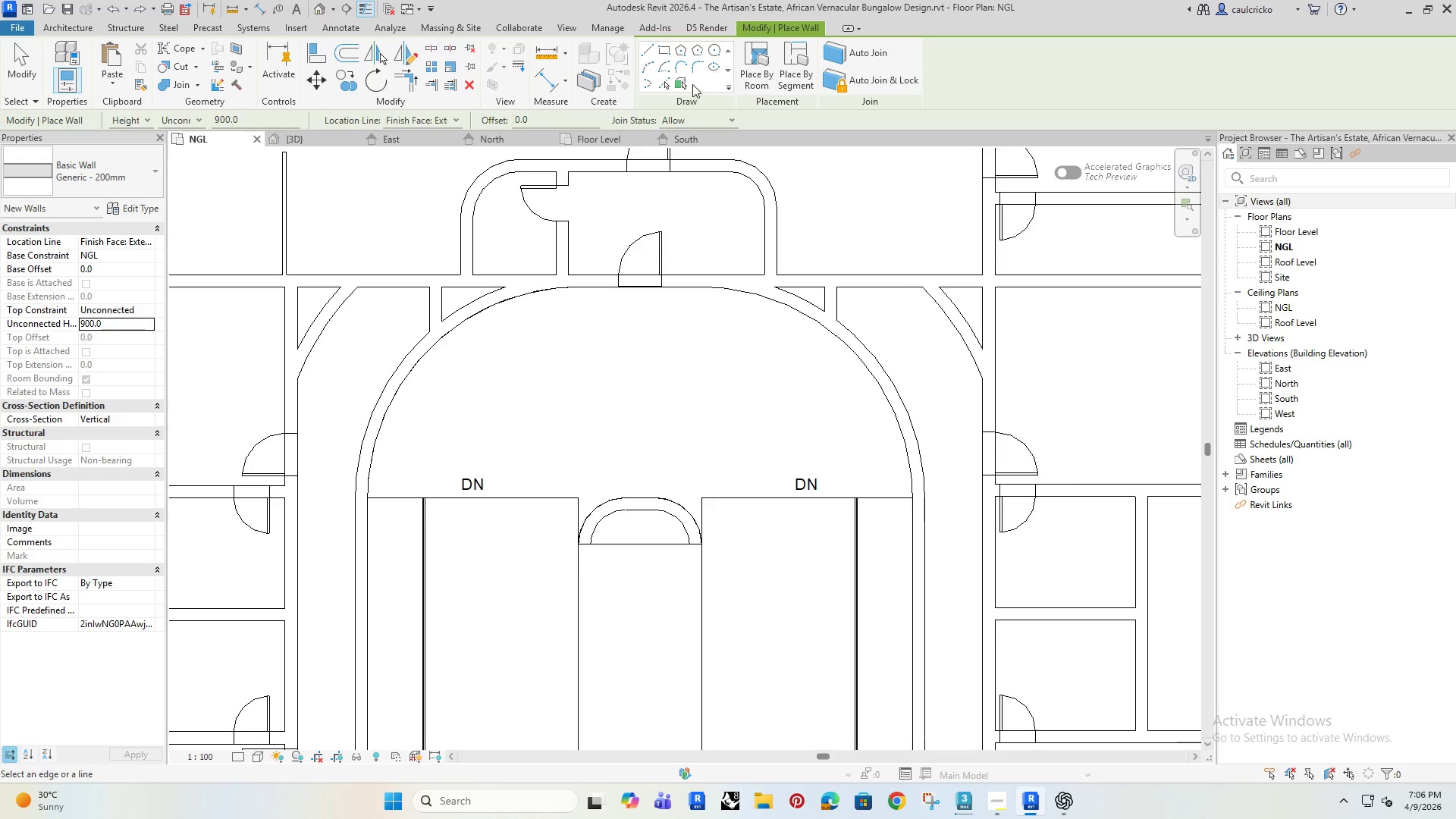 
left_click([664, 80])
 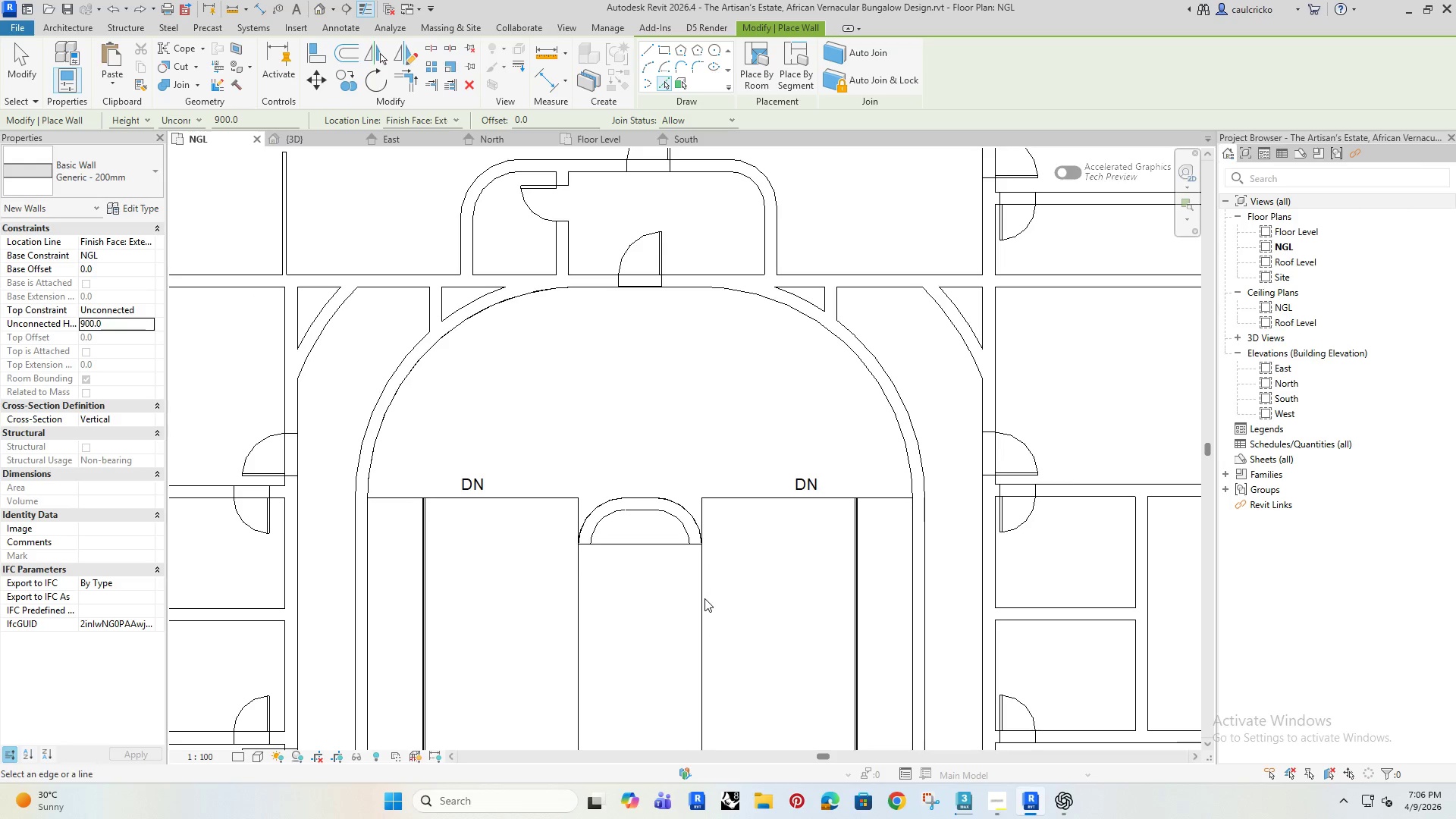 
left_click([704, 600])
 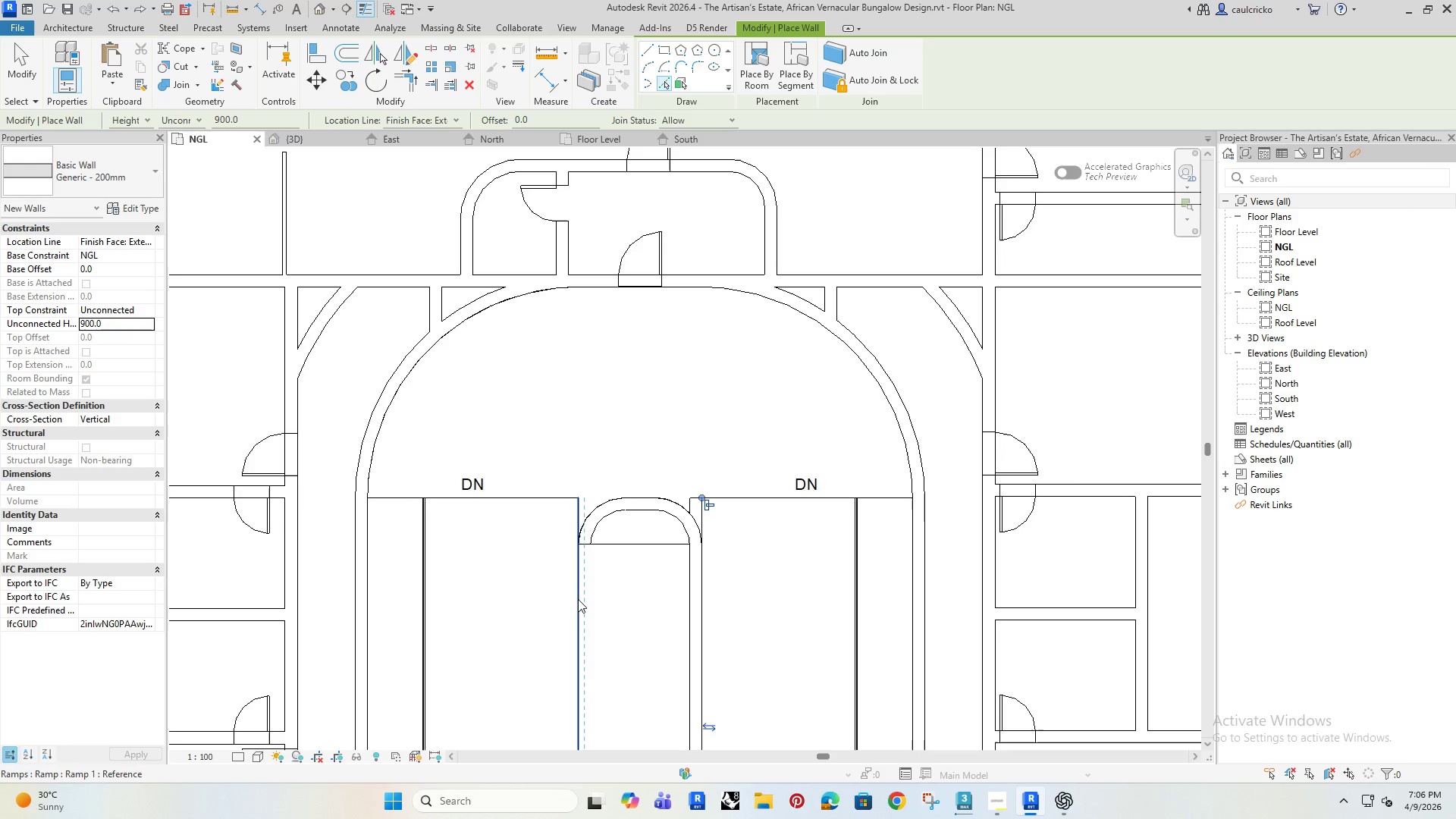 
left_click([578, 599])
 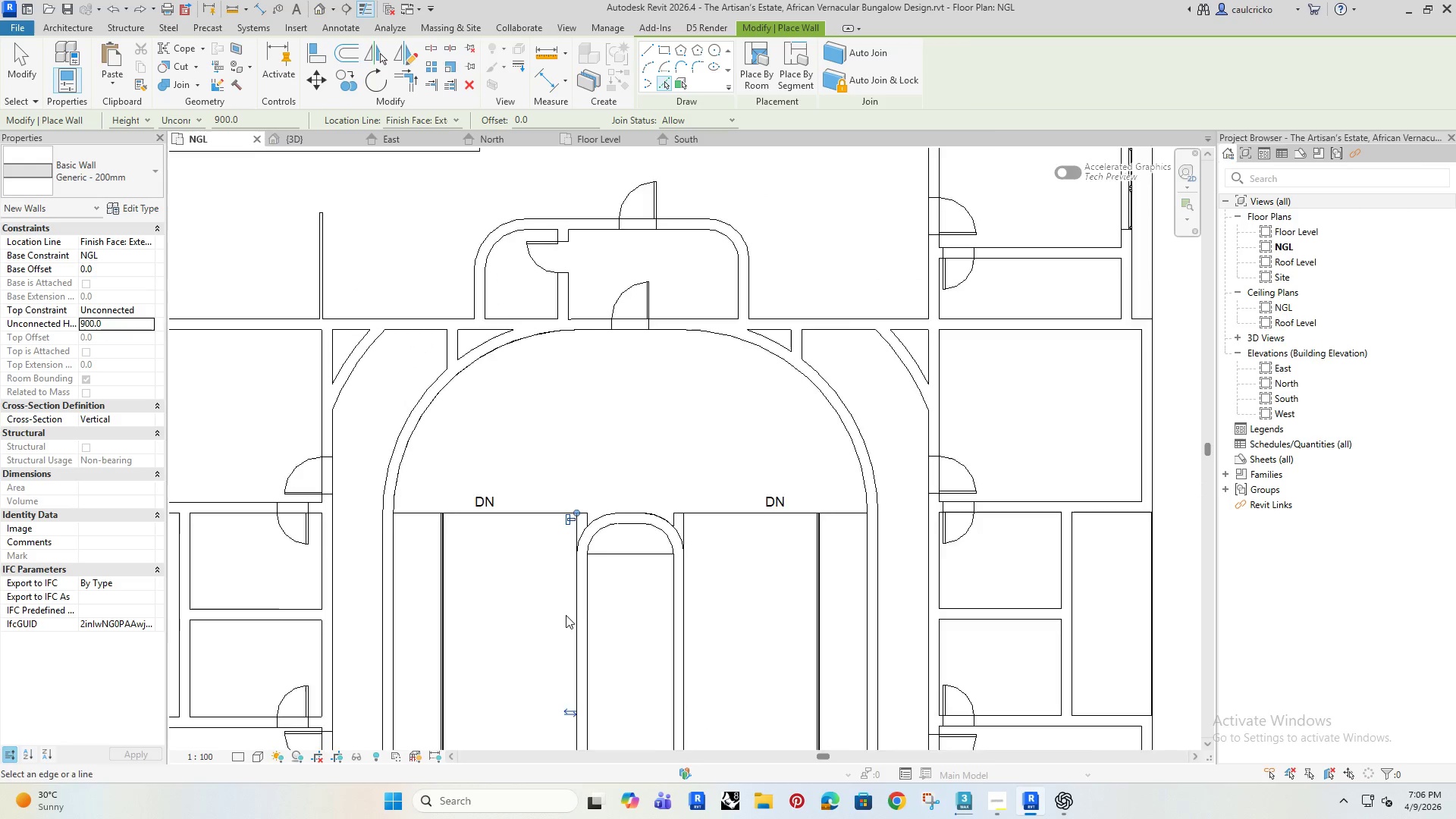 
scroll: coordinate [566, 614], scroll_direction: down, amount: 3.0
 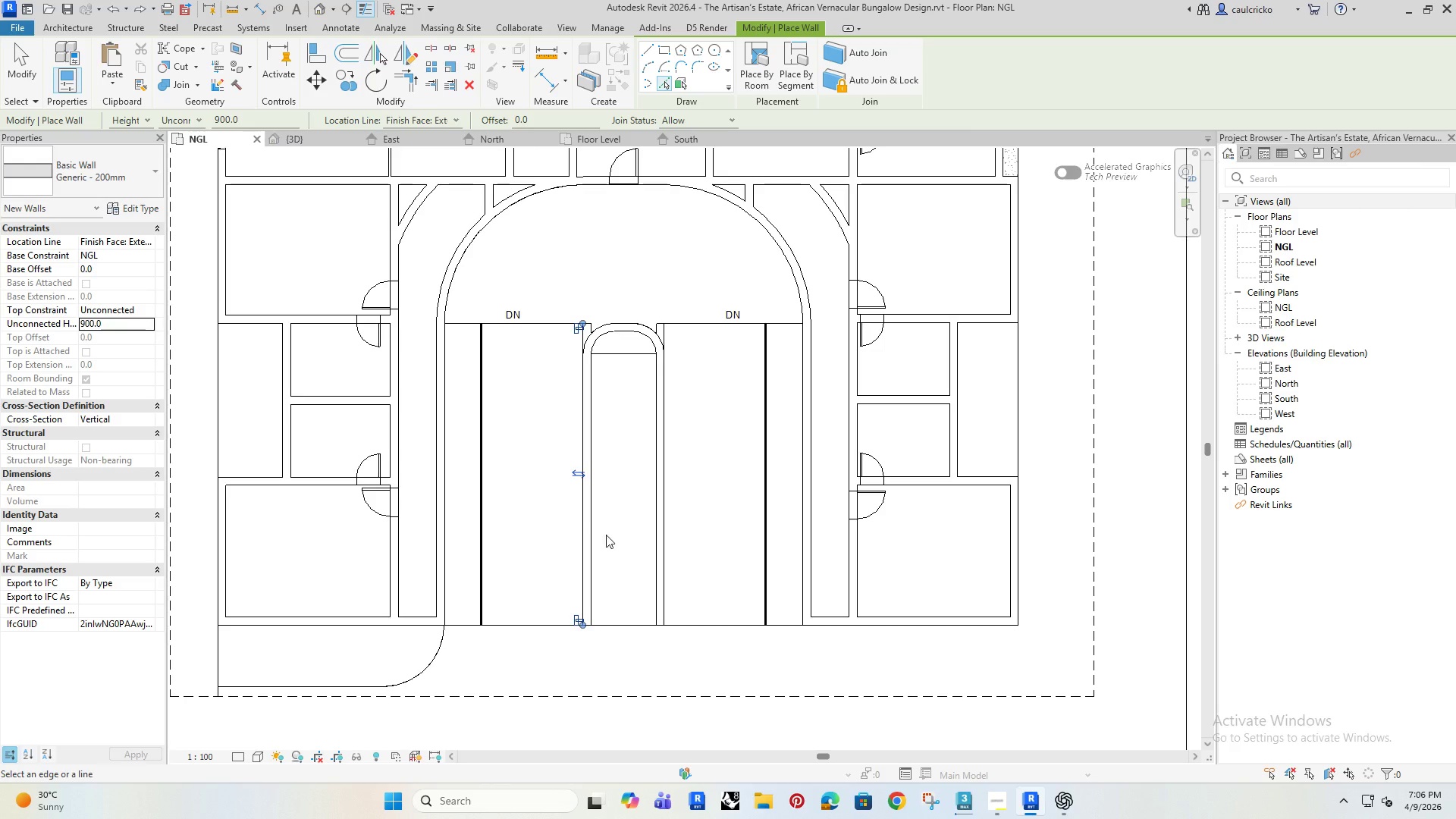 
key(Escape)
 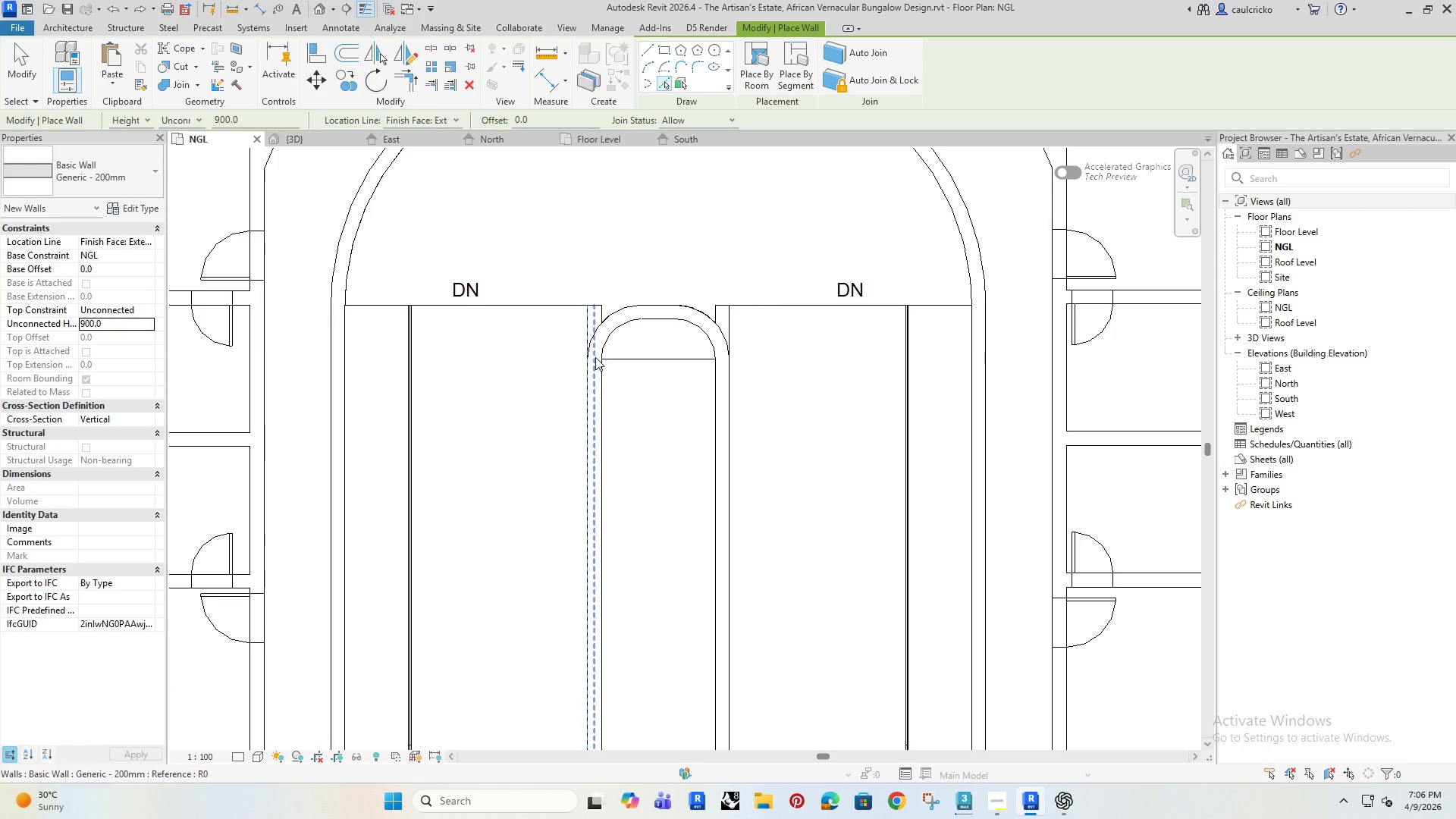 
key(Escape)
 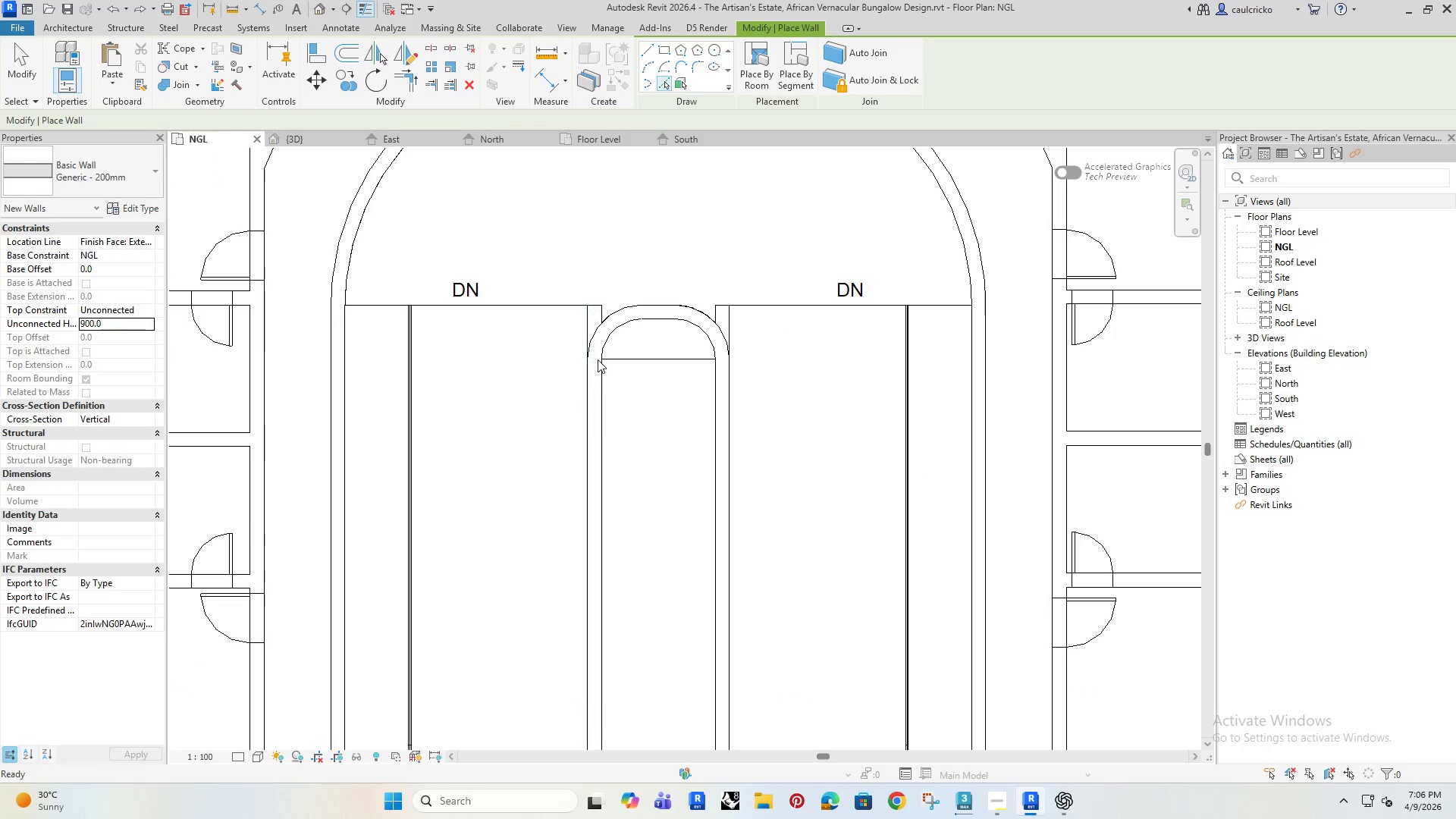 
key(Escape)
 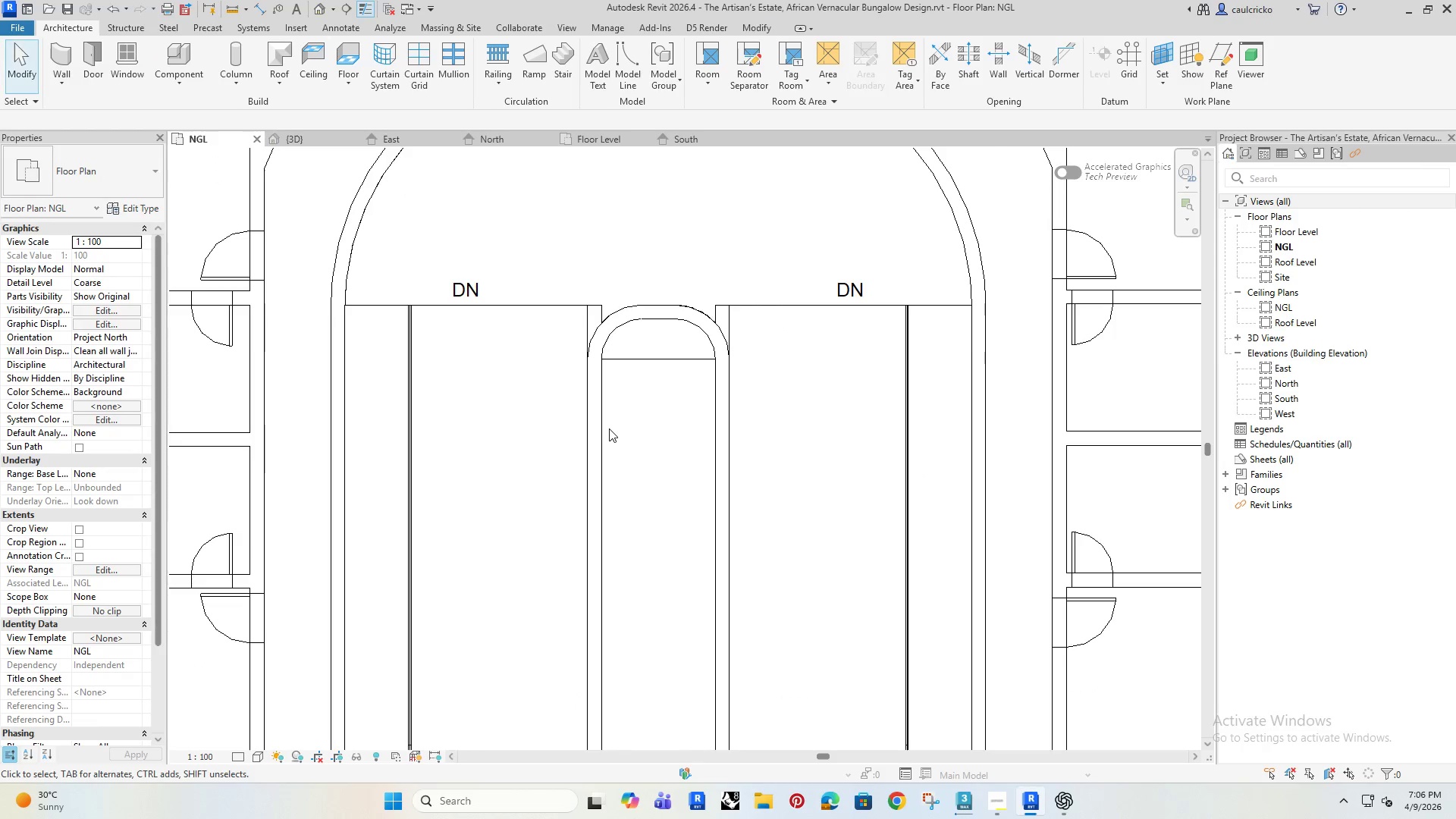 
scroll: coordinate [577, 340], scroll_direction: up, amount: 4.0
 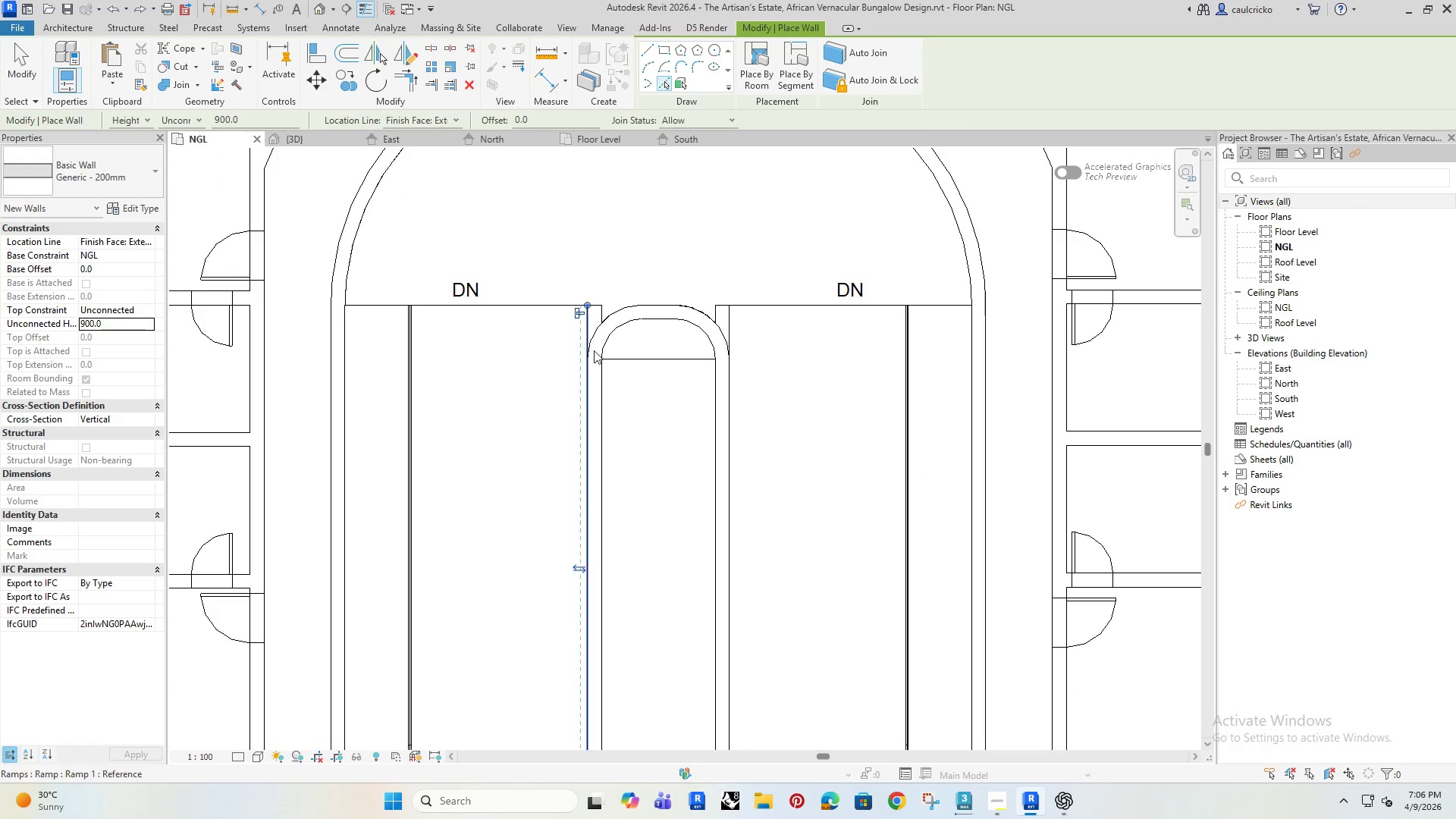 
type(tr)
 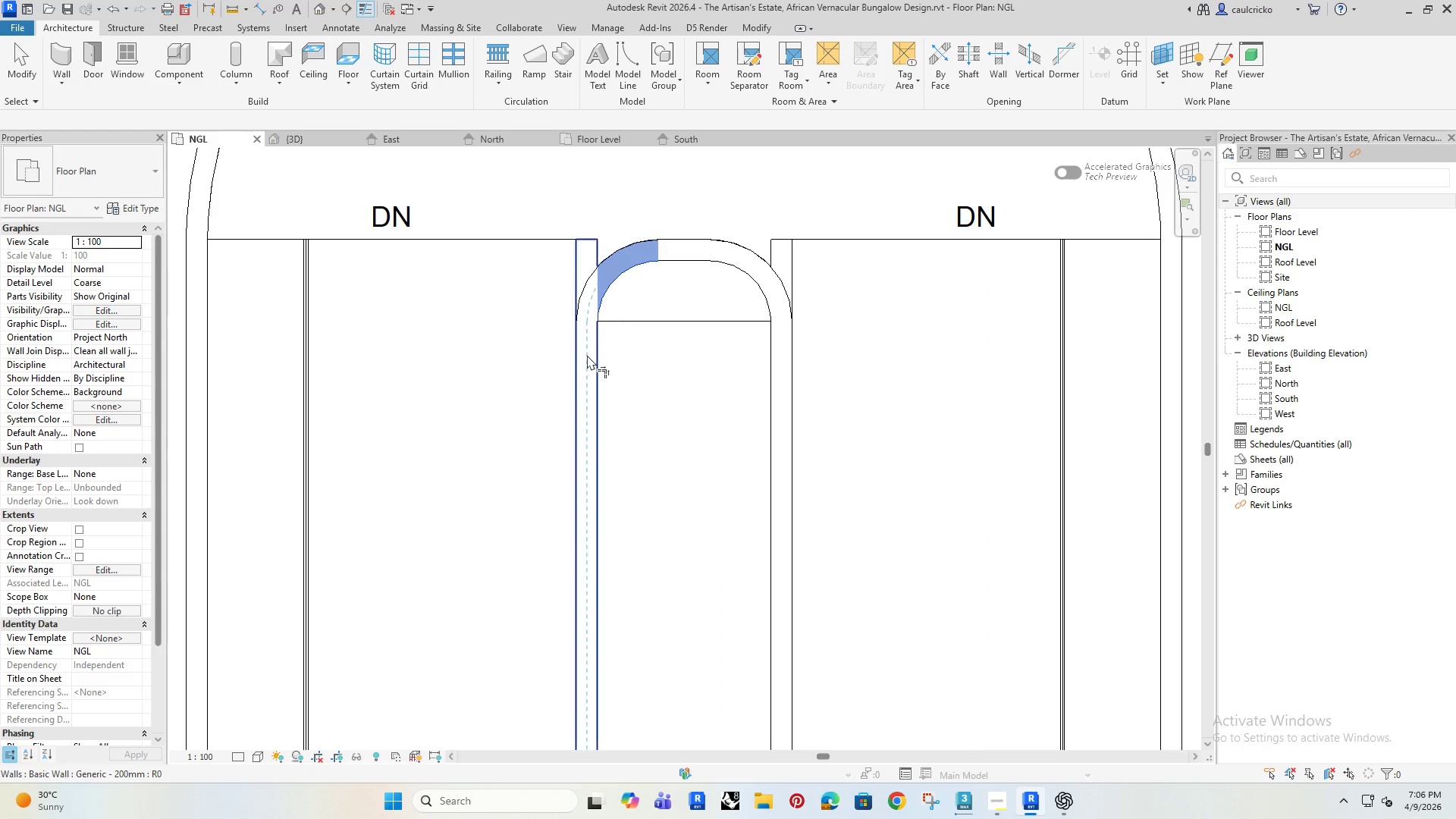 
scroll: coordinate [609, 431], scroll_direction: up, amount: 3.0
 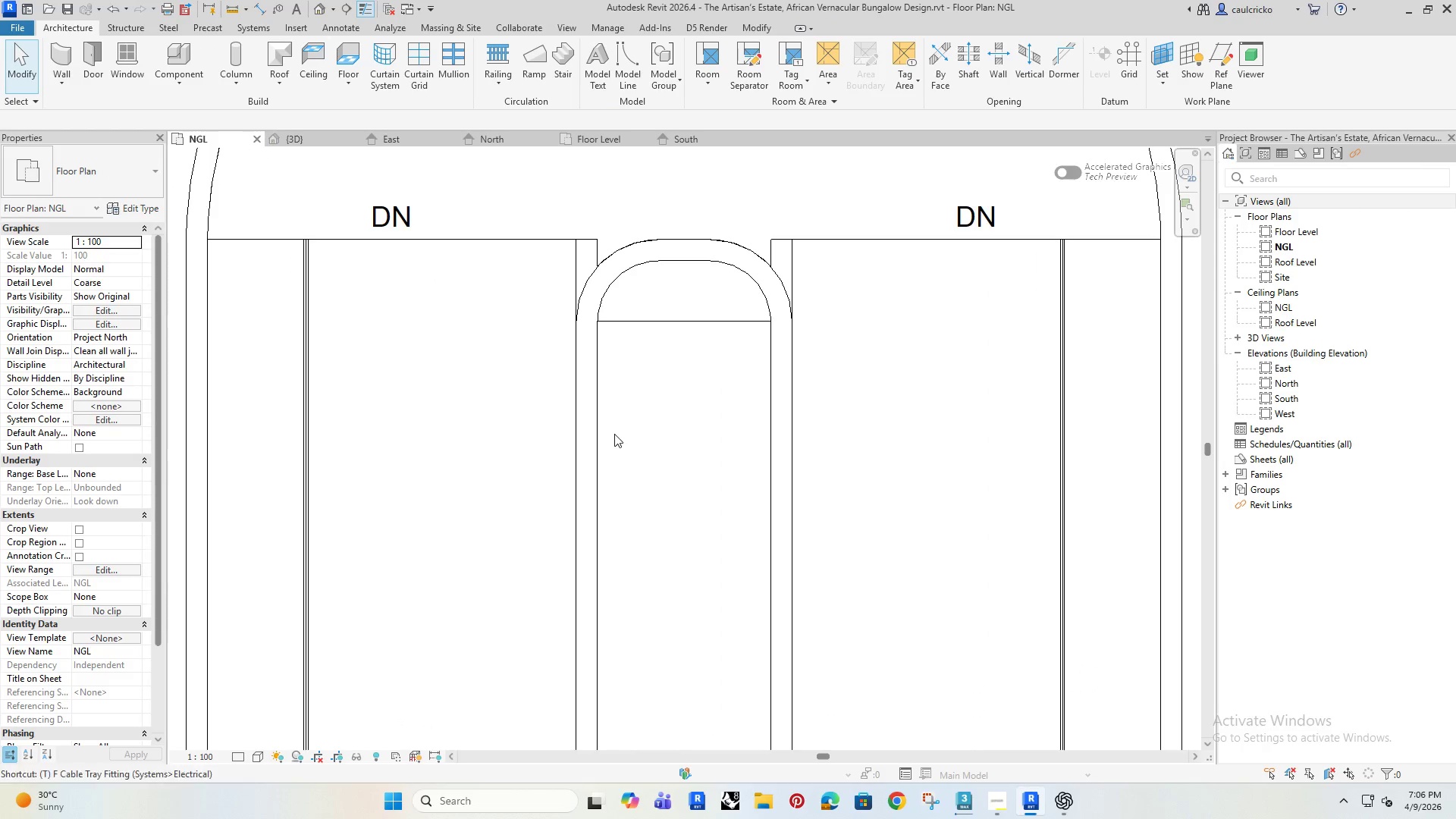 
double_click([588, 357])
 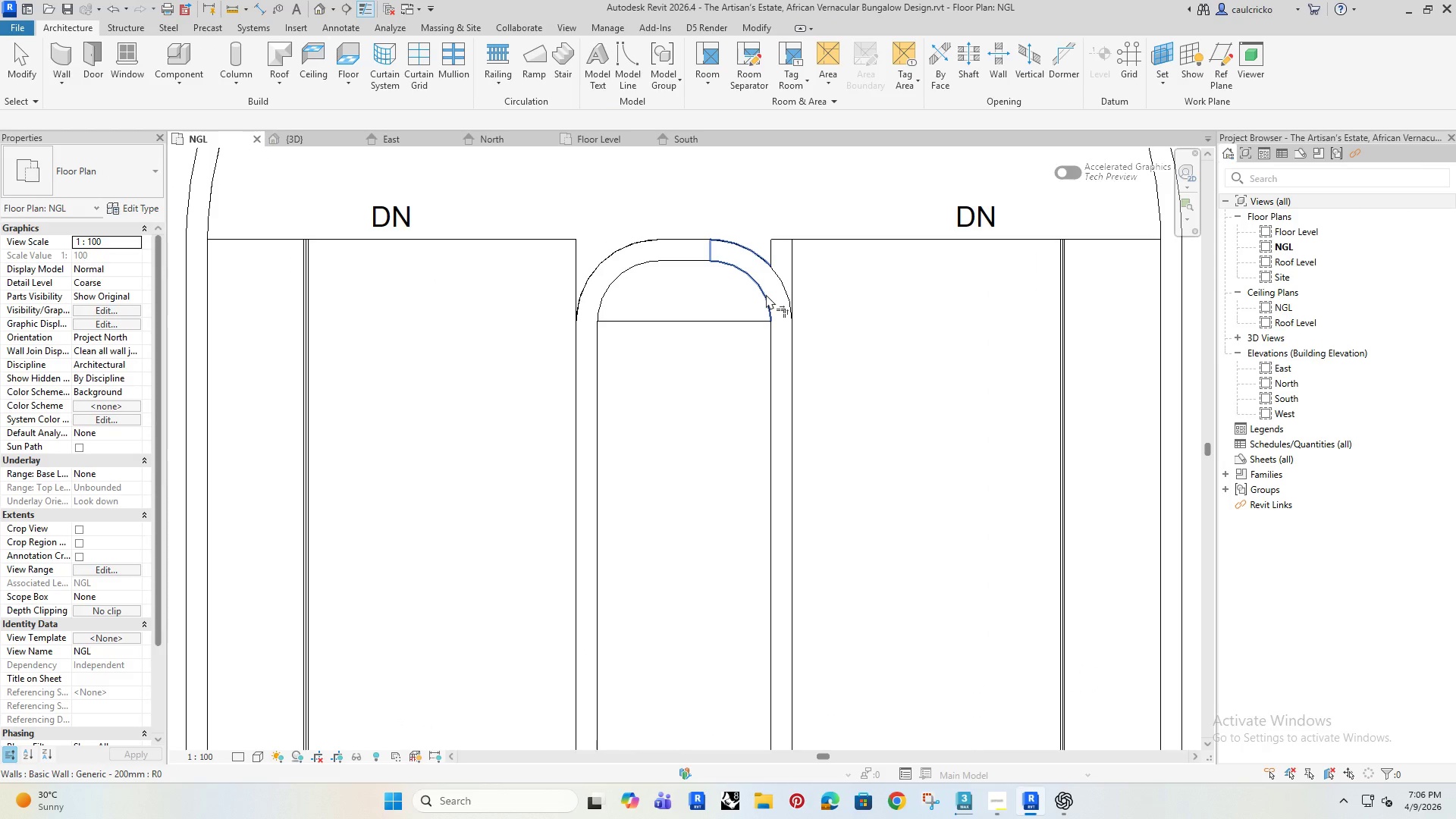 
left_click([766, 294])
 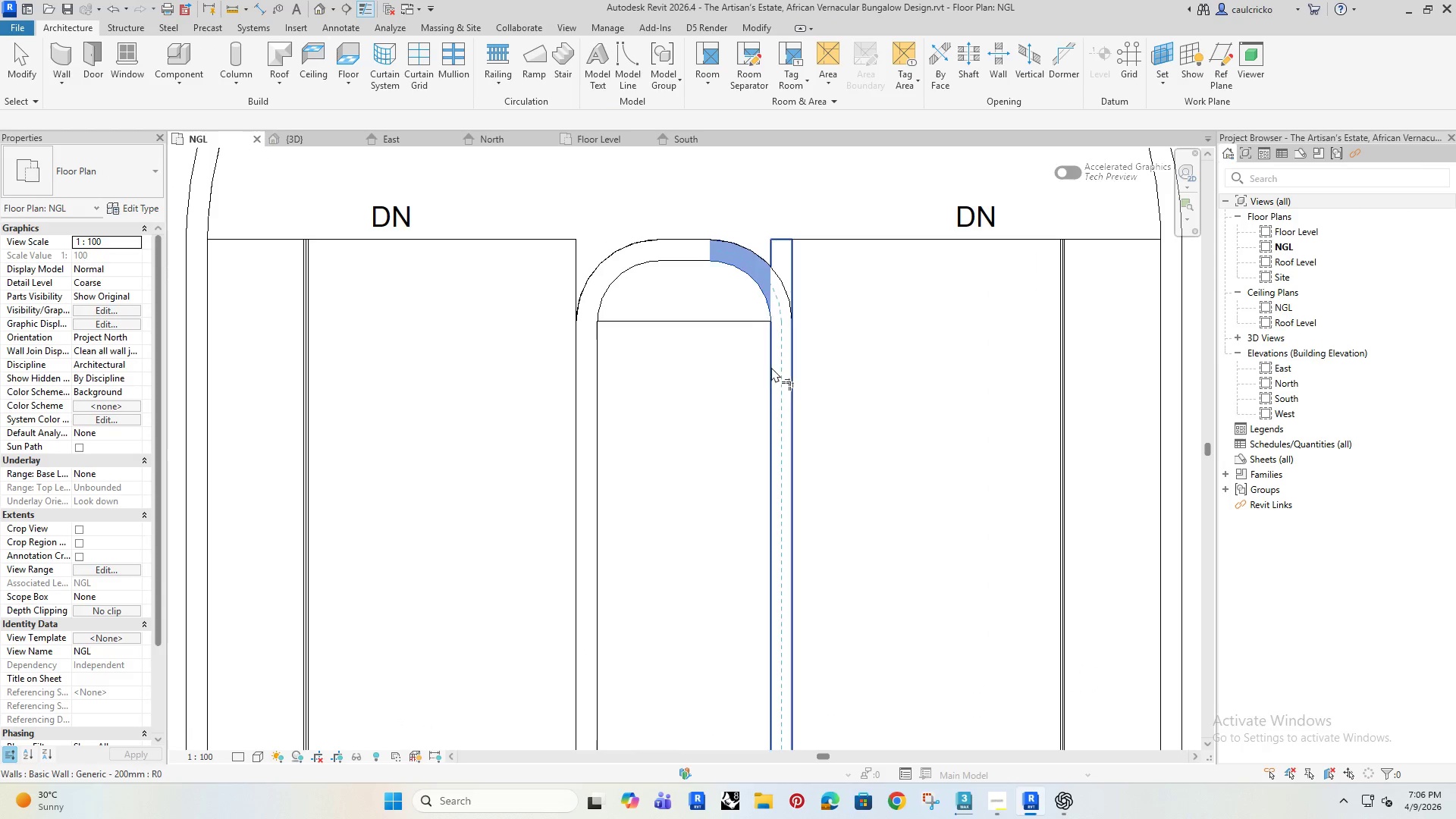 
left_click_drag(start_coordinate=[771, 367], to_coordinate=[768, 375])
 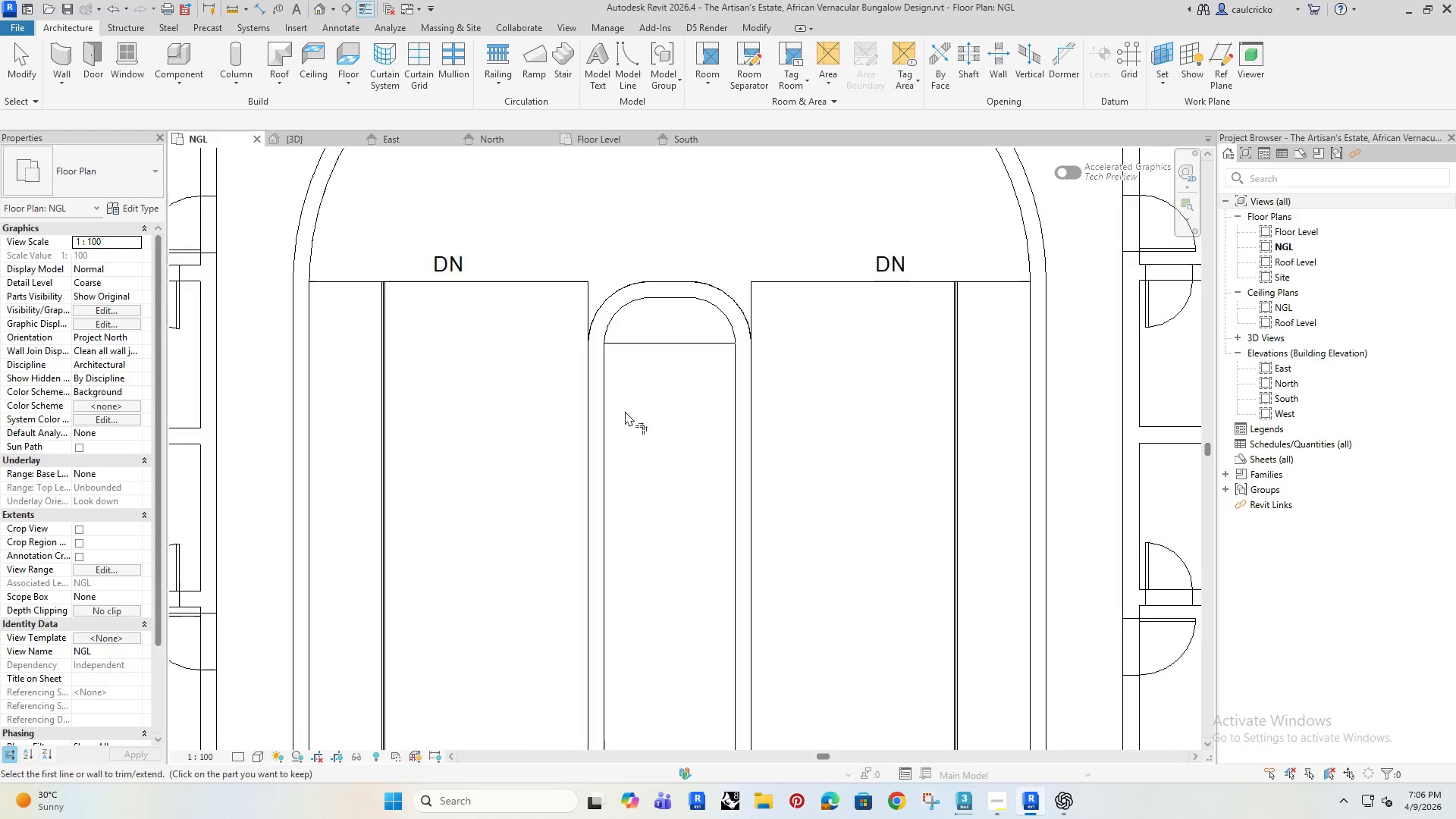 
key(Escape)
 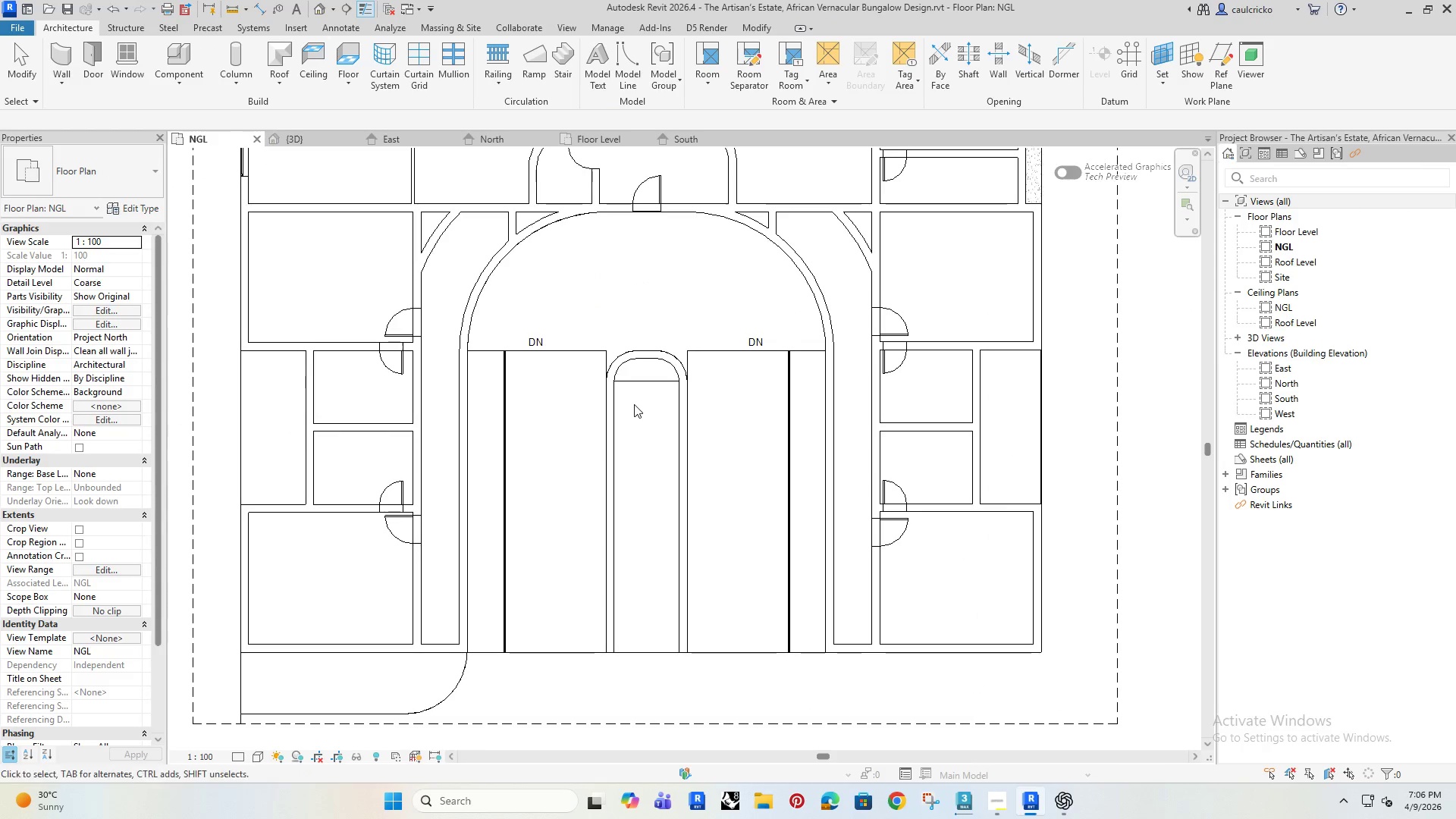 
key(Escape)
 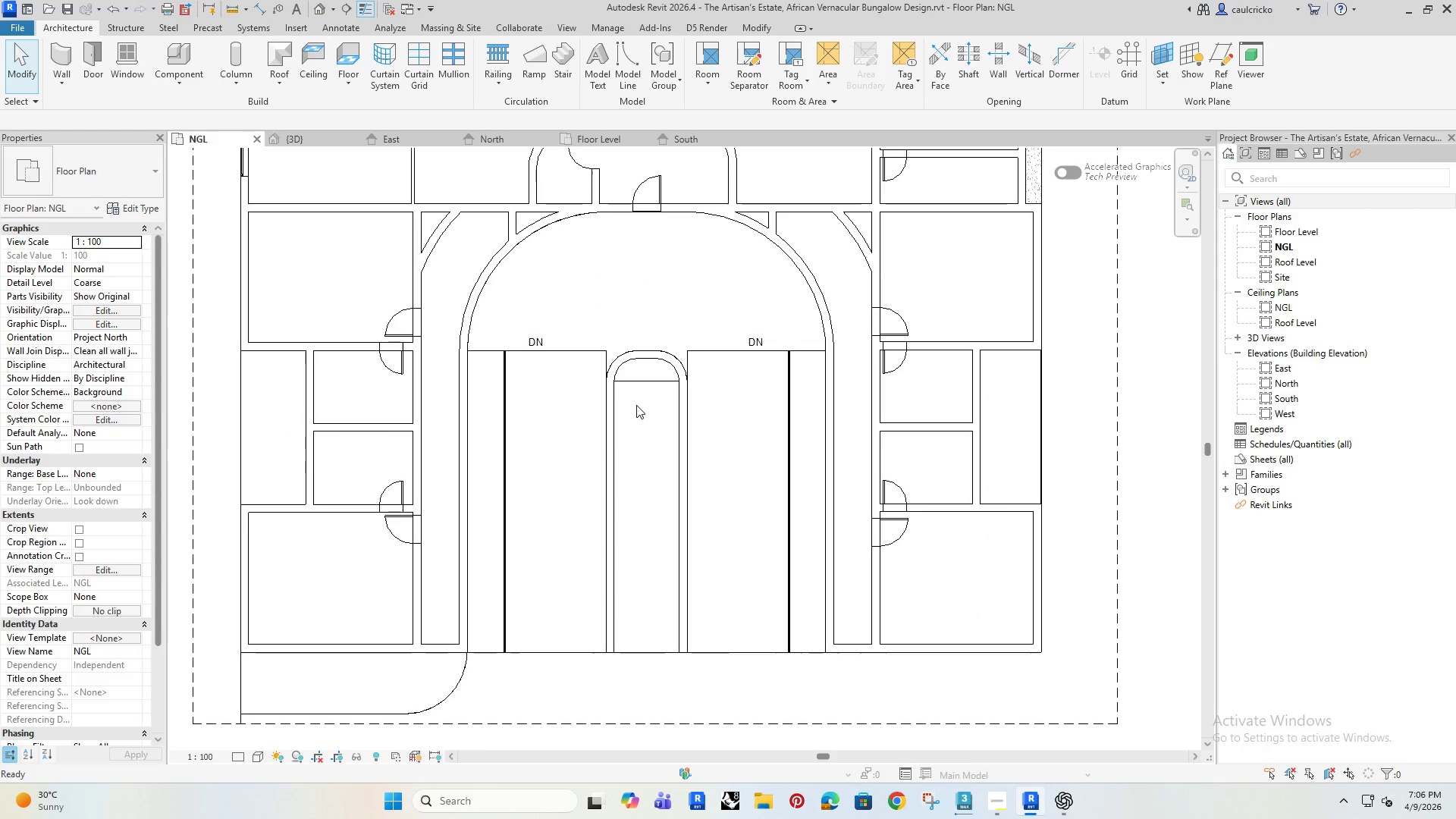 
key(Escape)
 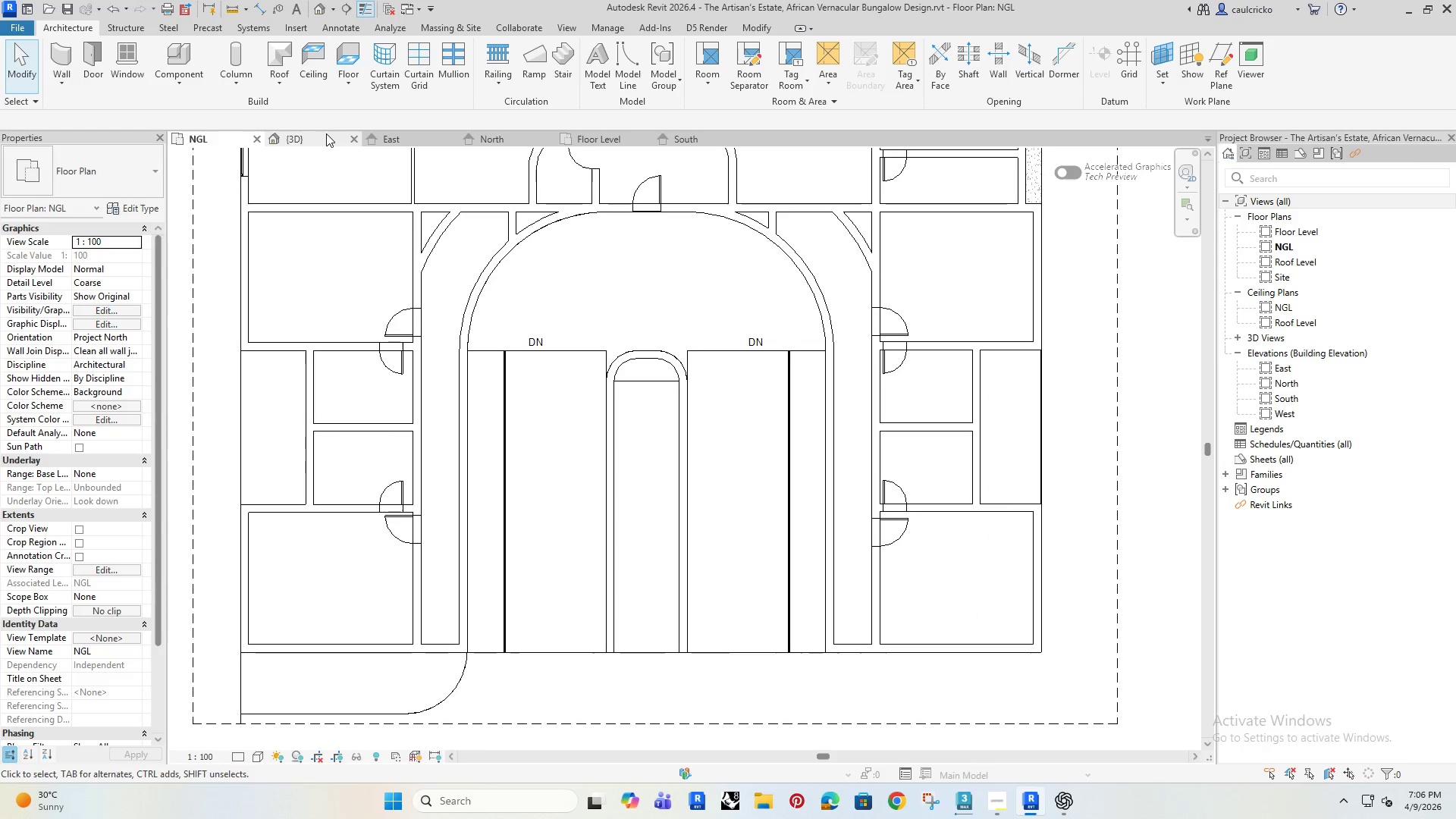 
scroll: coordinate [623, 422], scroll_direction: down, amount: 7.0
 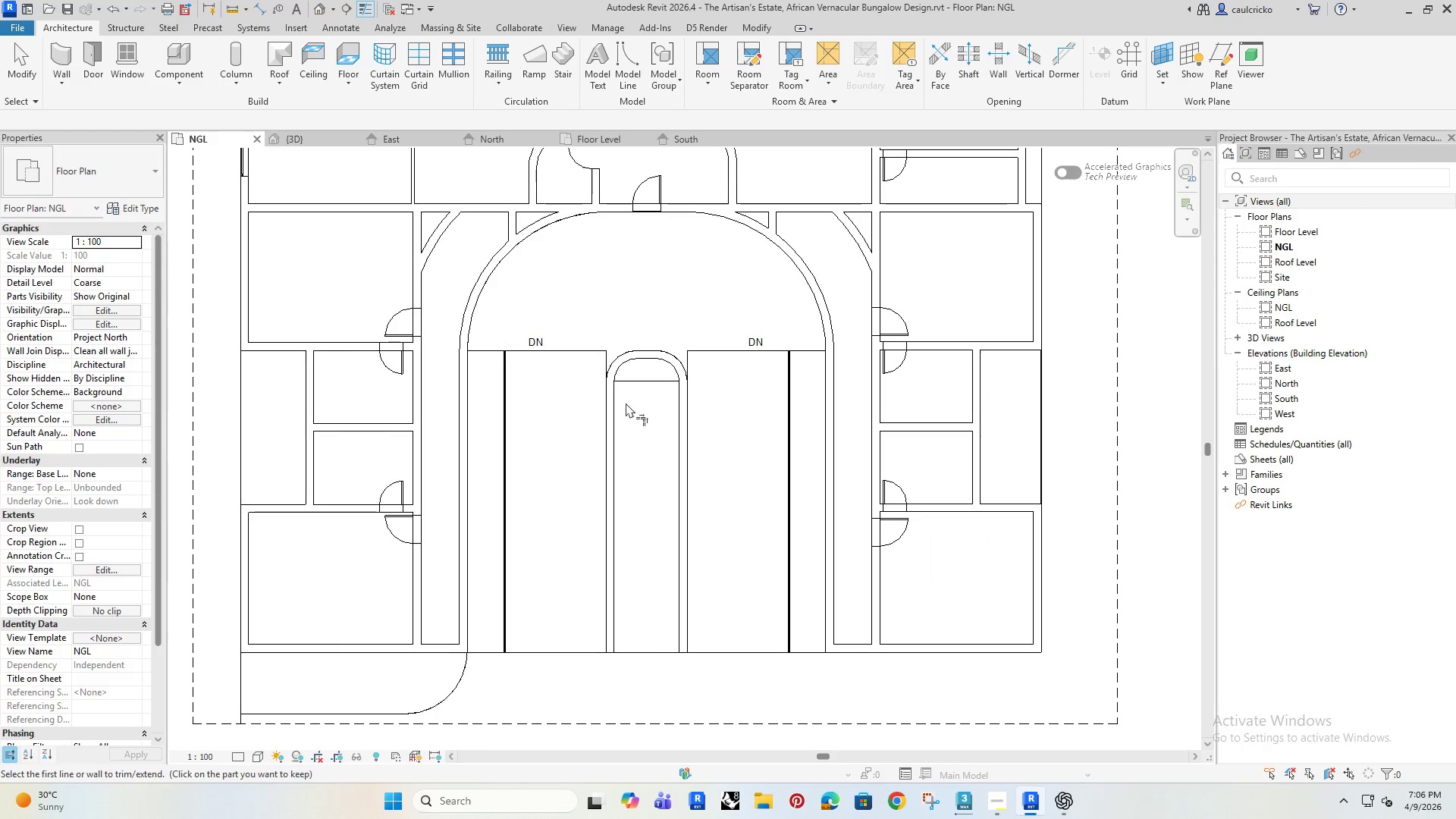 
left_click([326, 133])
 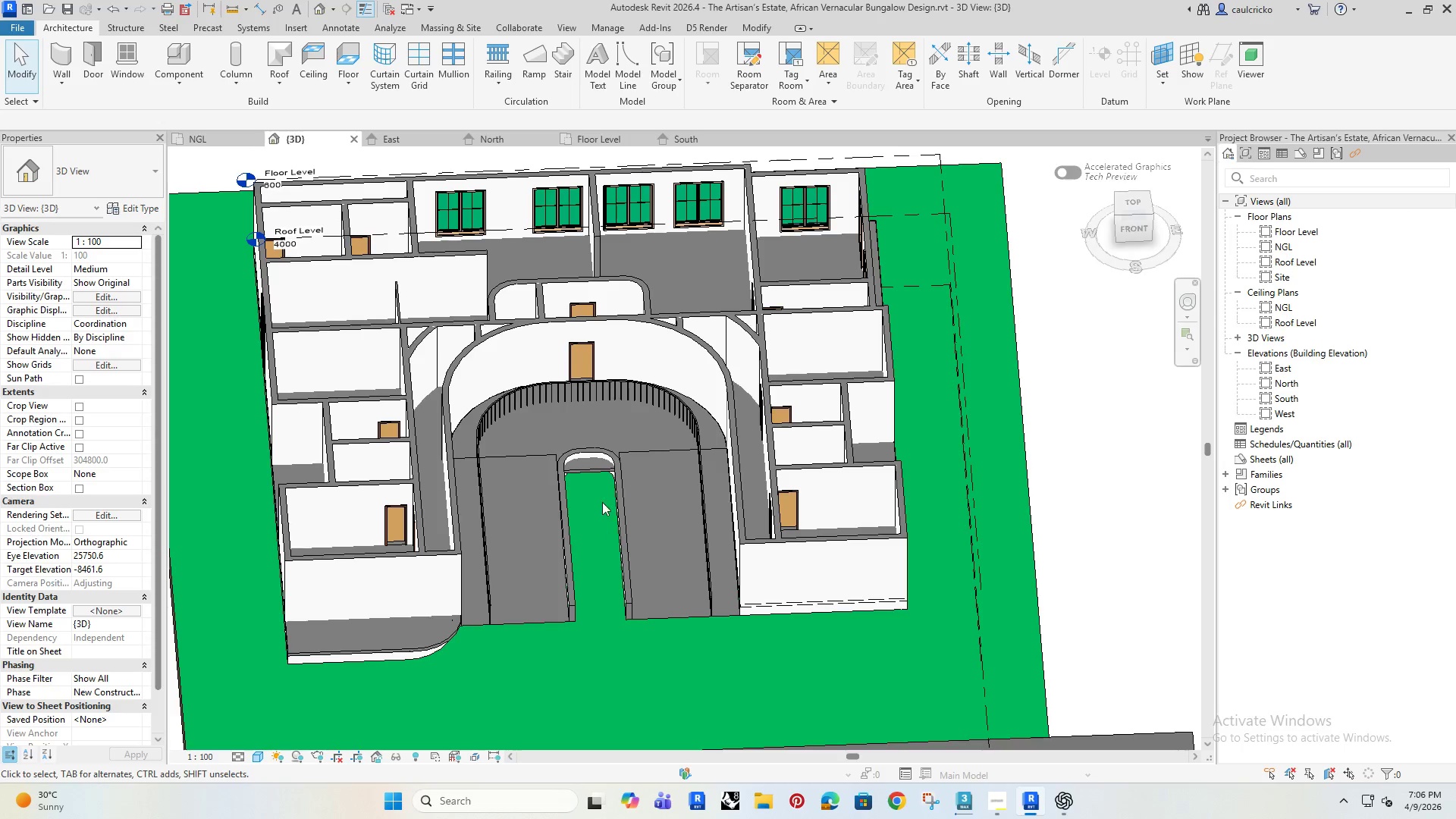 
hold_key(key=ShiftRight, duration=1.5)
 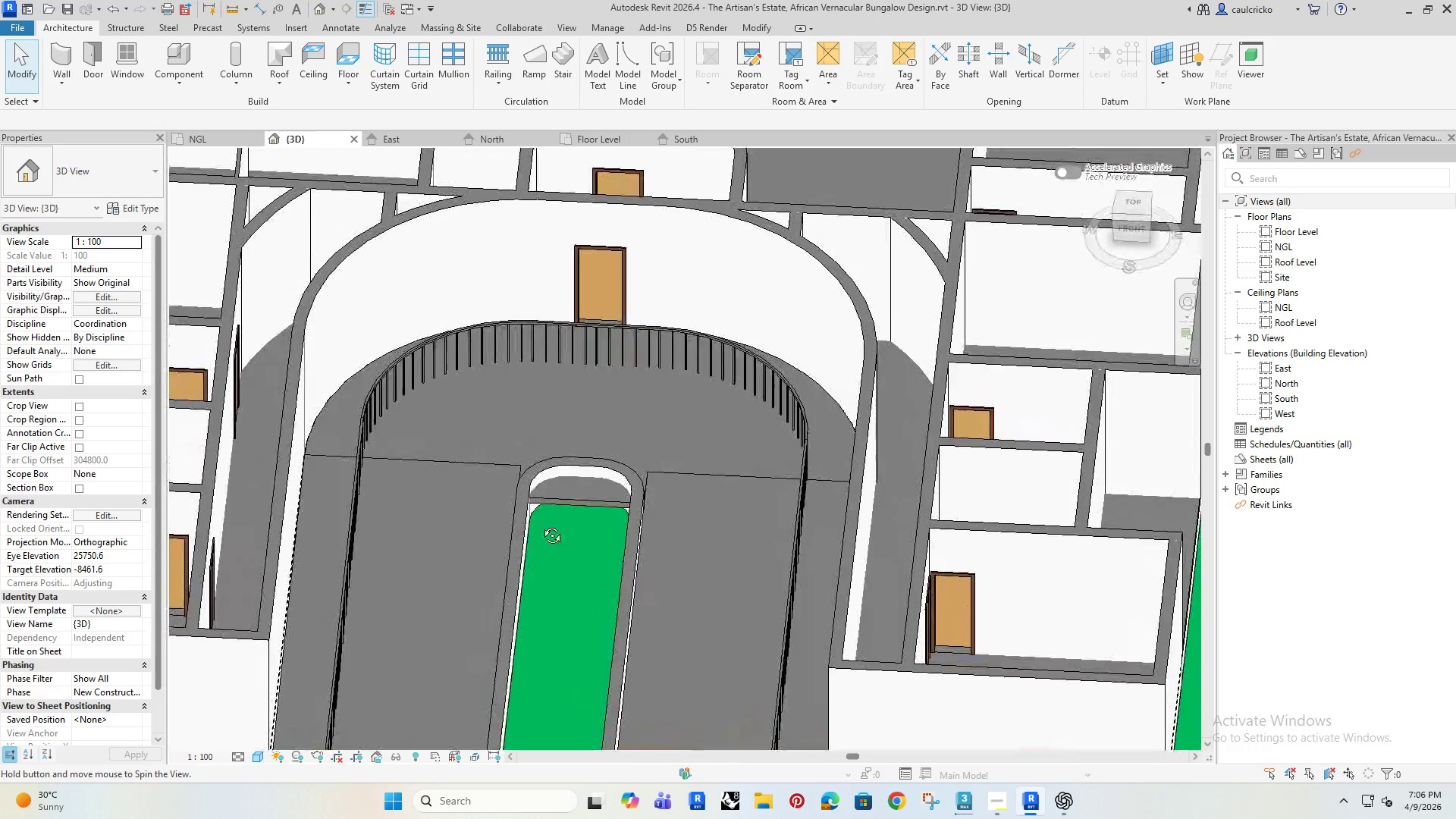 
scroll: coordinate [579, 432], scroll_direction: up, amount: 5.0
 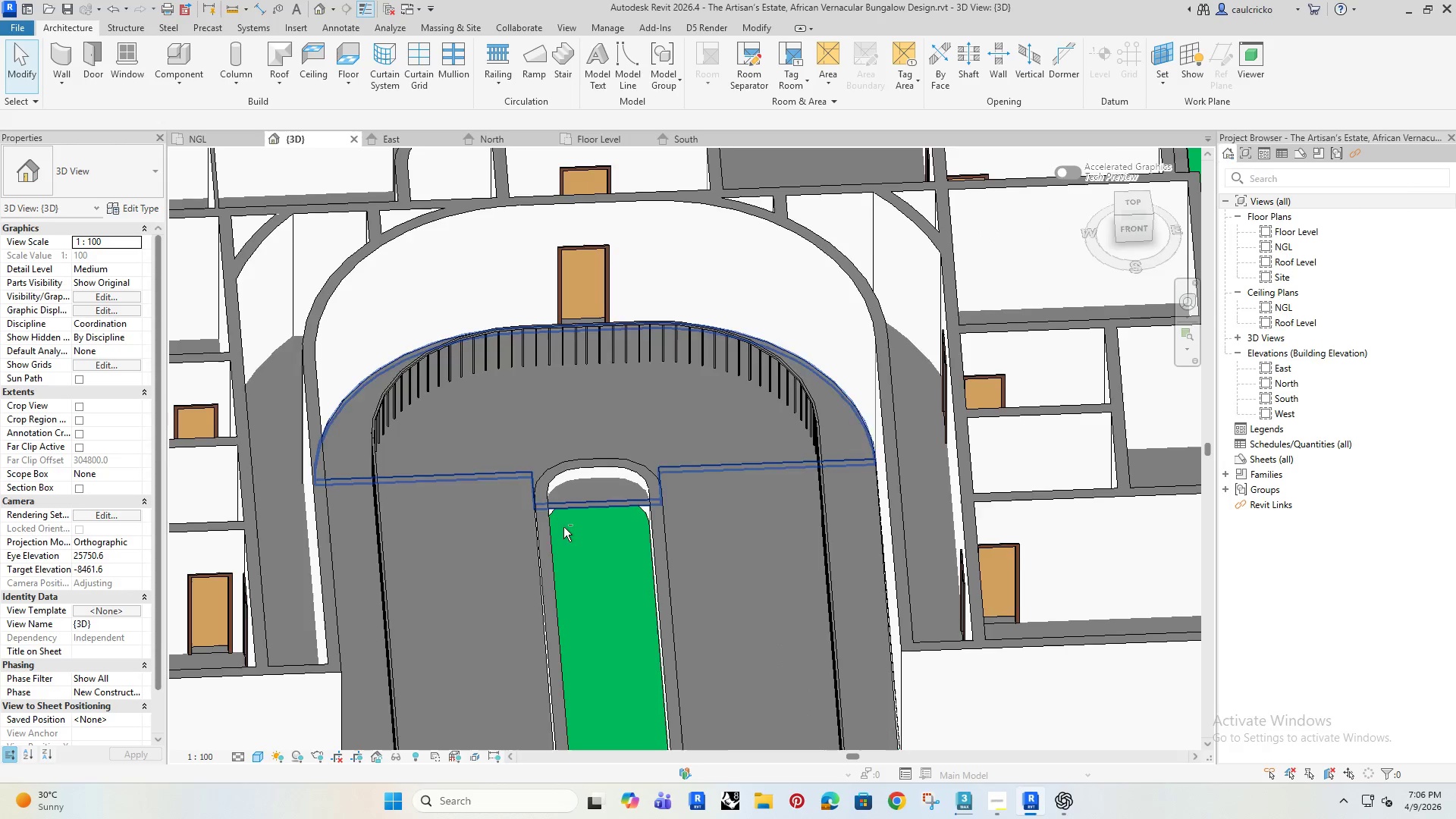 
hold_key(key=ShiftRight, duration=1.52)
 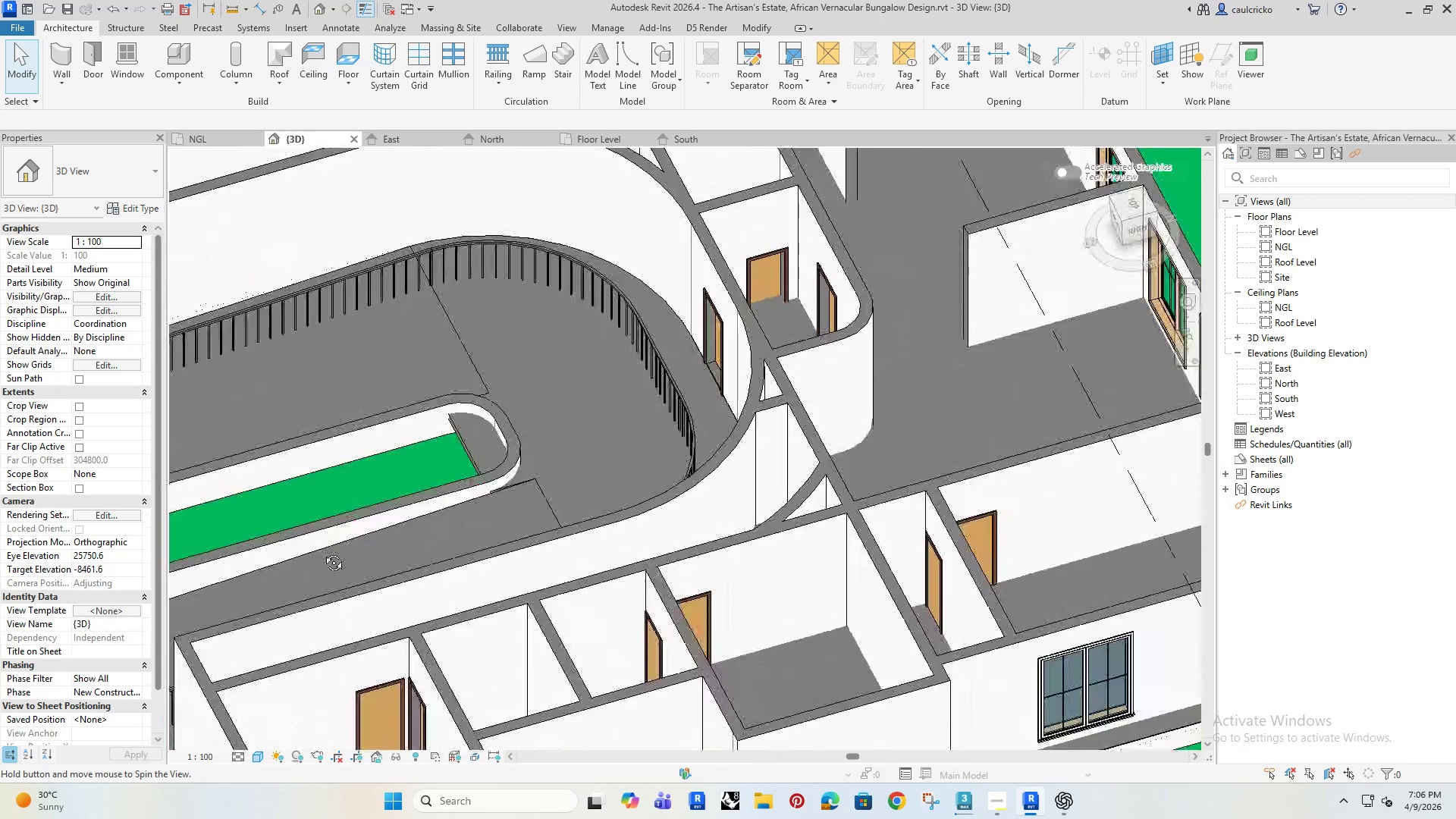 
hold_key(key=ShiftRight, duration=1.51)
 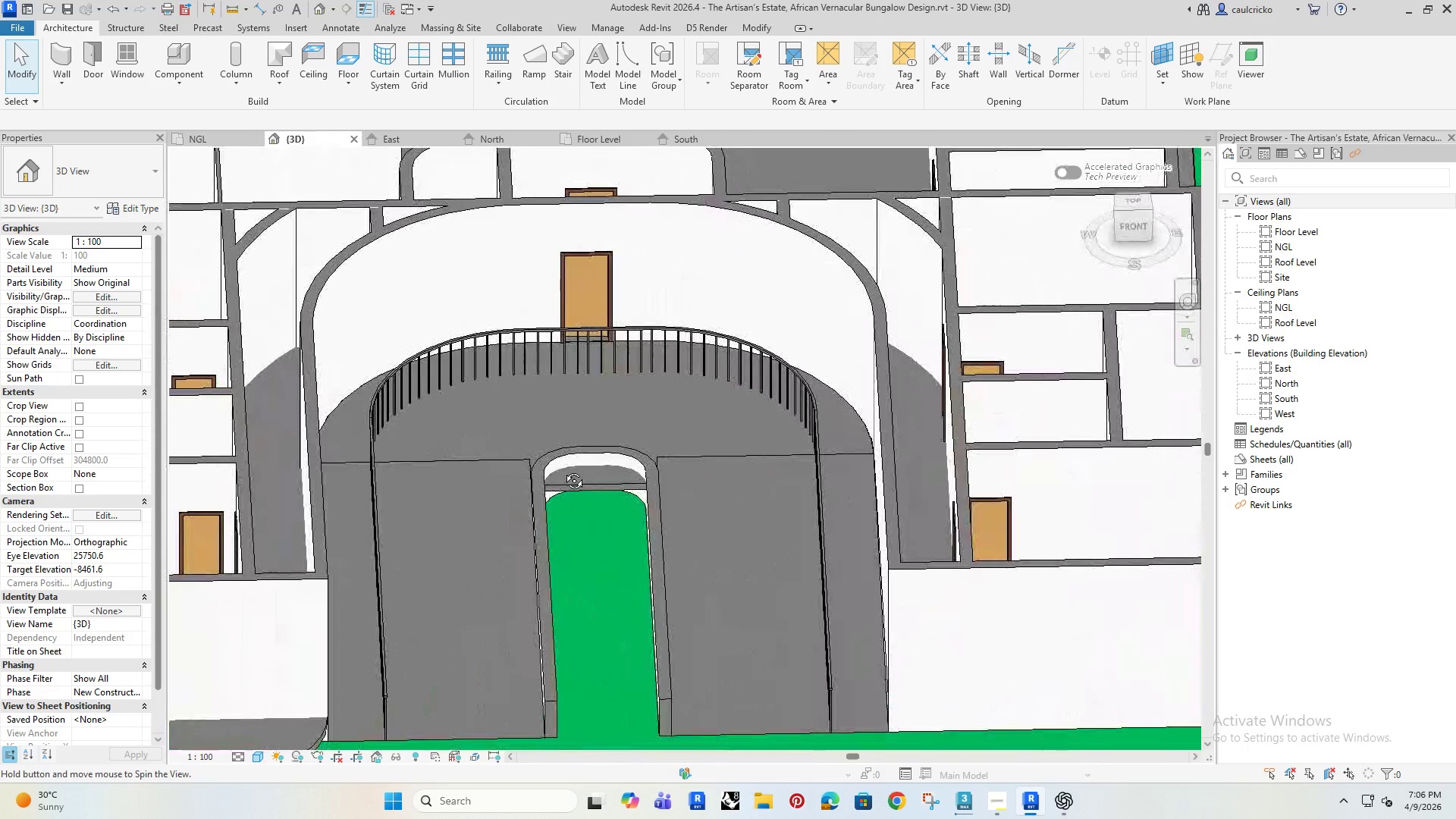 
hold_key(key=ShiftRight, duration=1.08)
 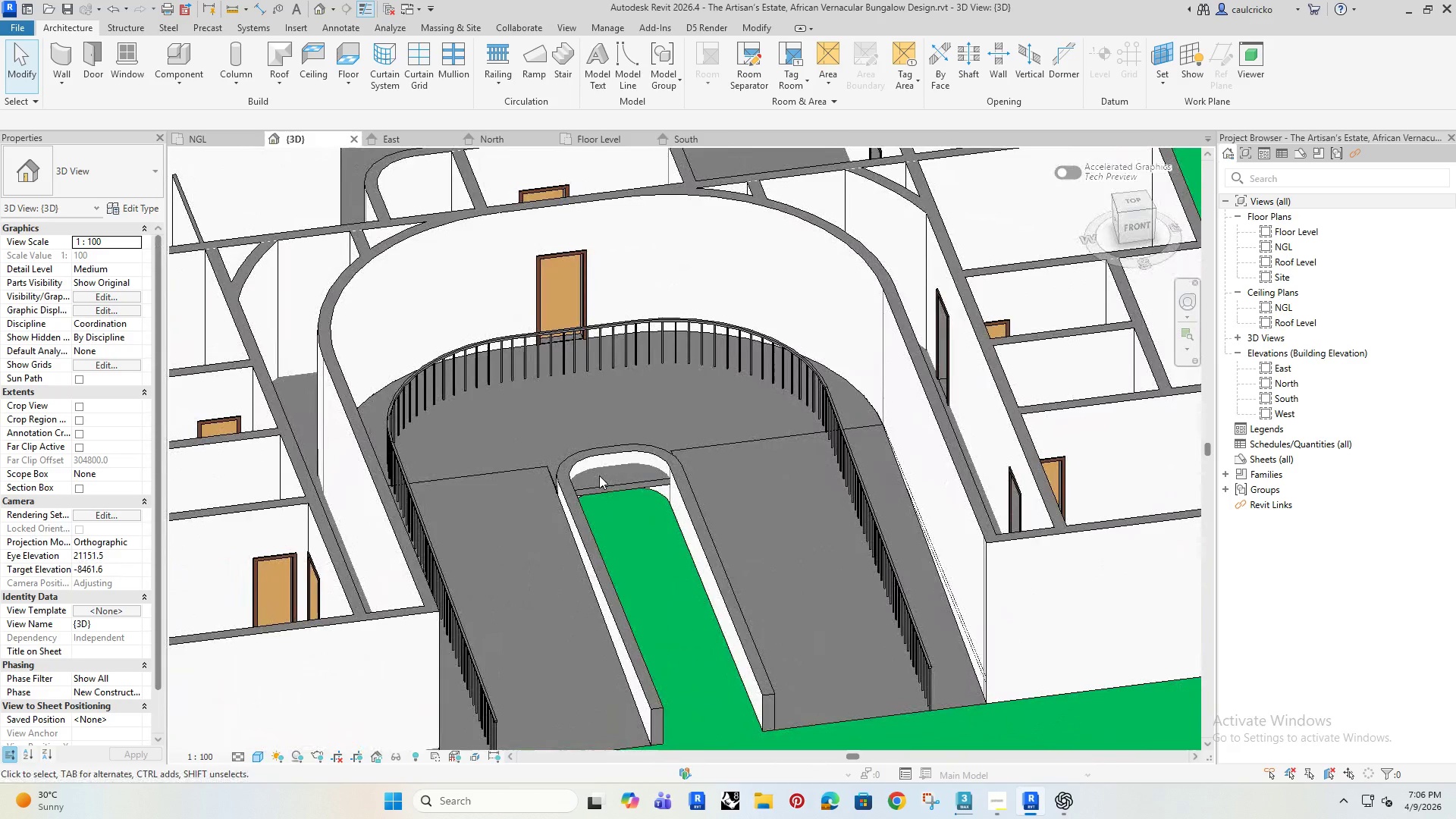 
wait(6.52)
 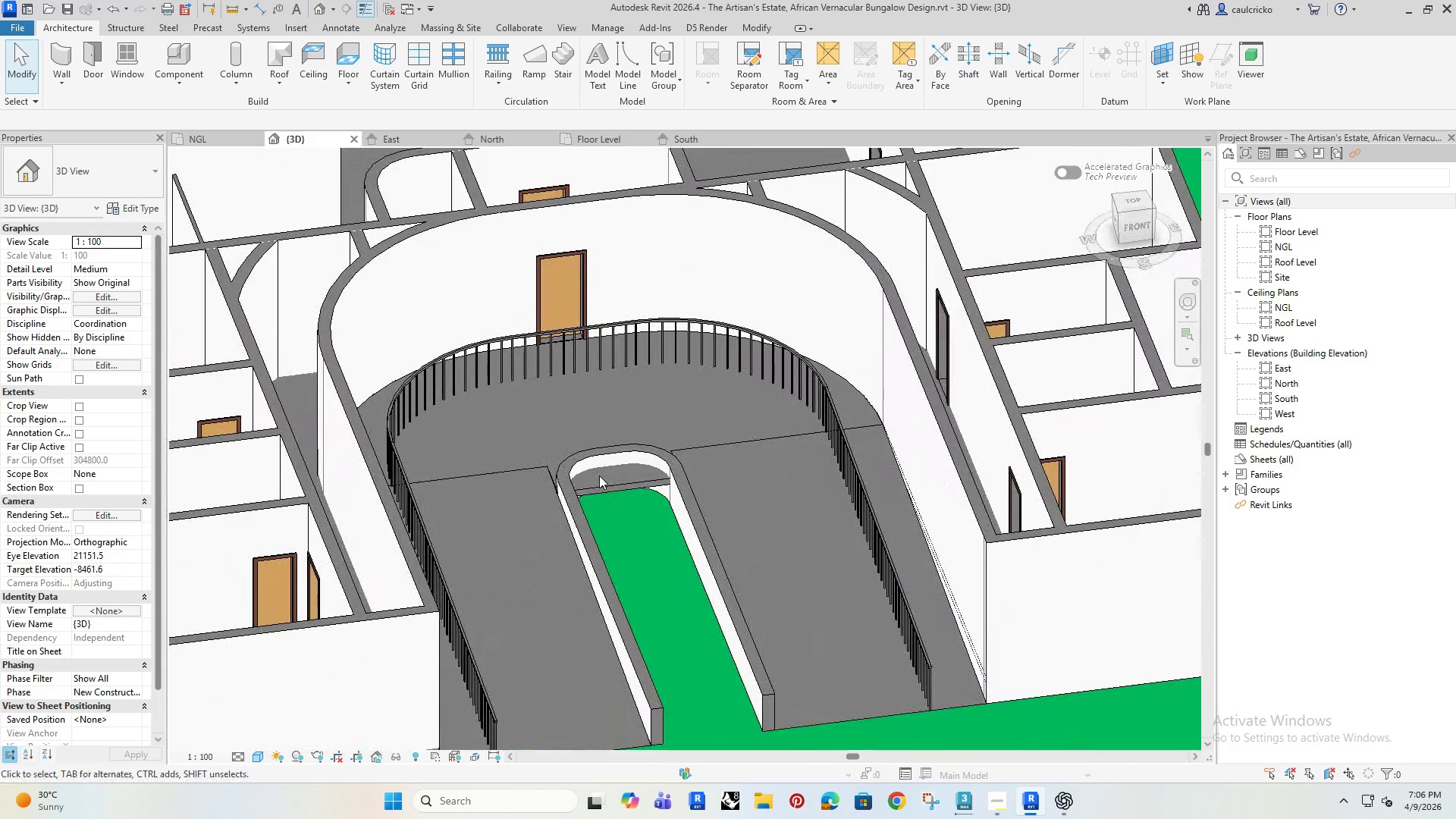 
scroll: coordinate [604, 488], scroll_direction: down, amount: 1.0
 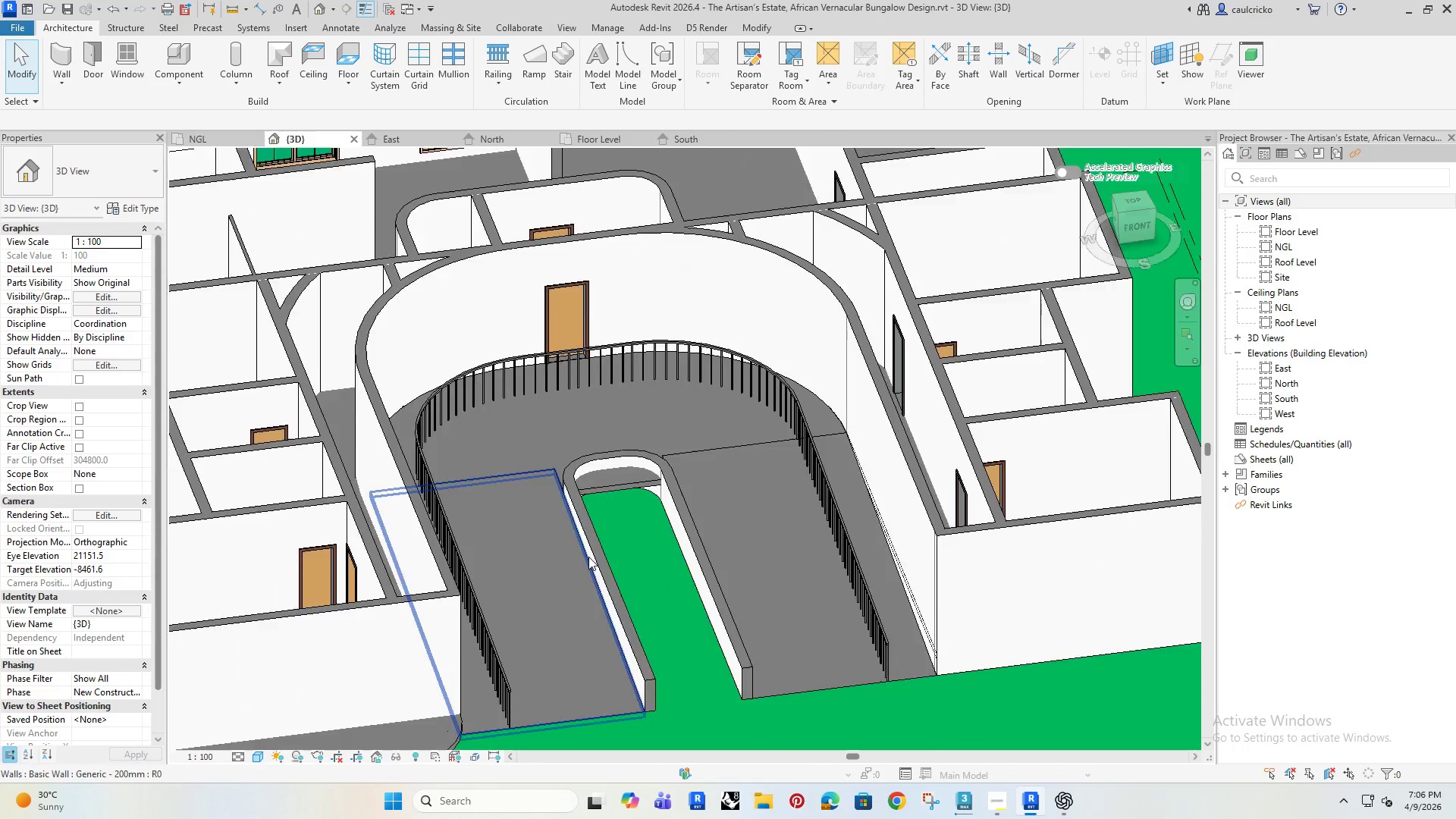 
hold_key(key=ShiftRight, duration=1.23)
 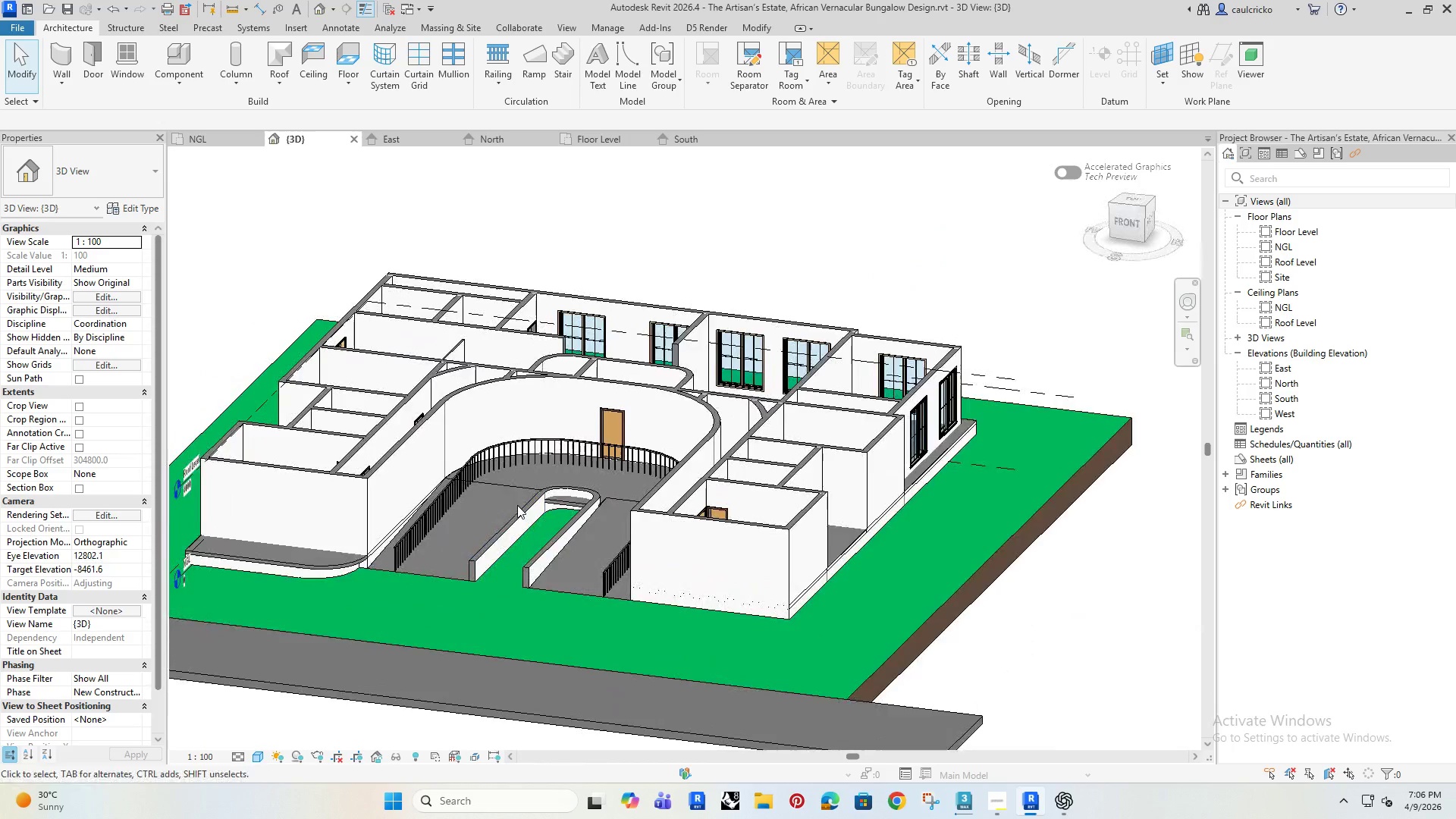 
scroll: coordinate [589, 557], scroll_direction: down, amount: 4.0
 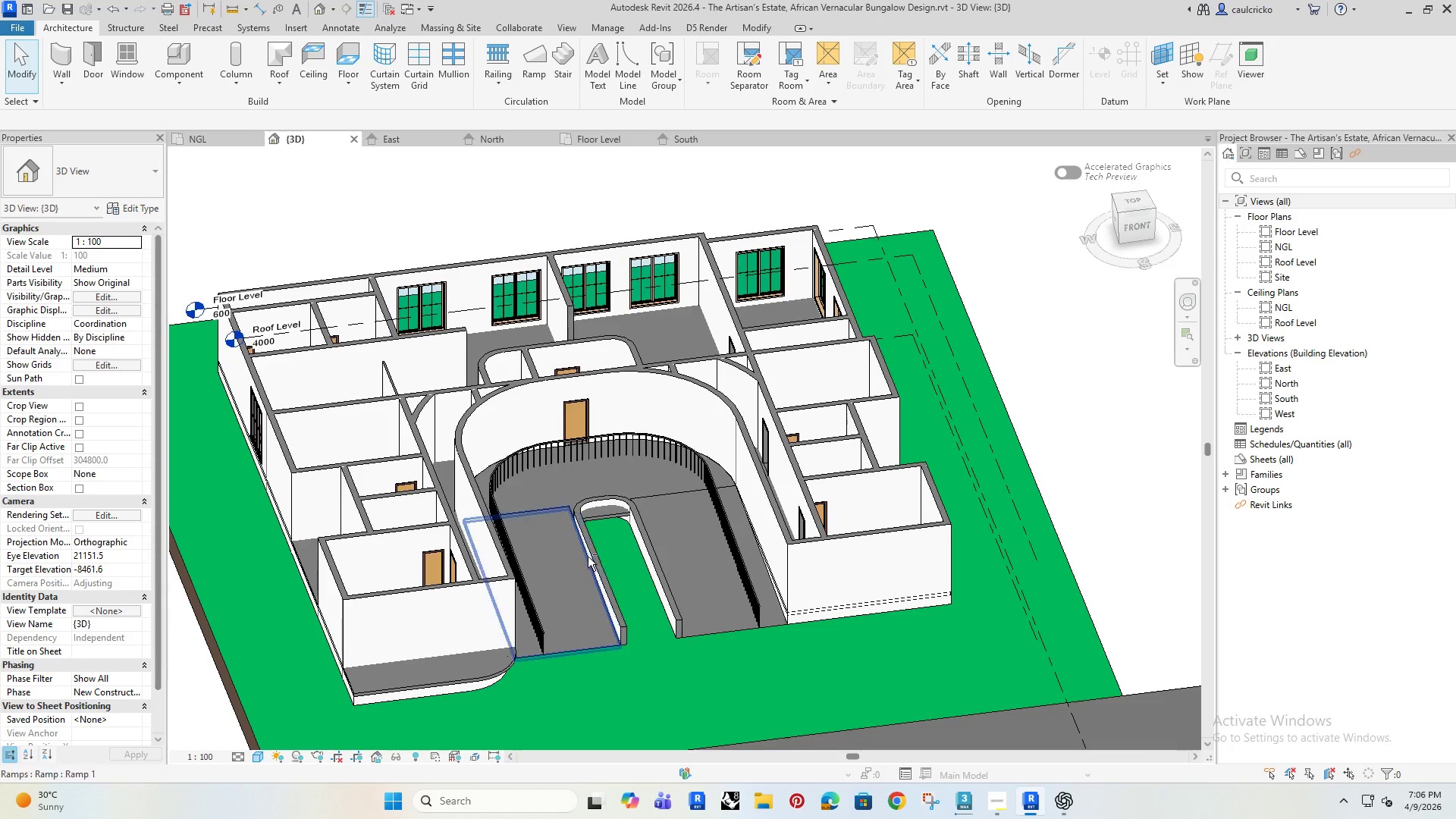 
scroll: coordinate [517, 505], scroll_direction: up, amount: 1.0
 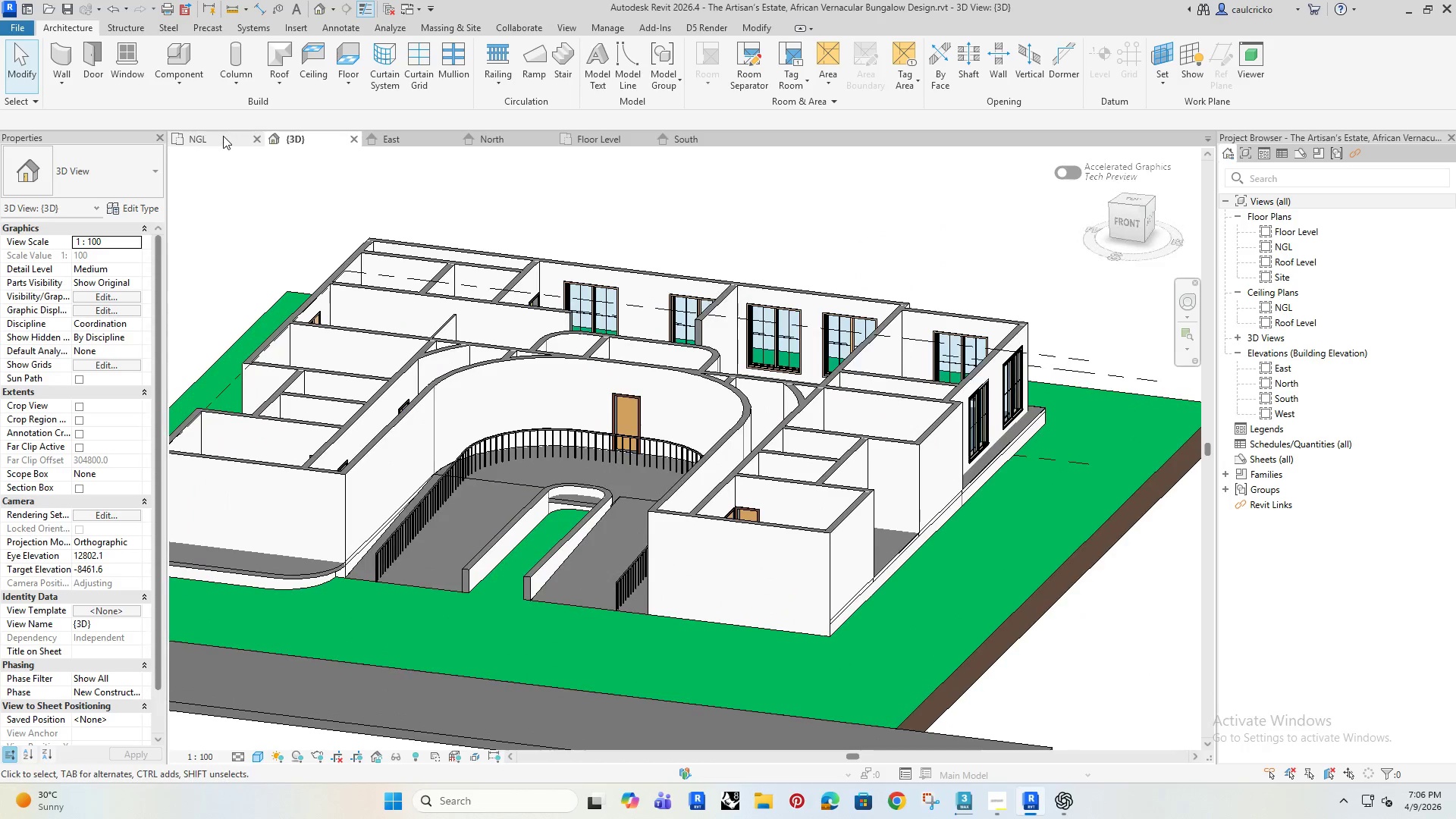 
left_click([221, 135])
 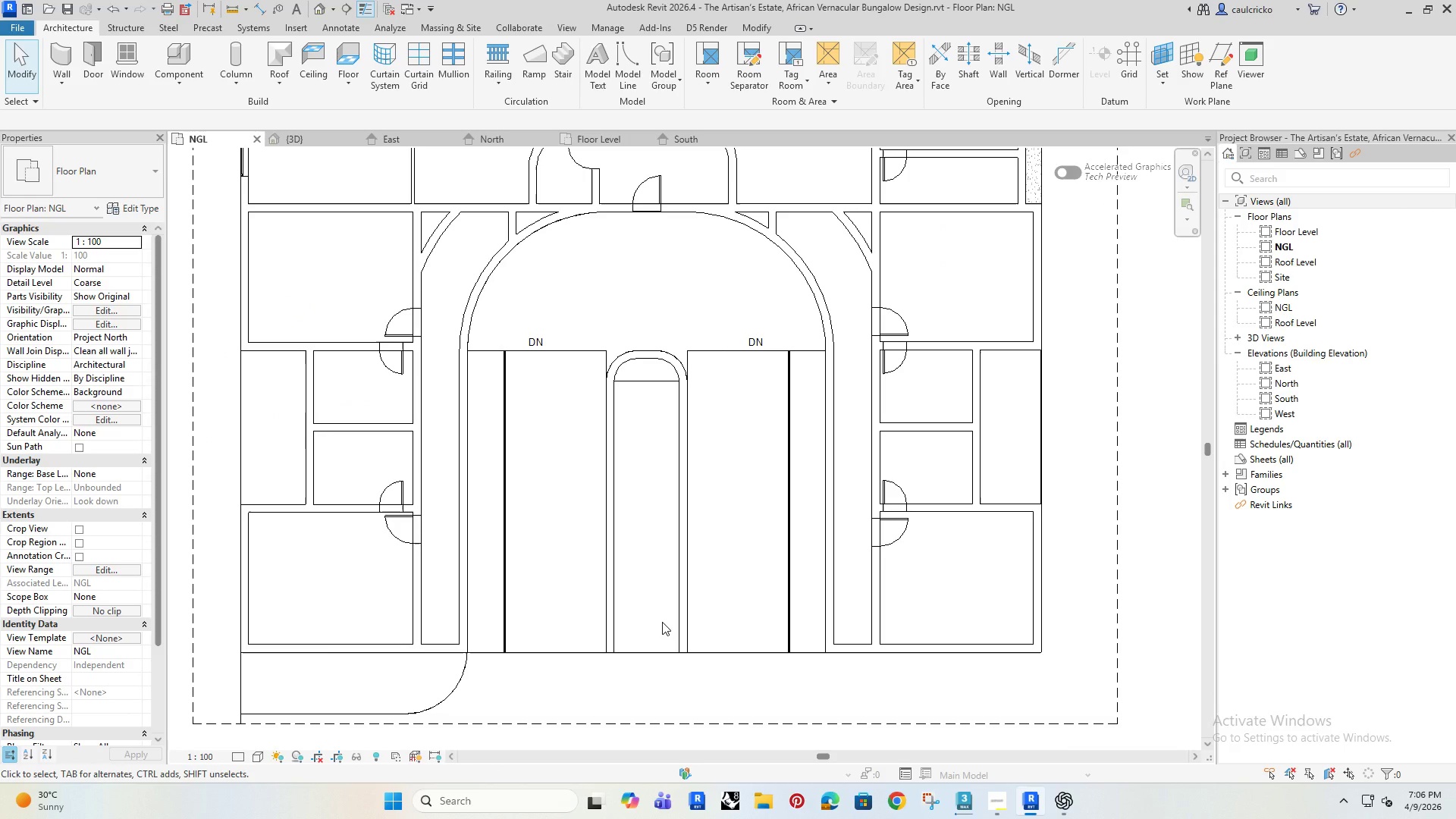 
type(wa)
 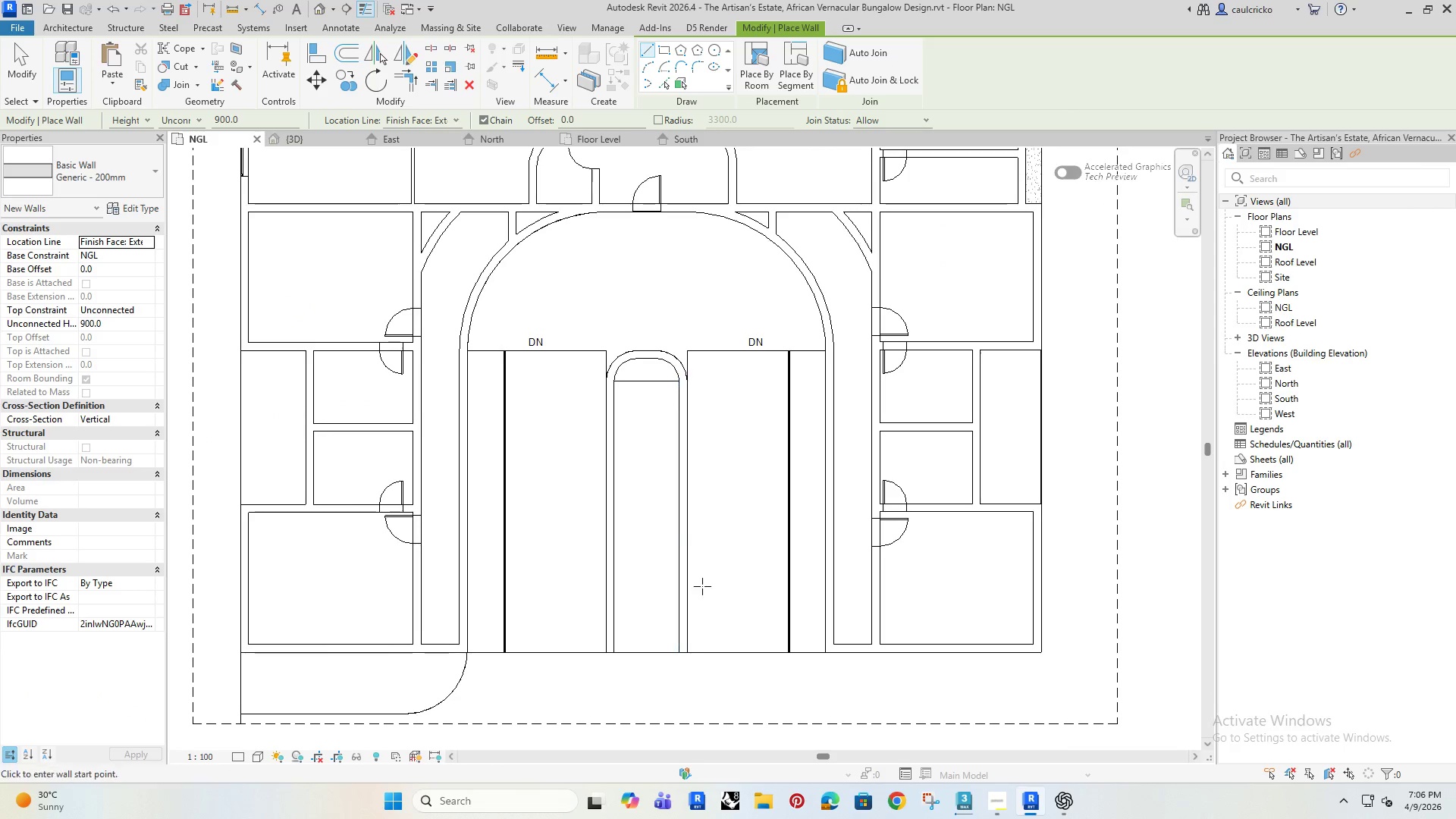 
left_click([679, 648])
 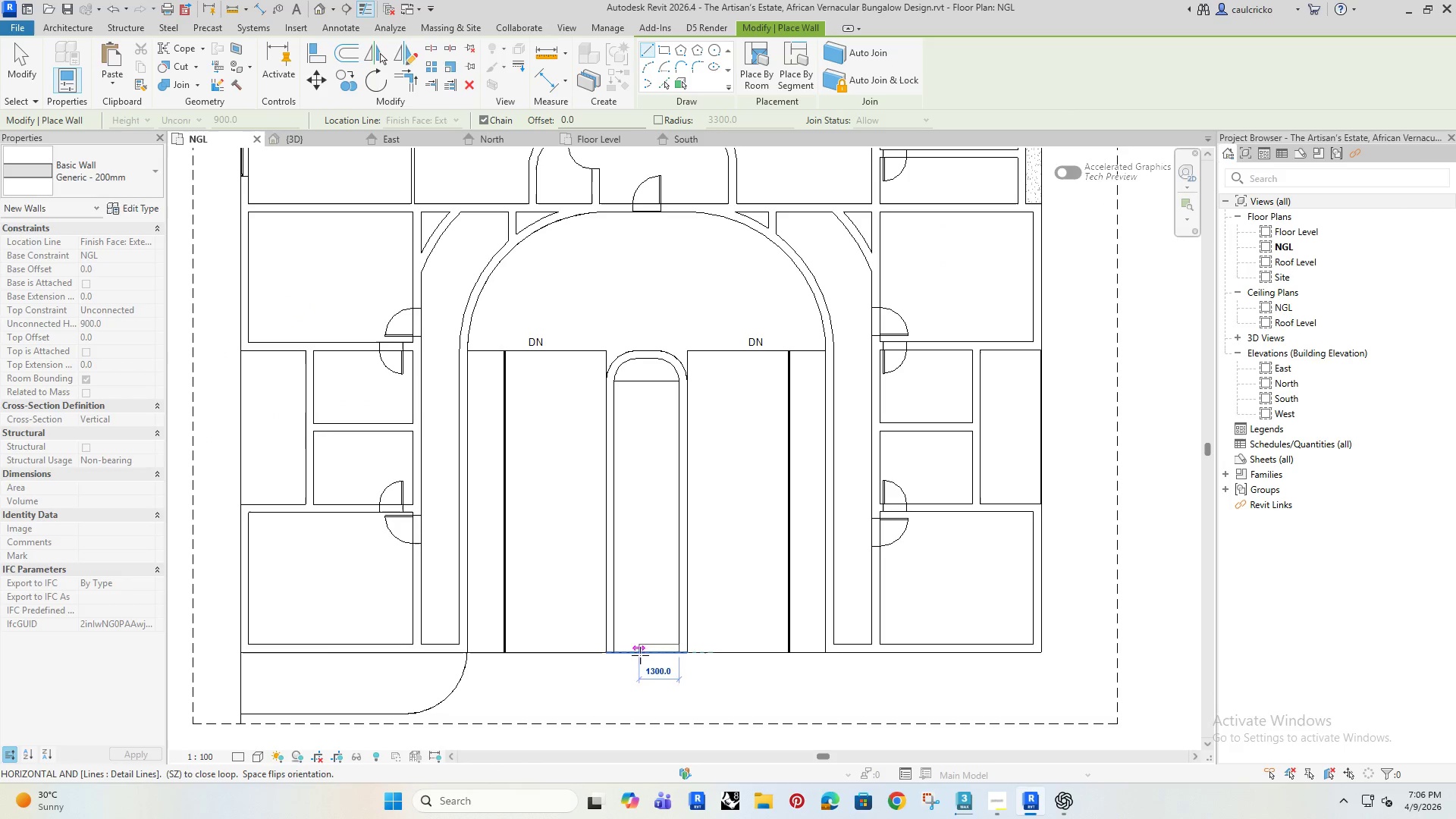 
key(Space)
 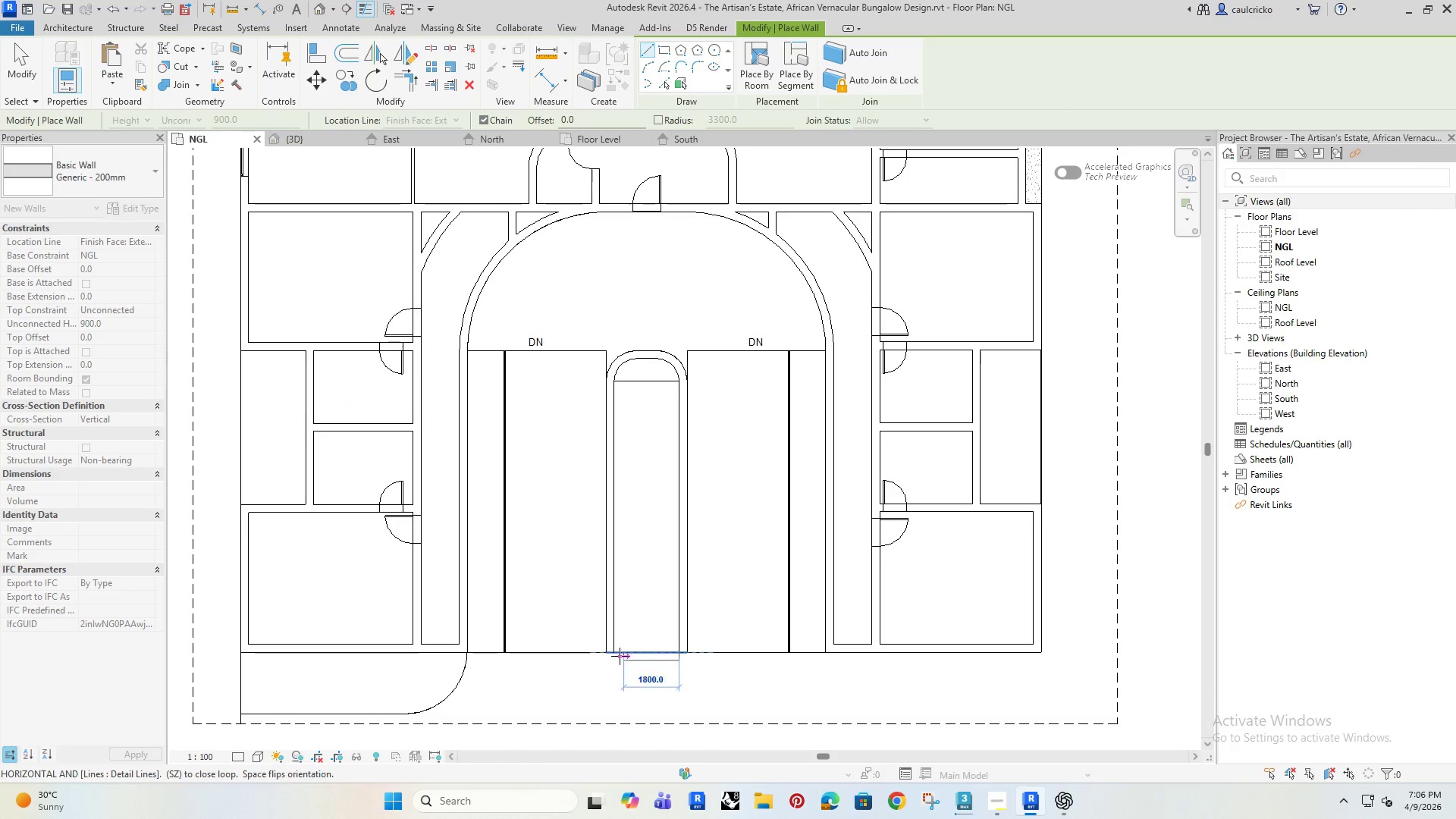 
key(Space)
 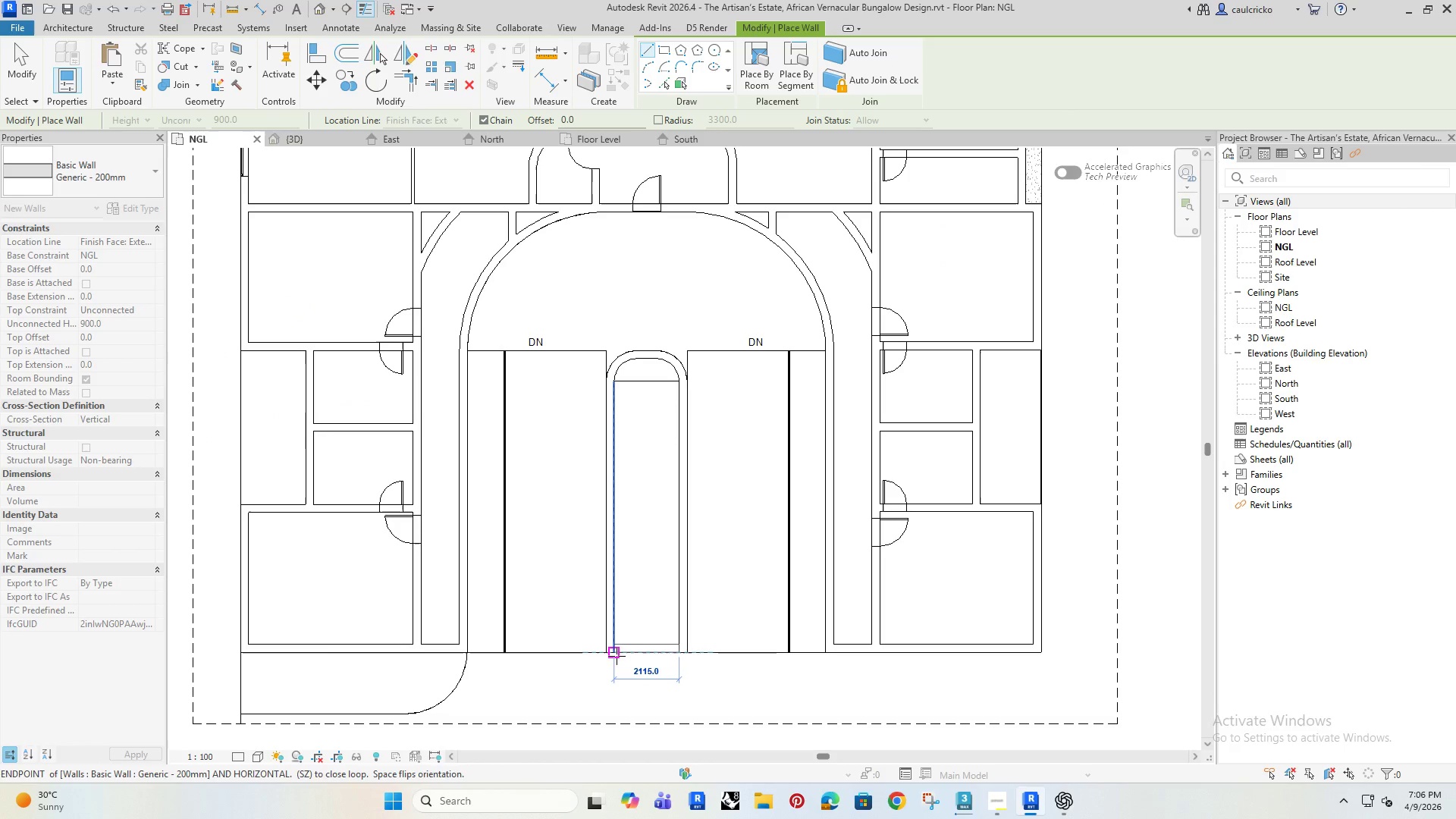 
left_click([617, 656])
 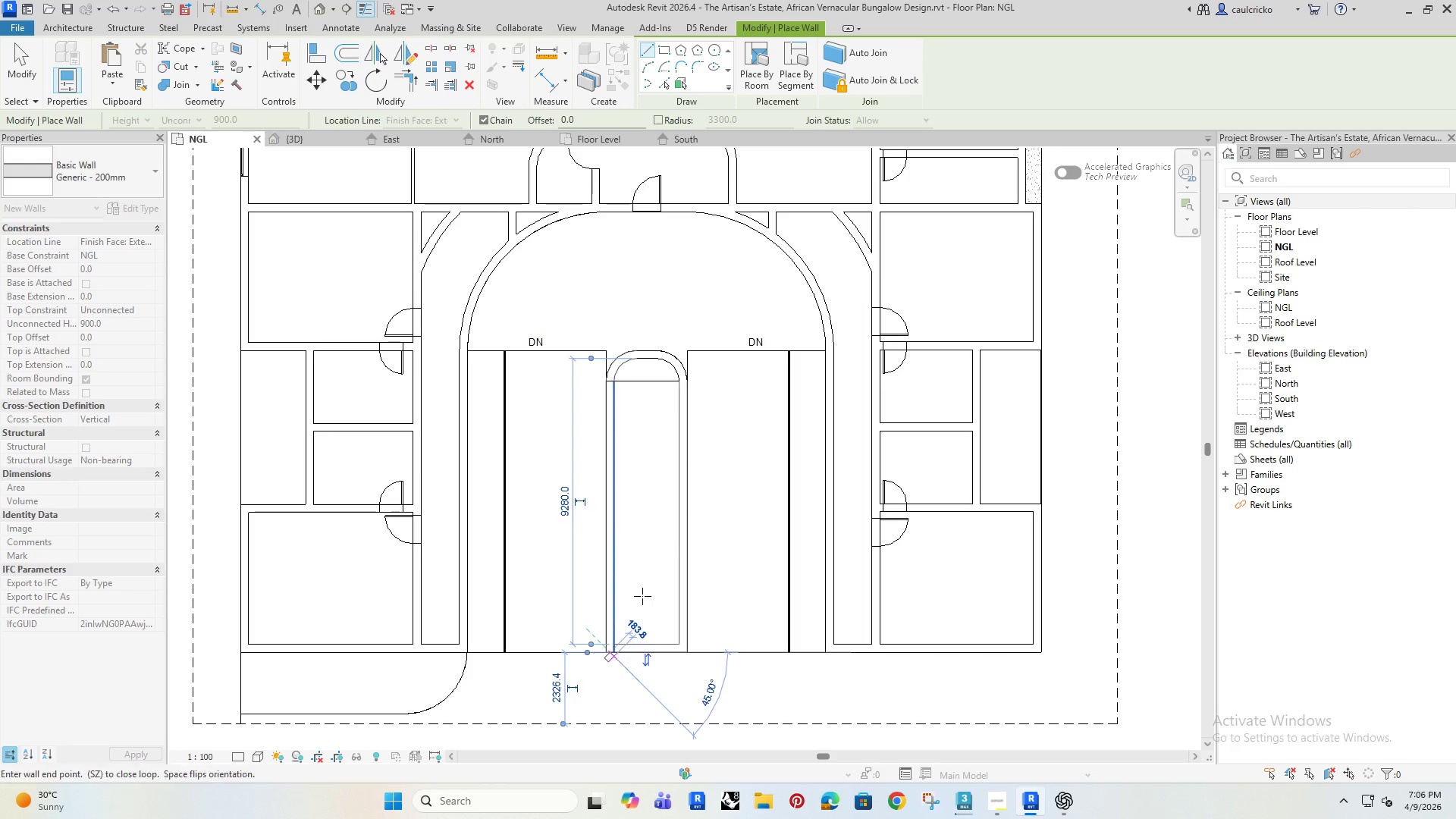 
key(Escape)
 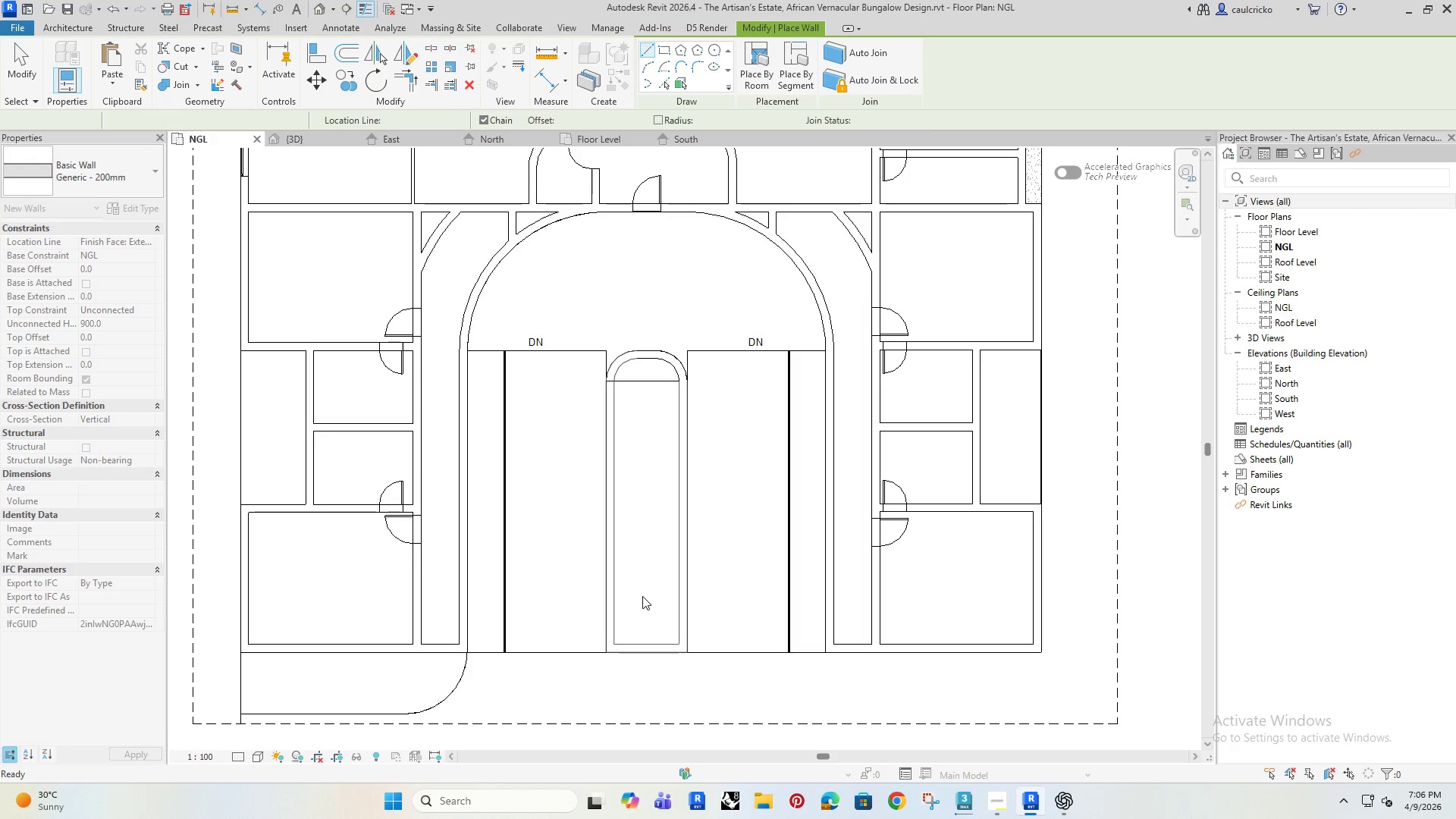 
key(Escape)
 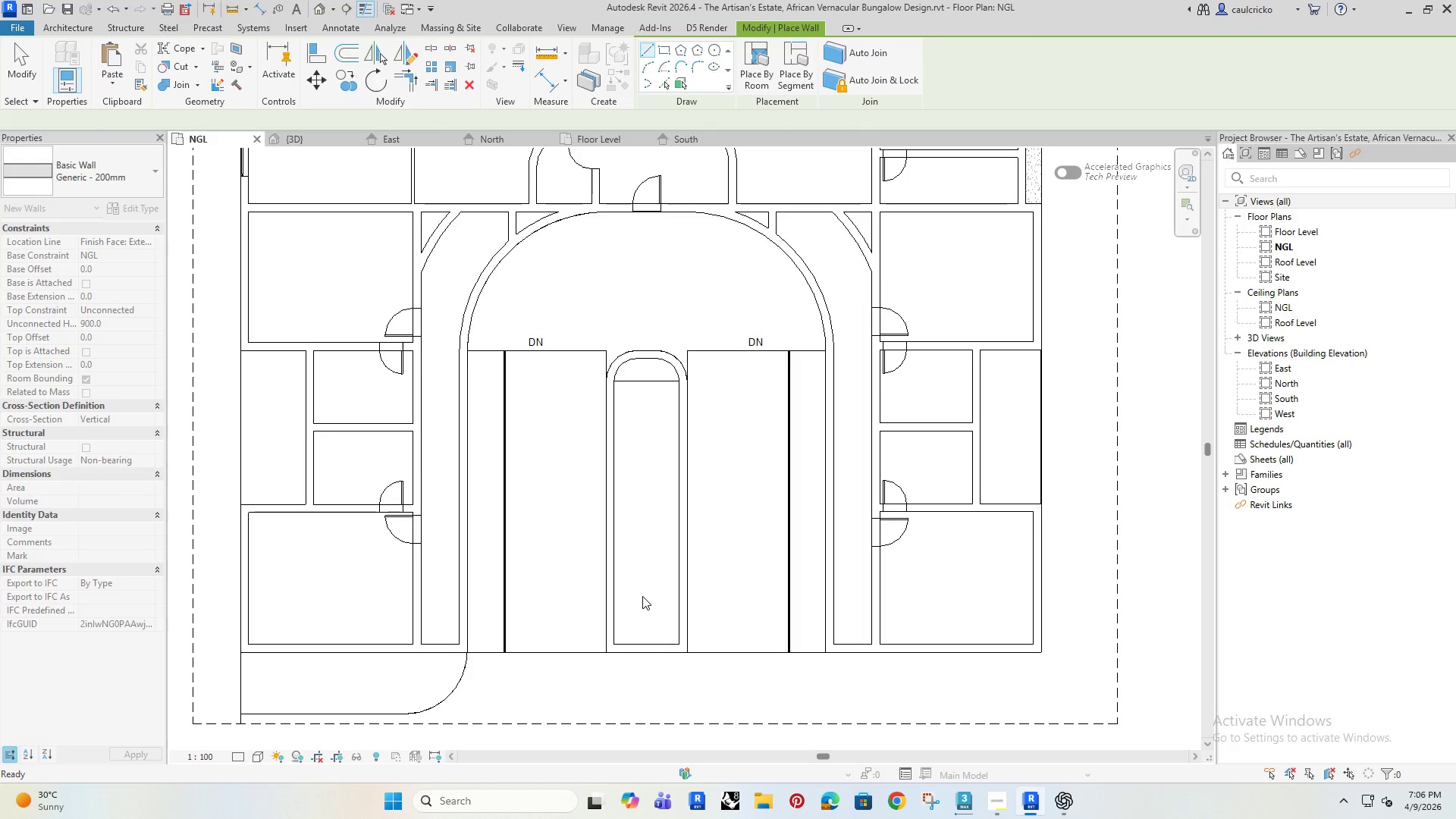 
key(Escape)
 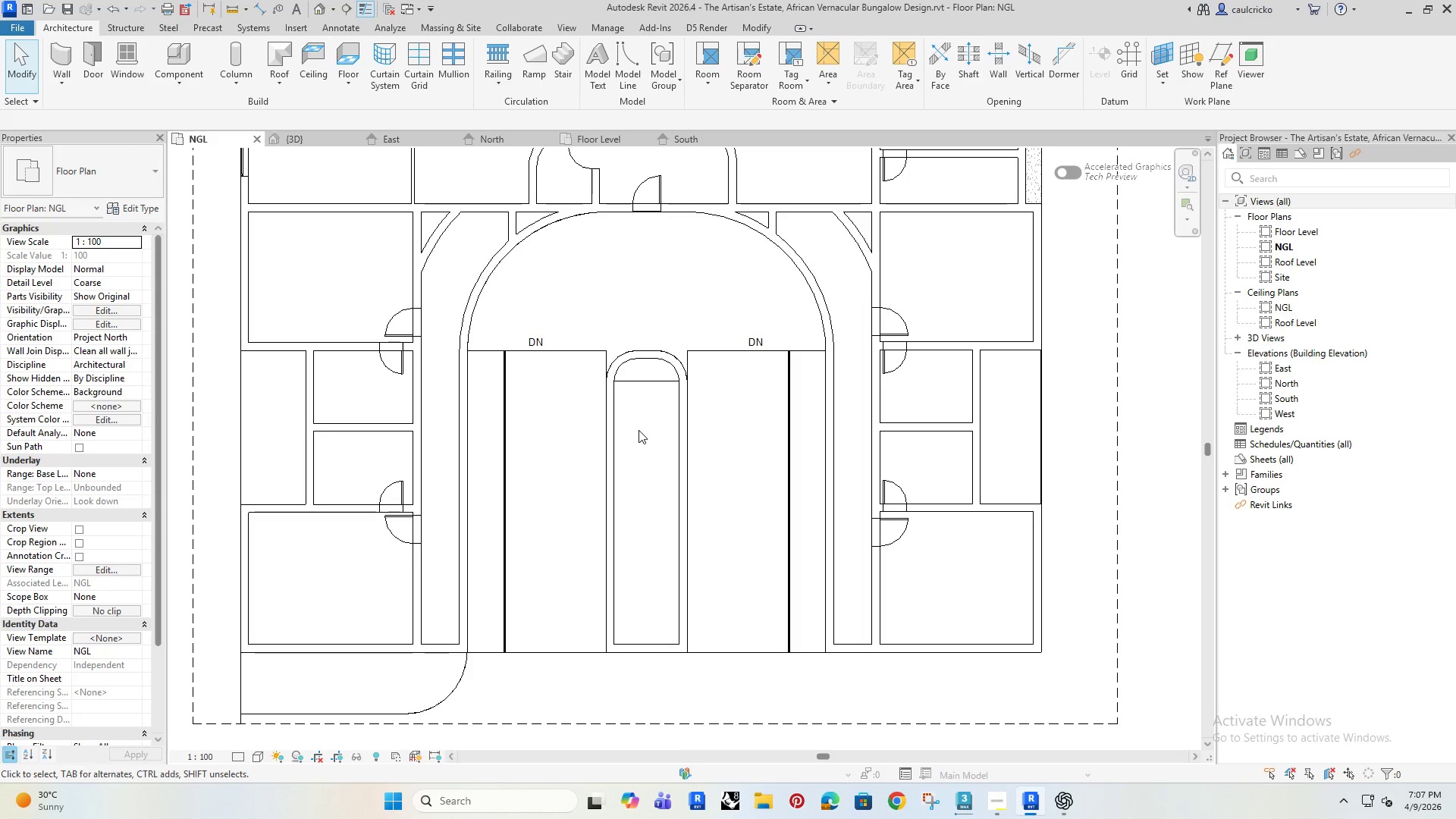 
type(wa)
 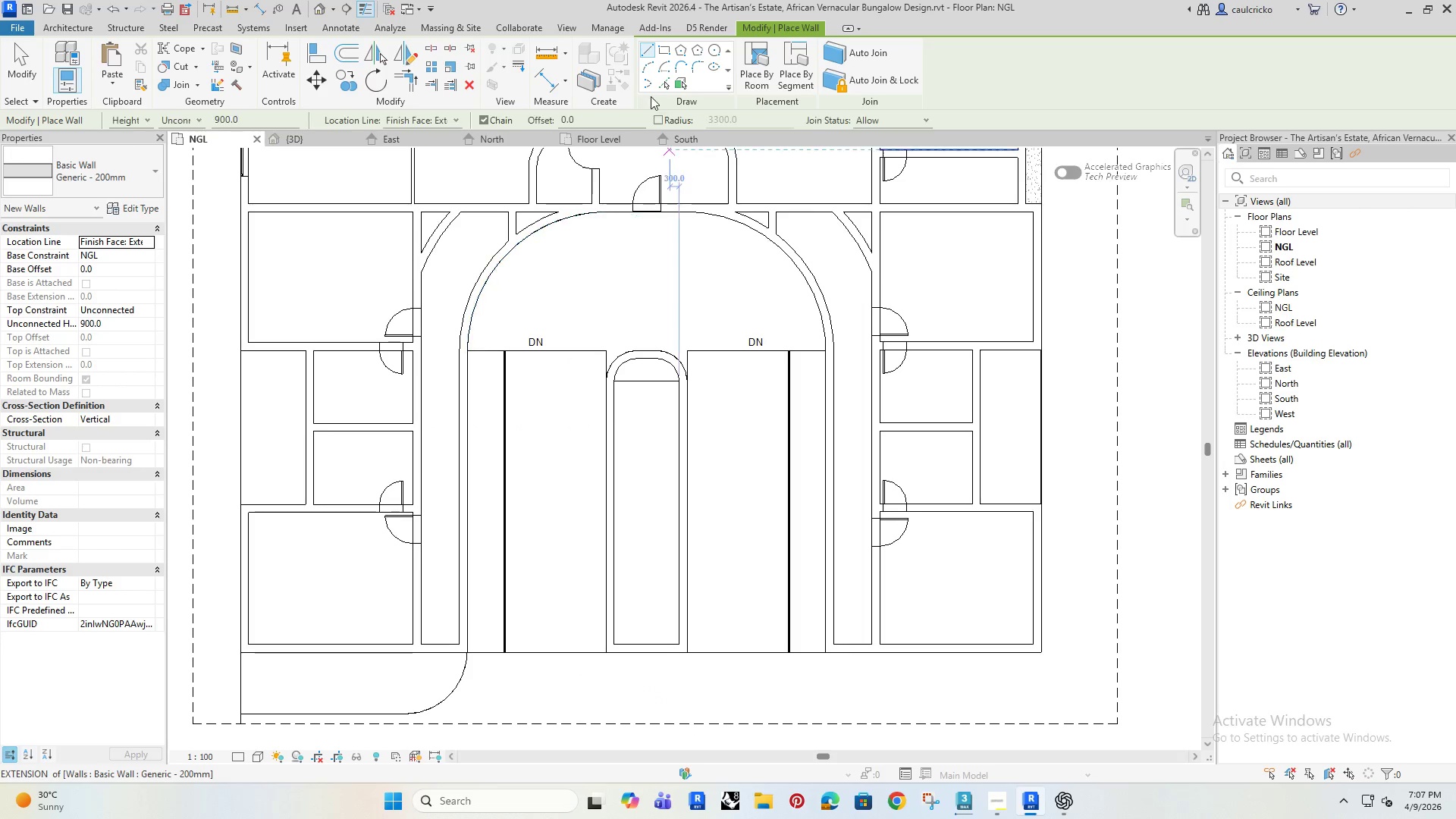 
left_click([697, 62])
 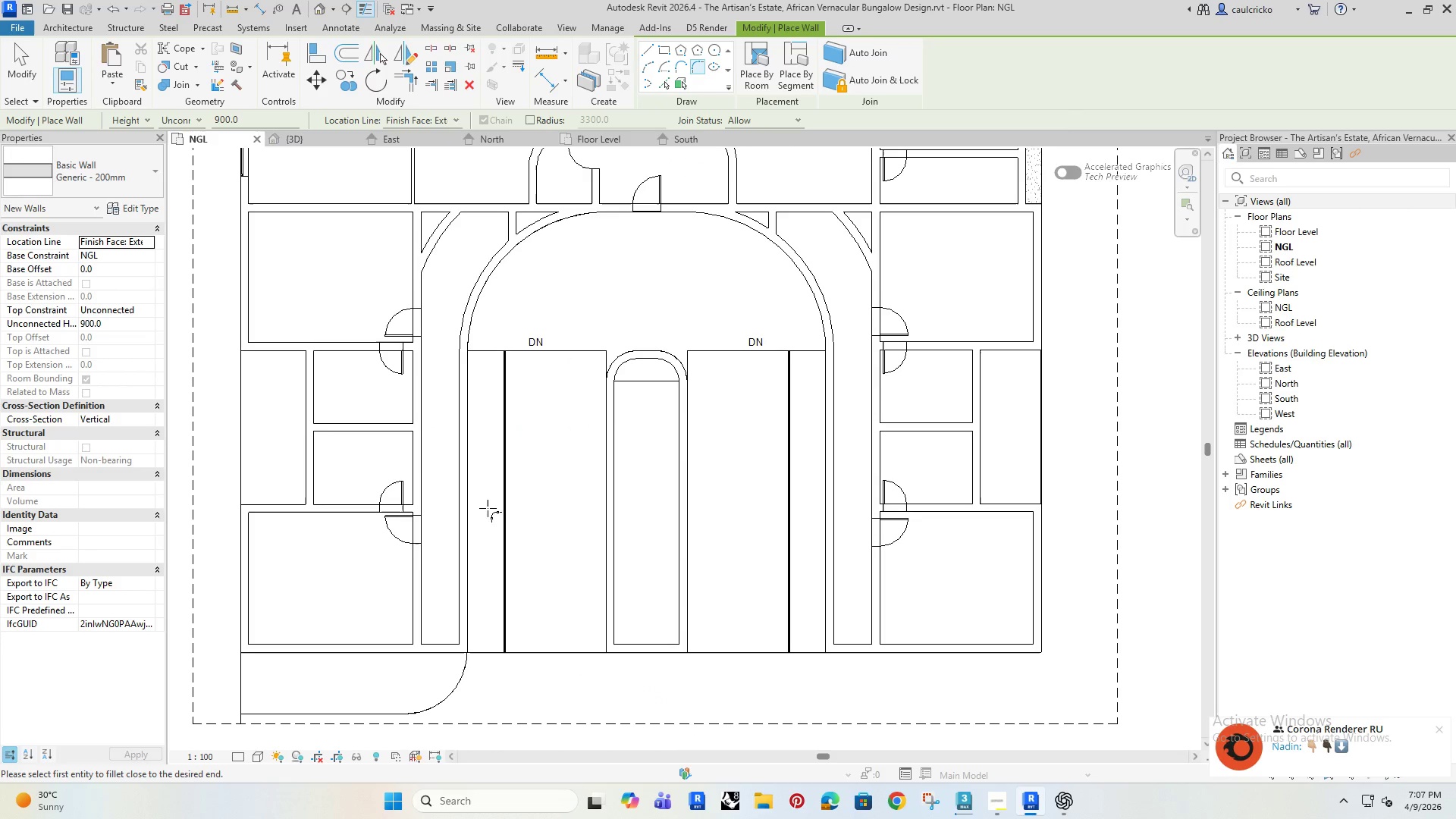 
scroll: coordinate [607, 651], scroll_direction: up, amount: 3.0
 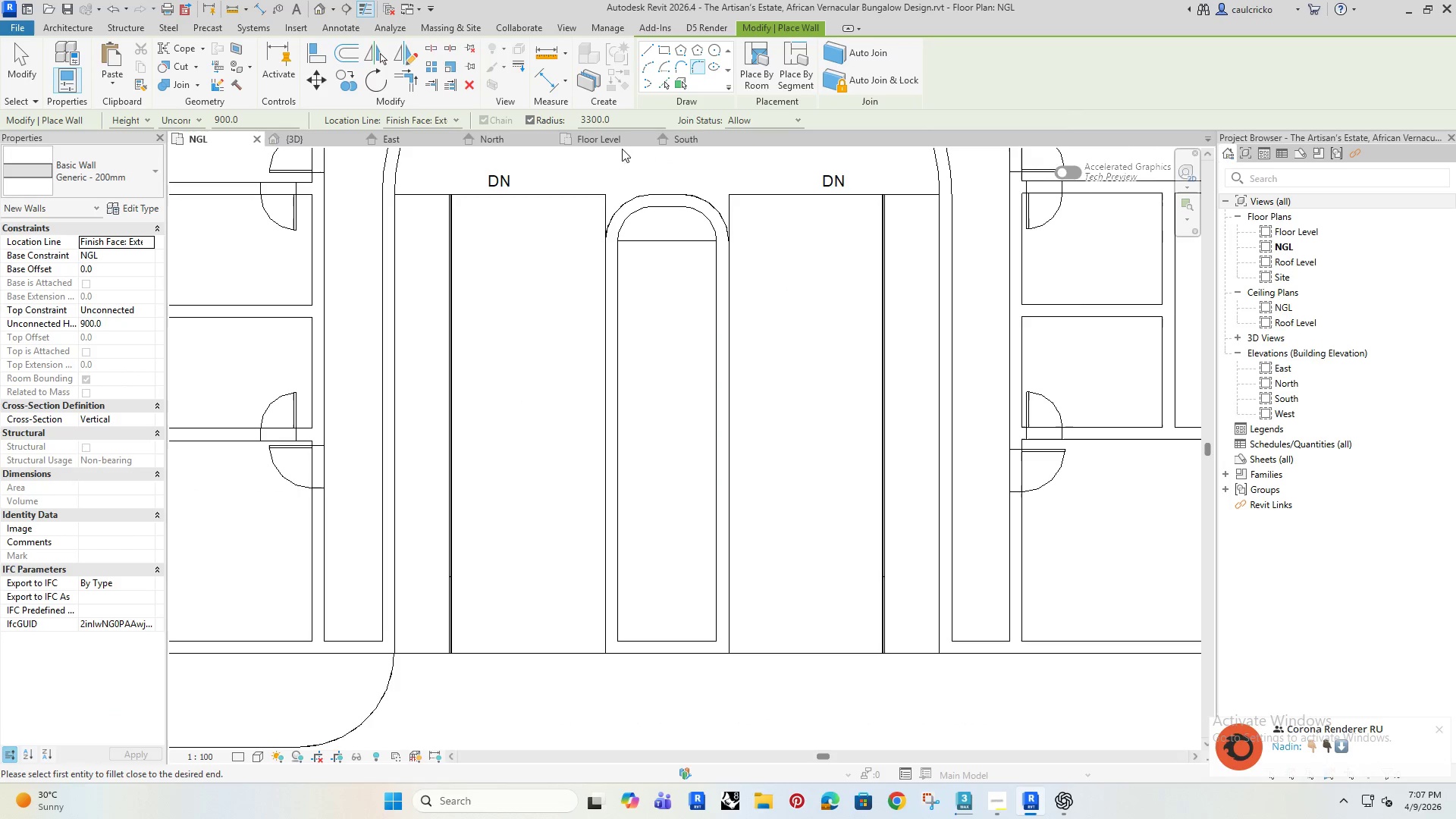 
left_click([724, 592])
 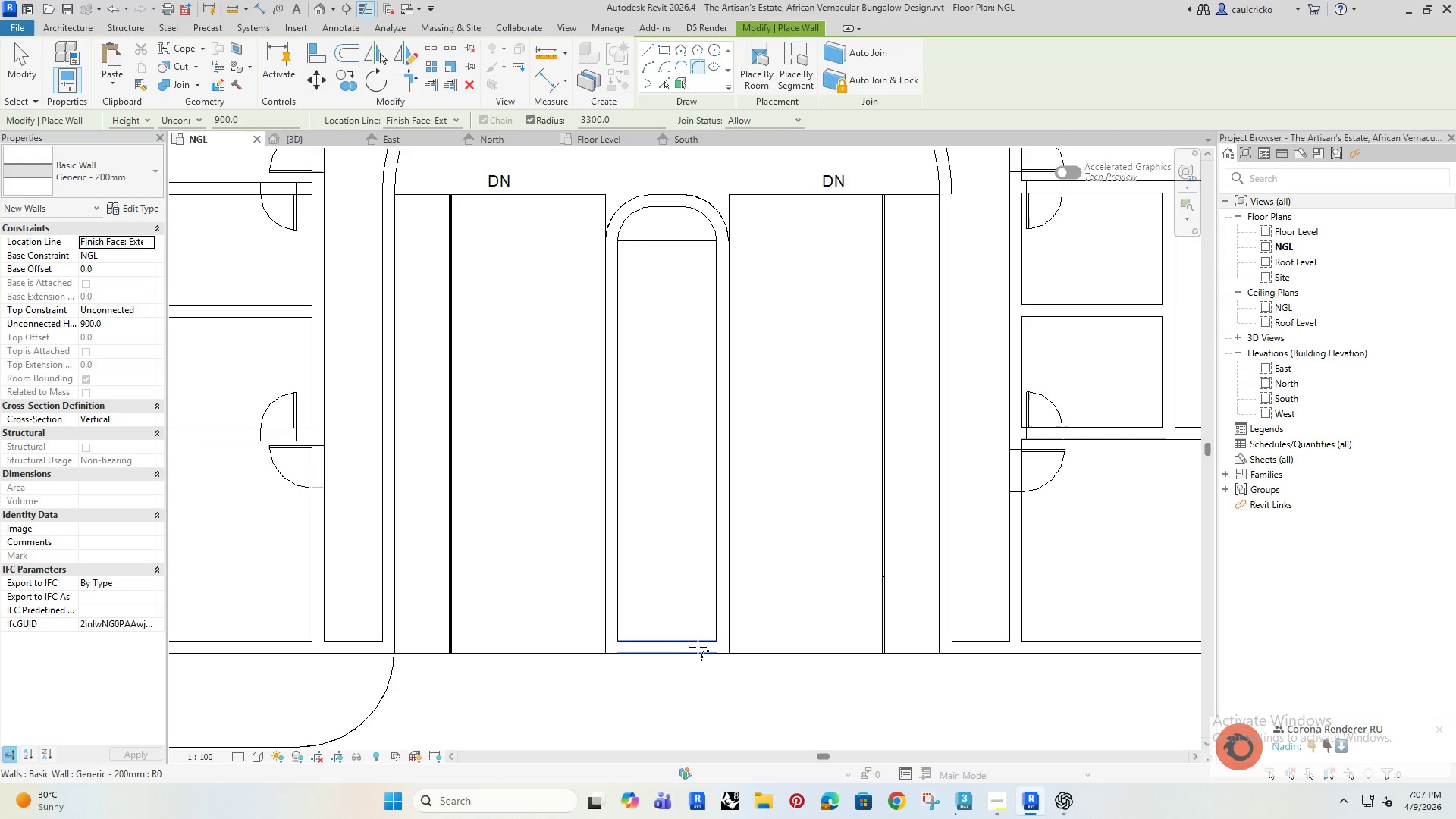 
left_click([698, 647])
 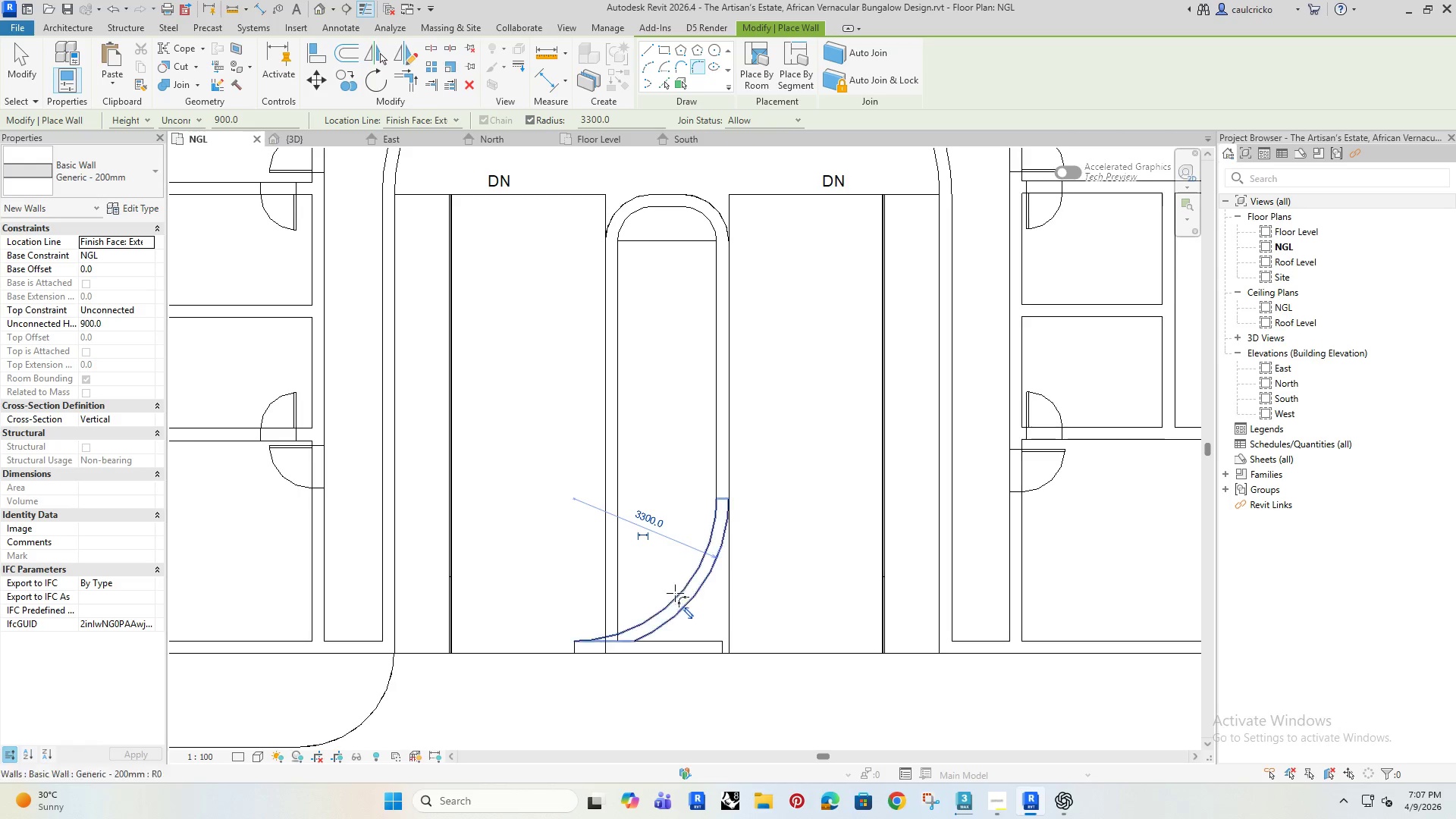 
key(Escape)
 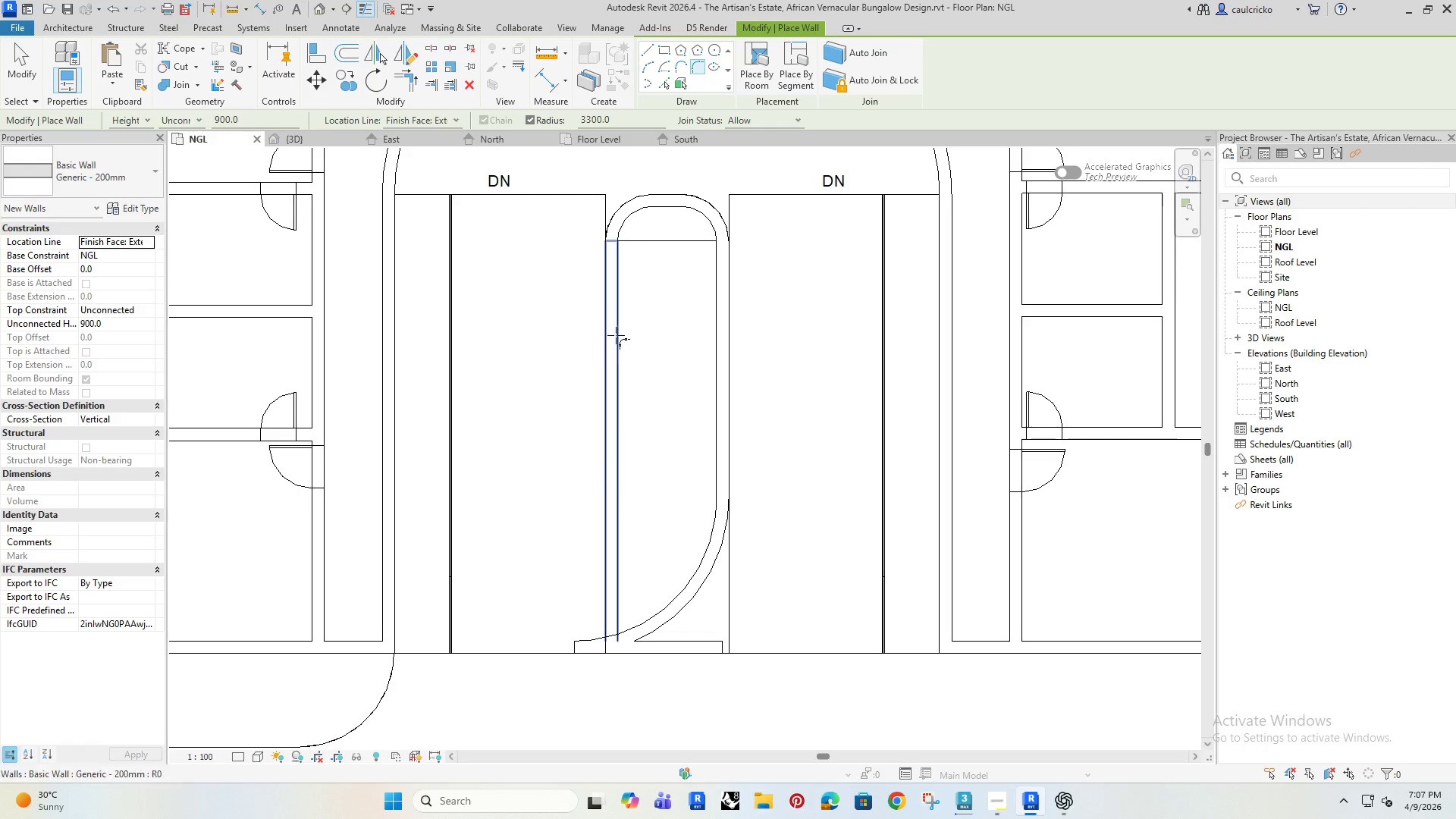 
key(Escape)
 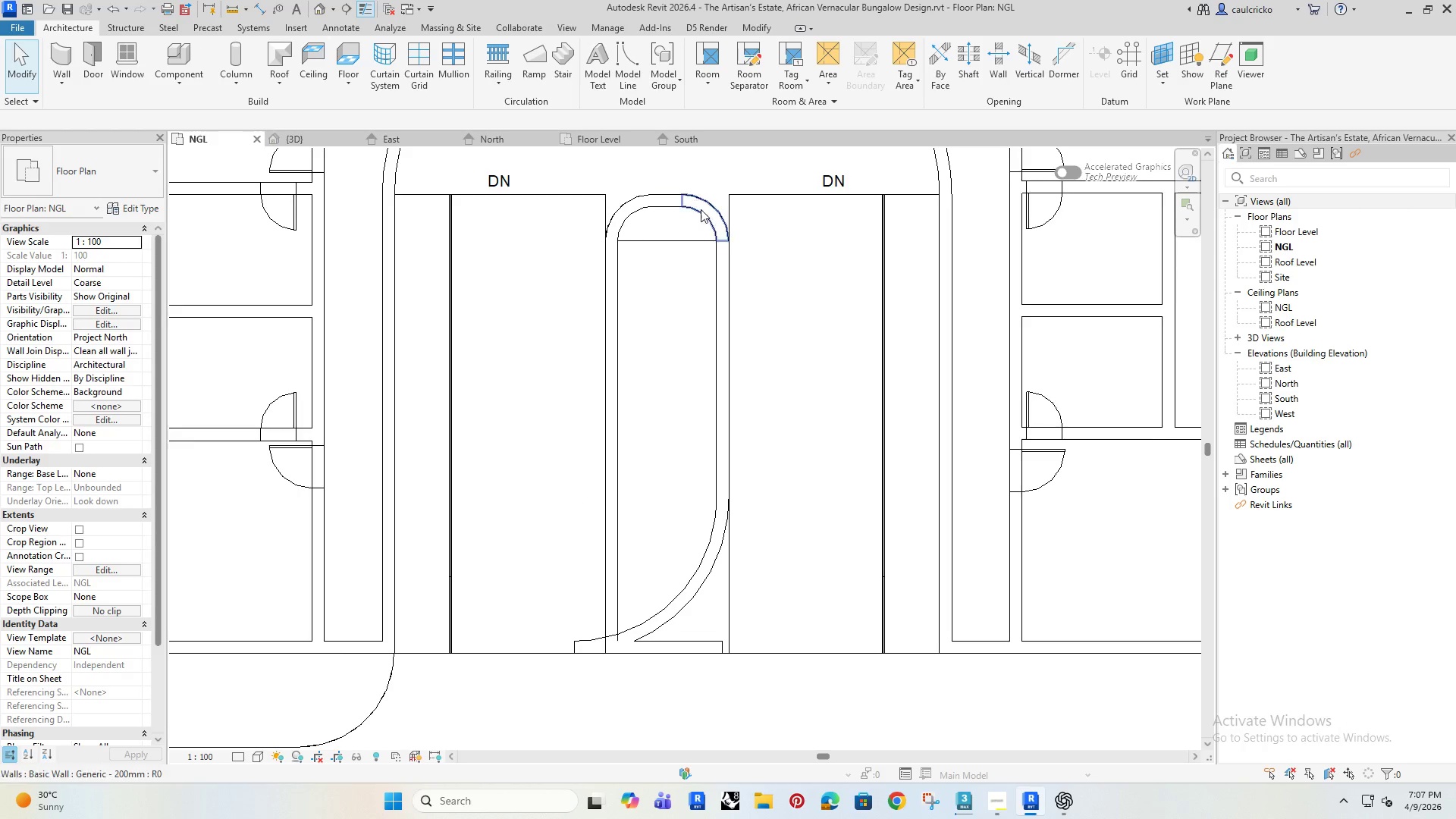 
left_click([704, 211])
 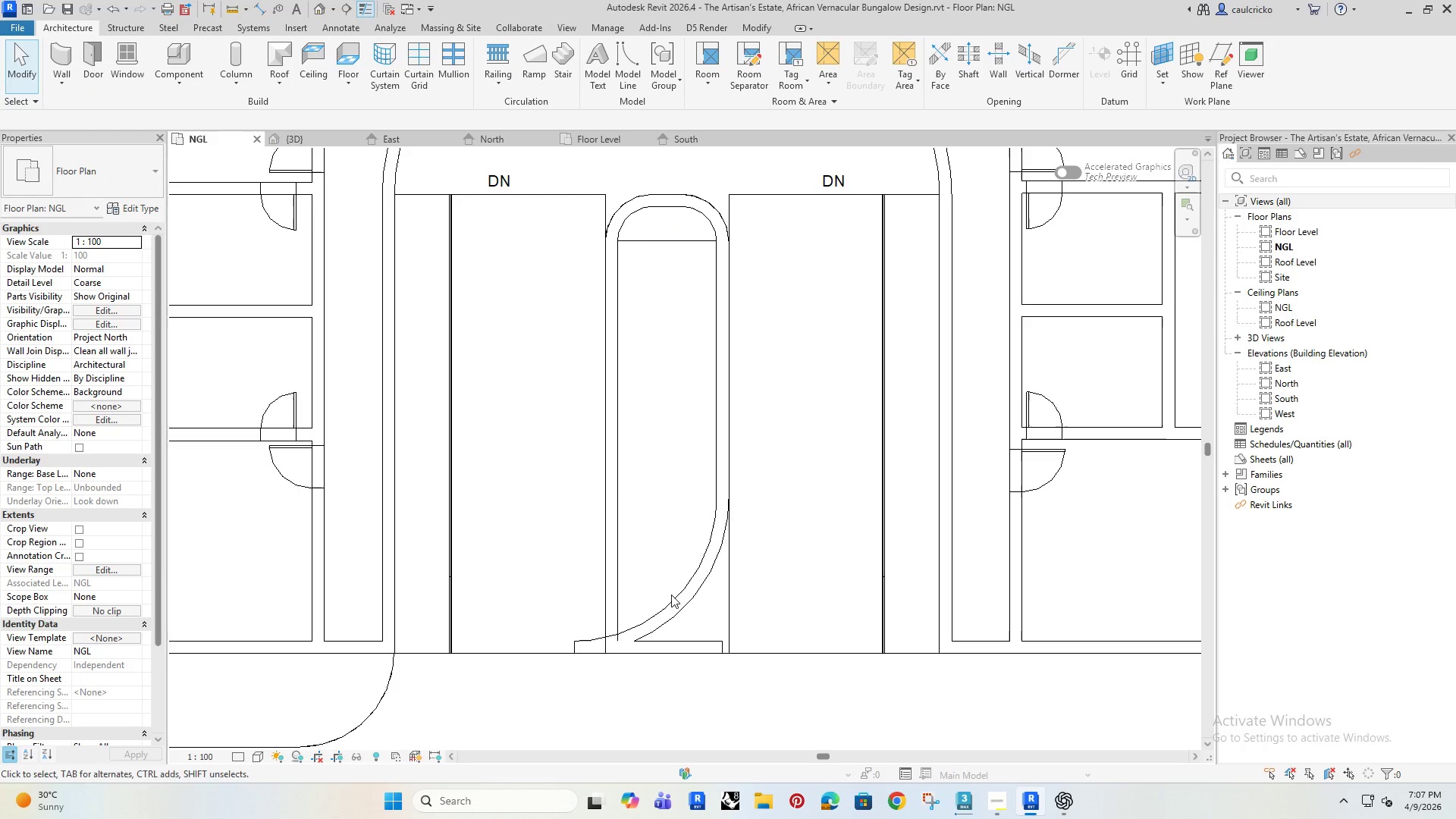 
double_click([679, 595])
 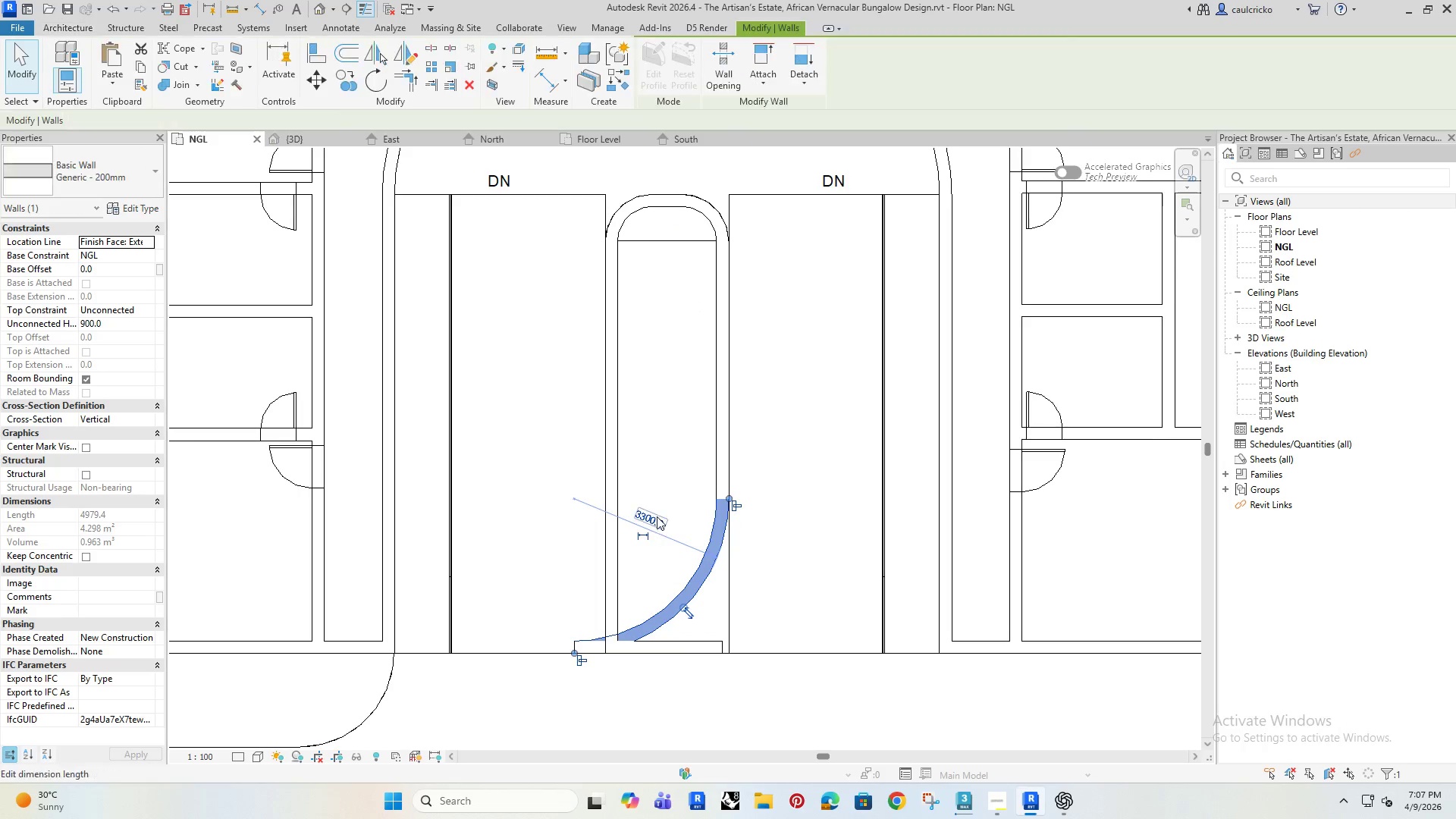 
left_click([657, 510])
 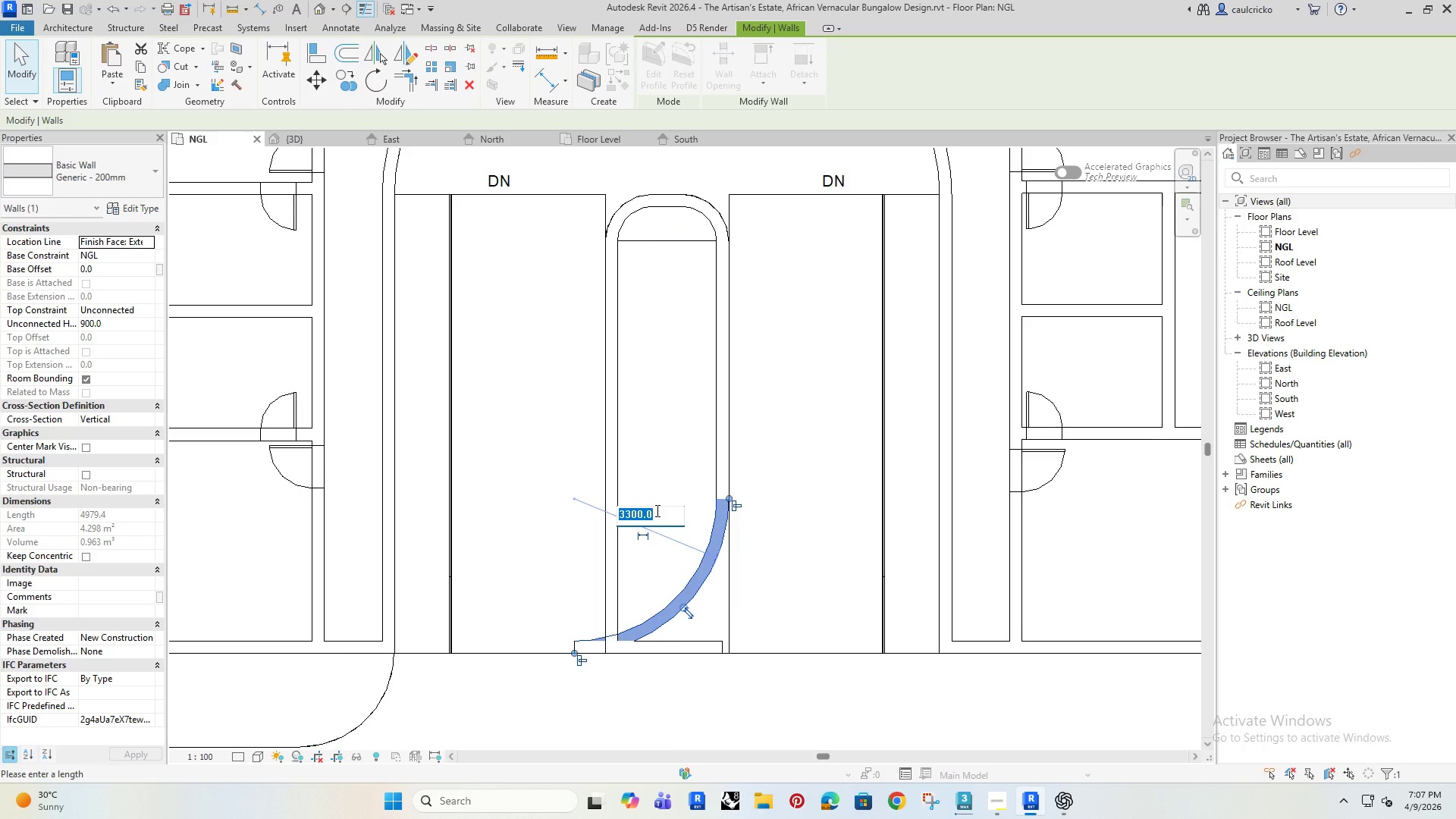 
type(100)
 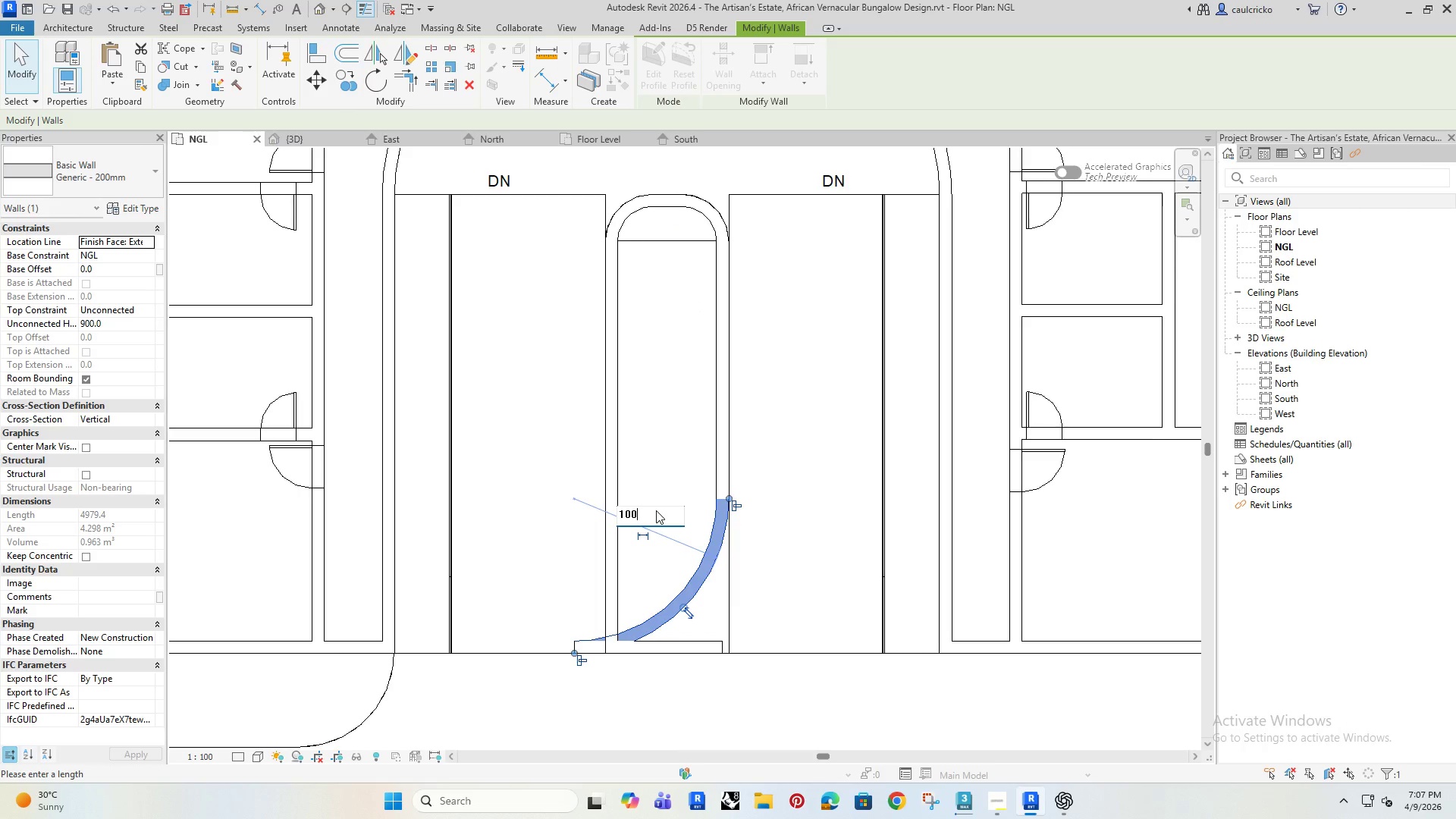 
key(Enter)
 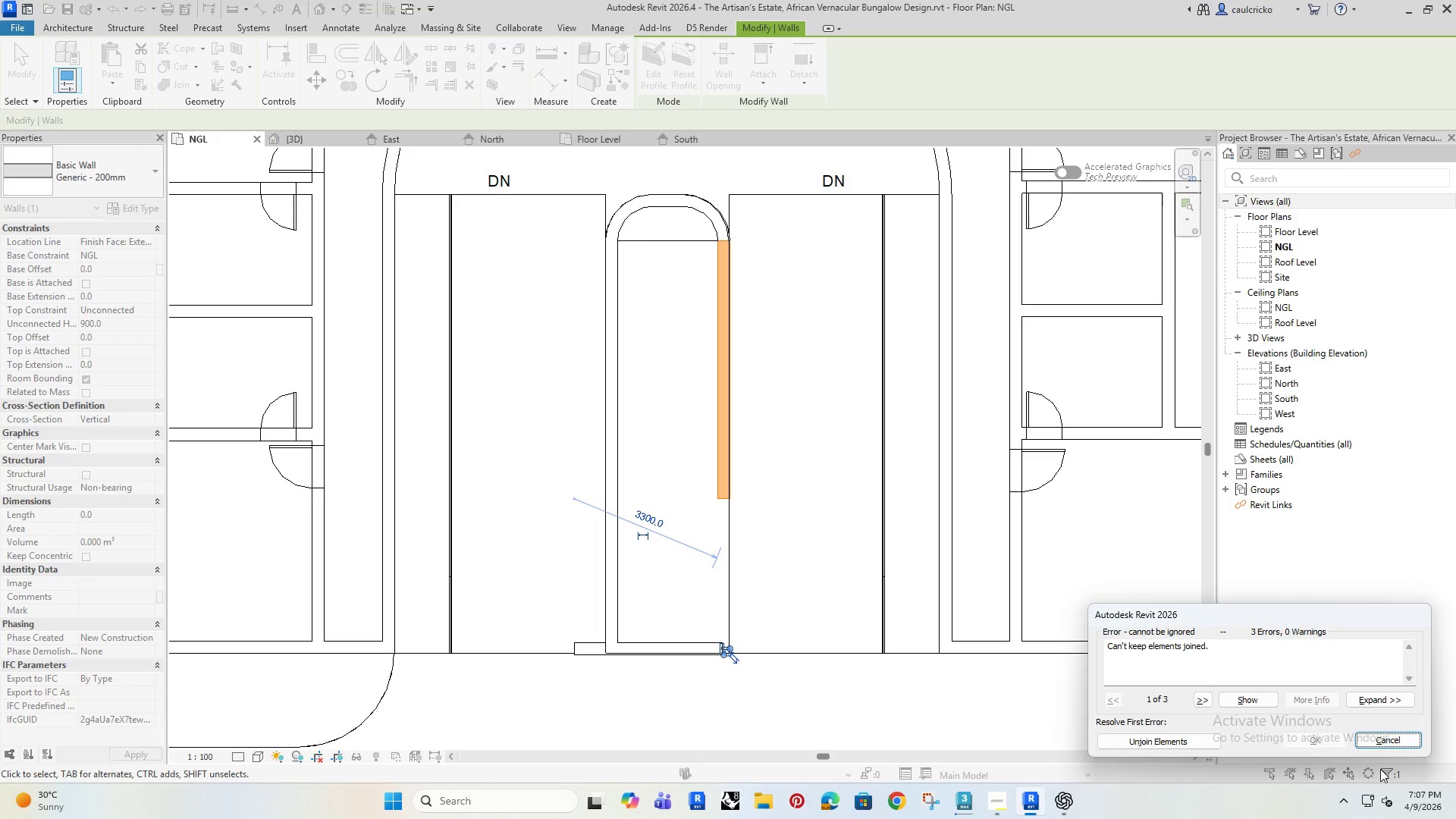 
left_click([1401, 739])
 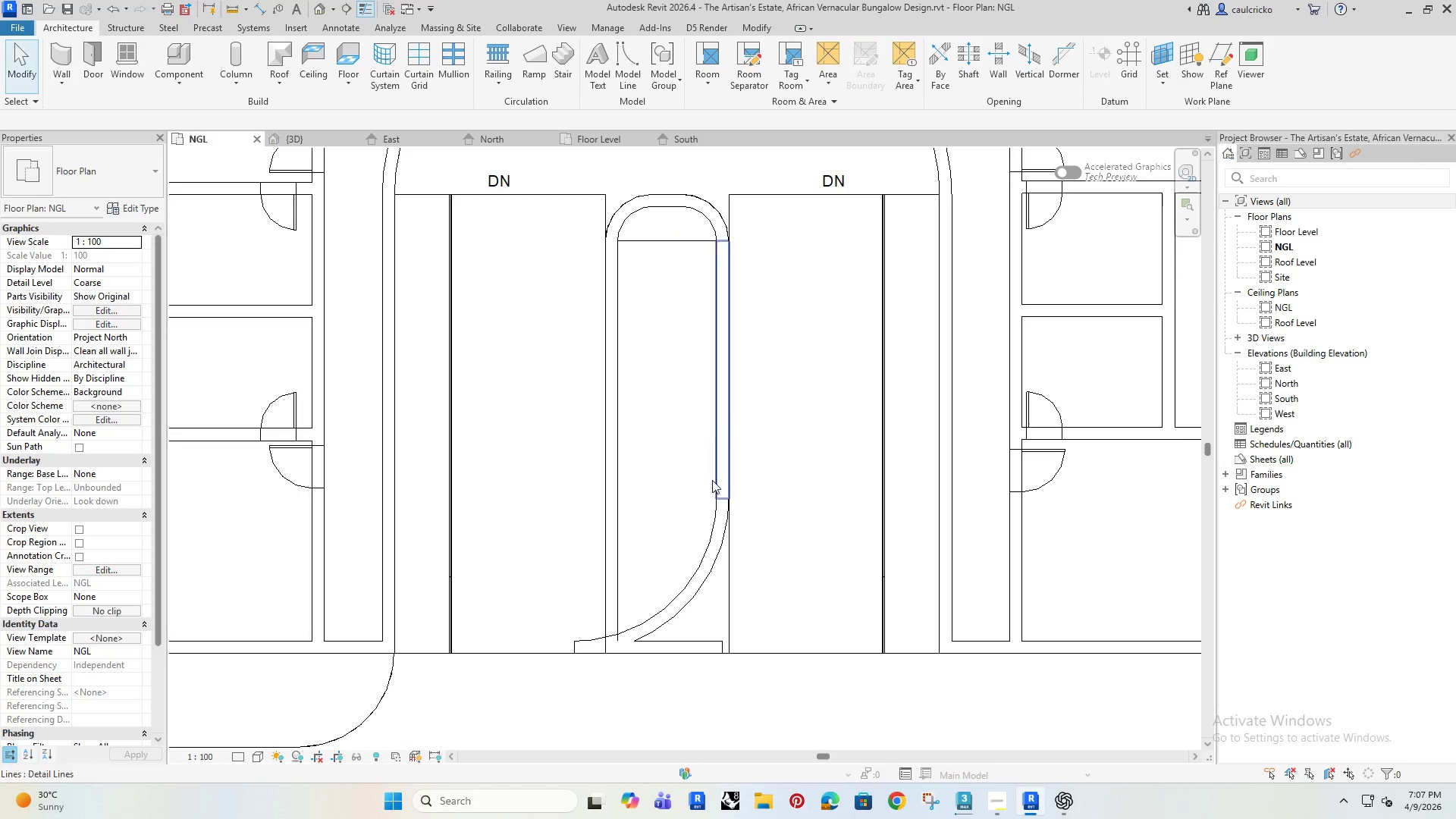 
key(Control+Z)
 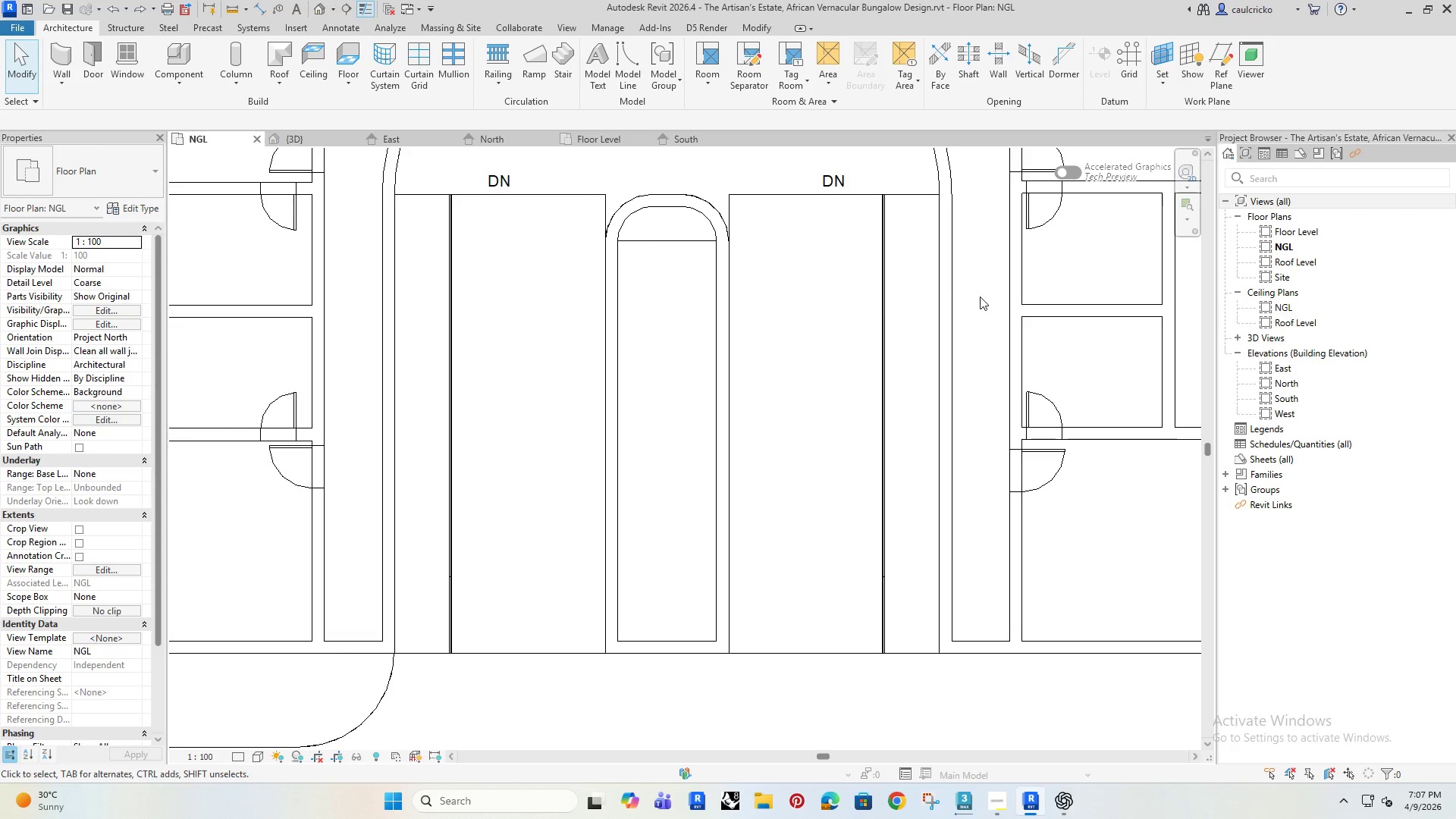 
type(wa)
 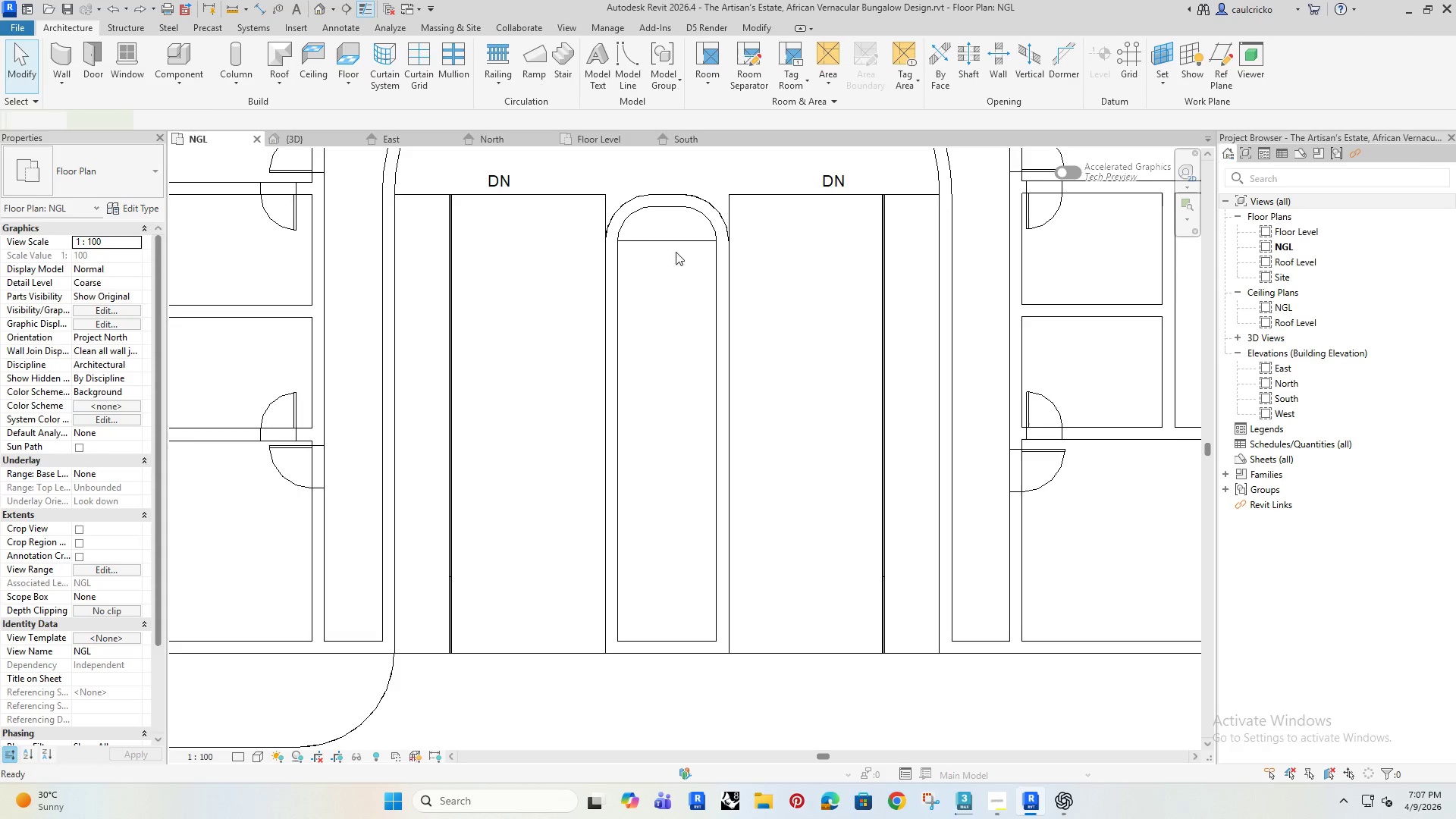 
left_click([682, 298])
 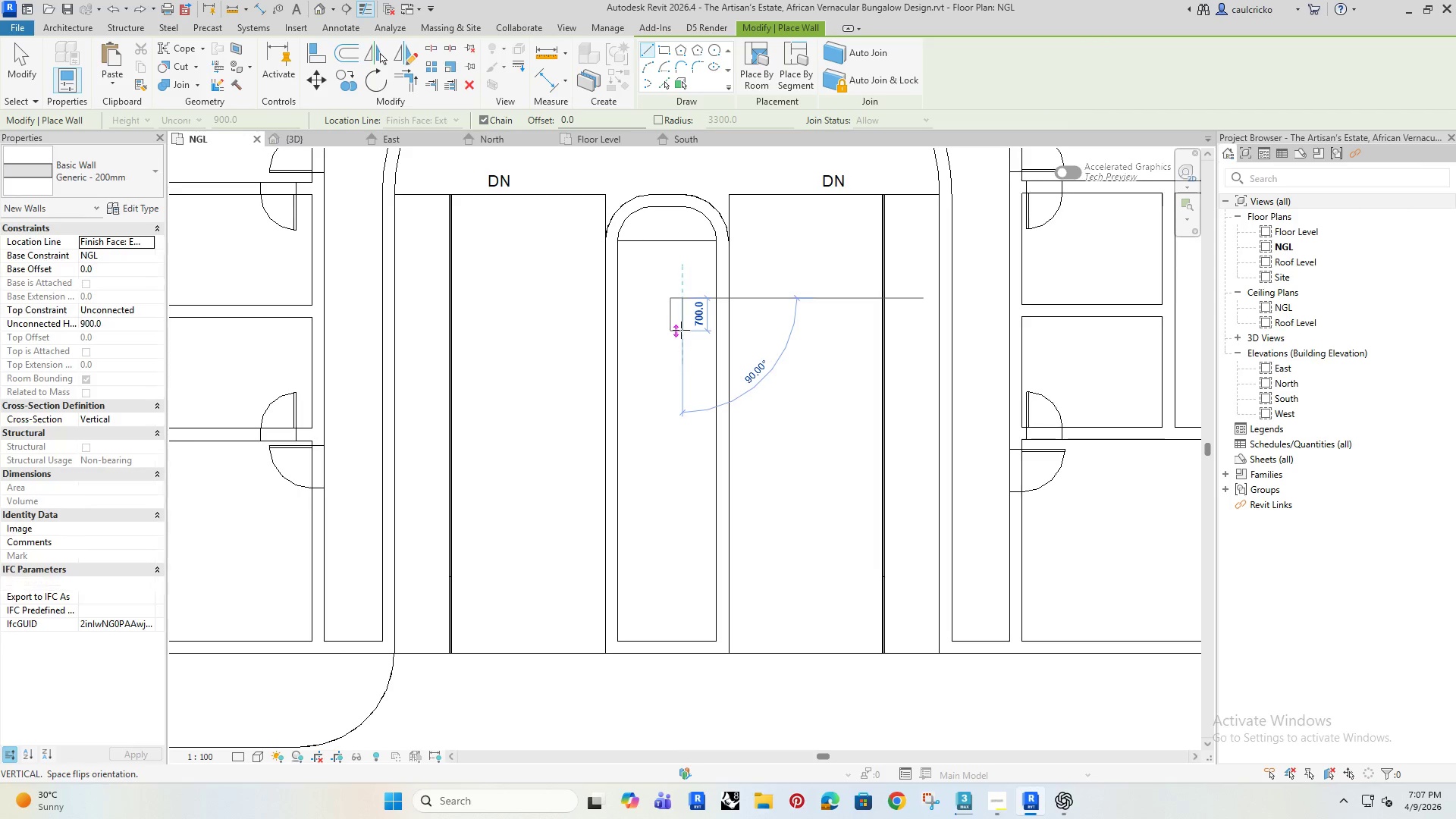 
key(Escape)
 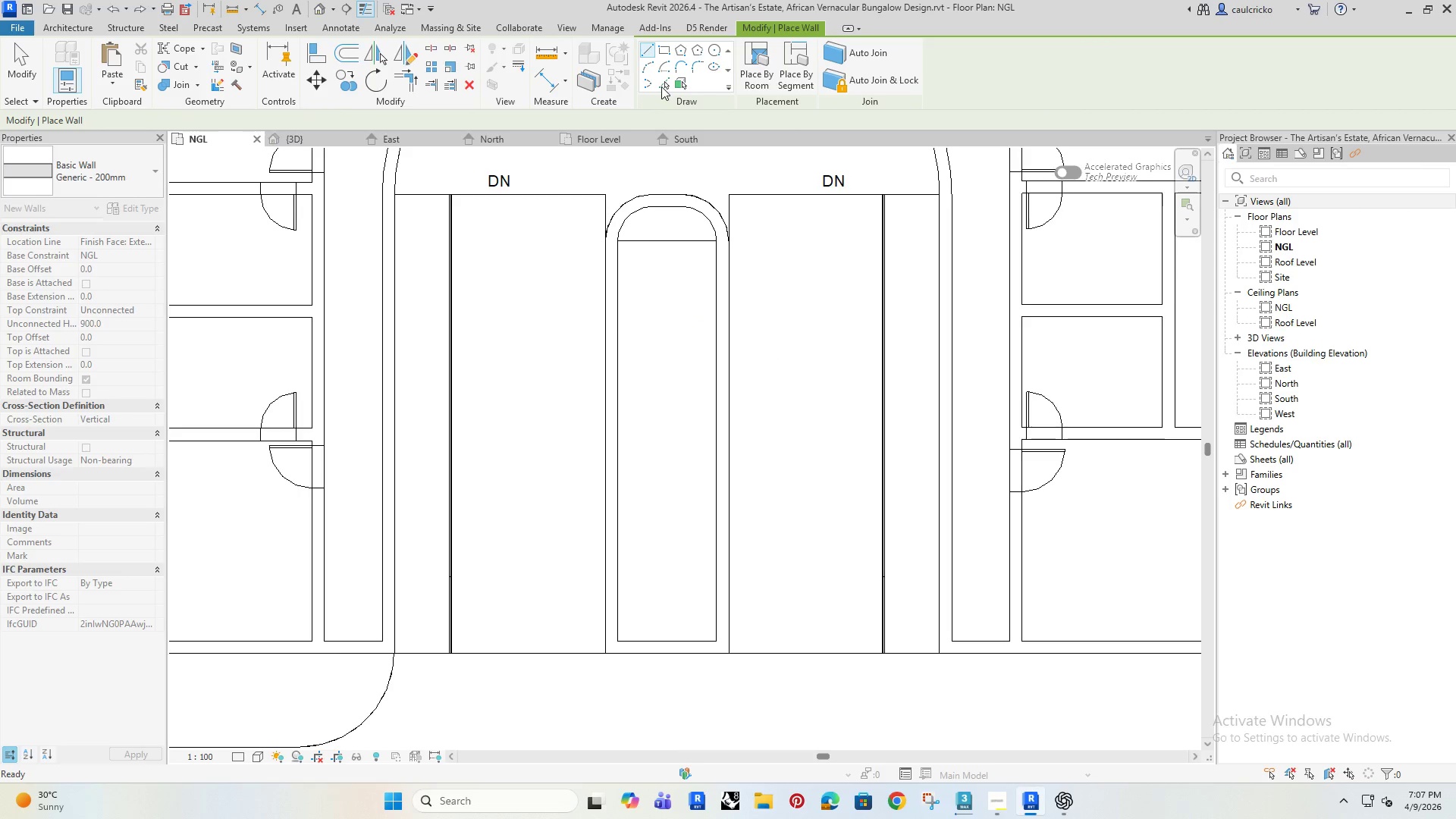 
left_click([664, 86])
 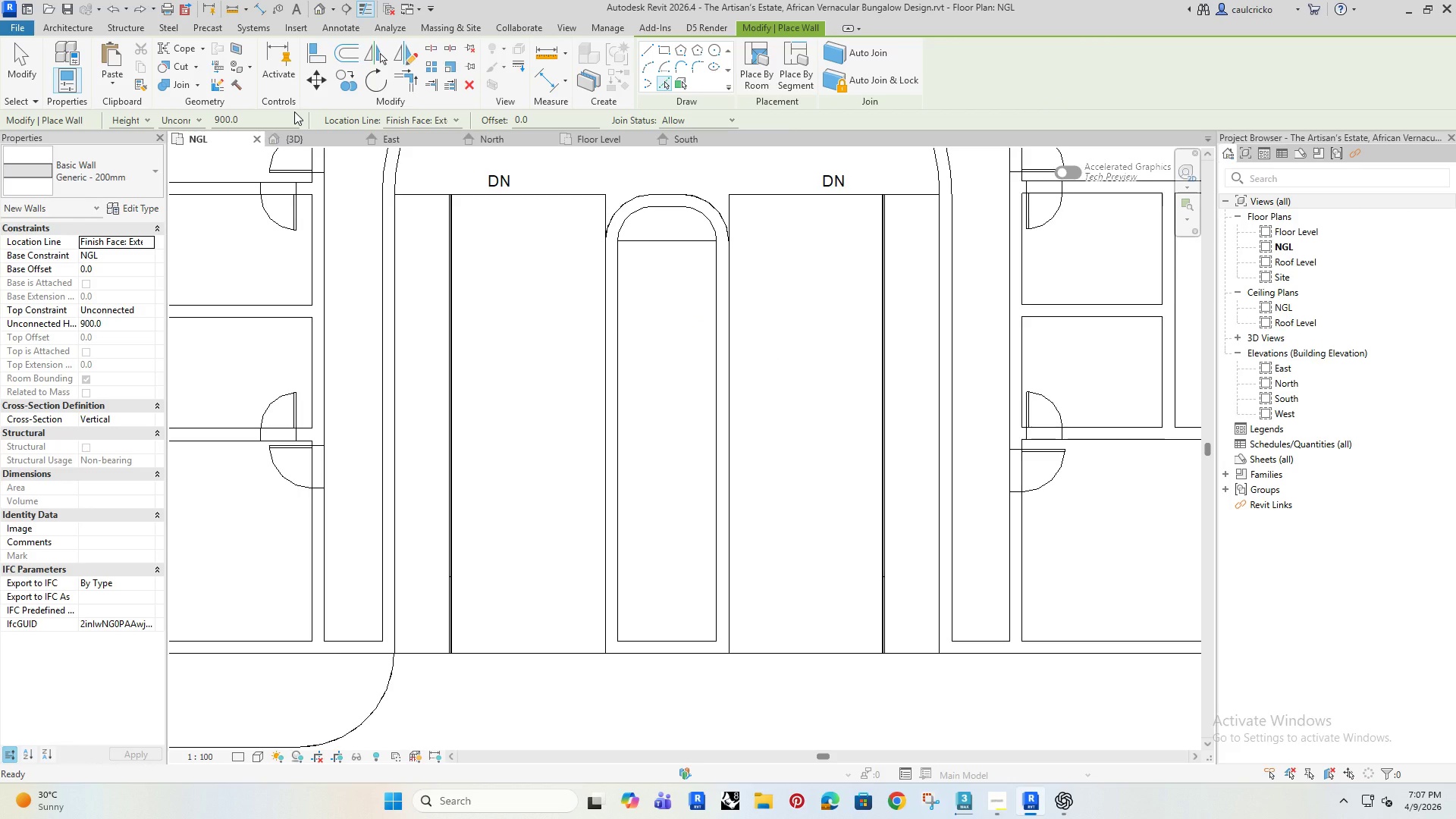 
left_click([692, 67])
 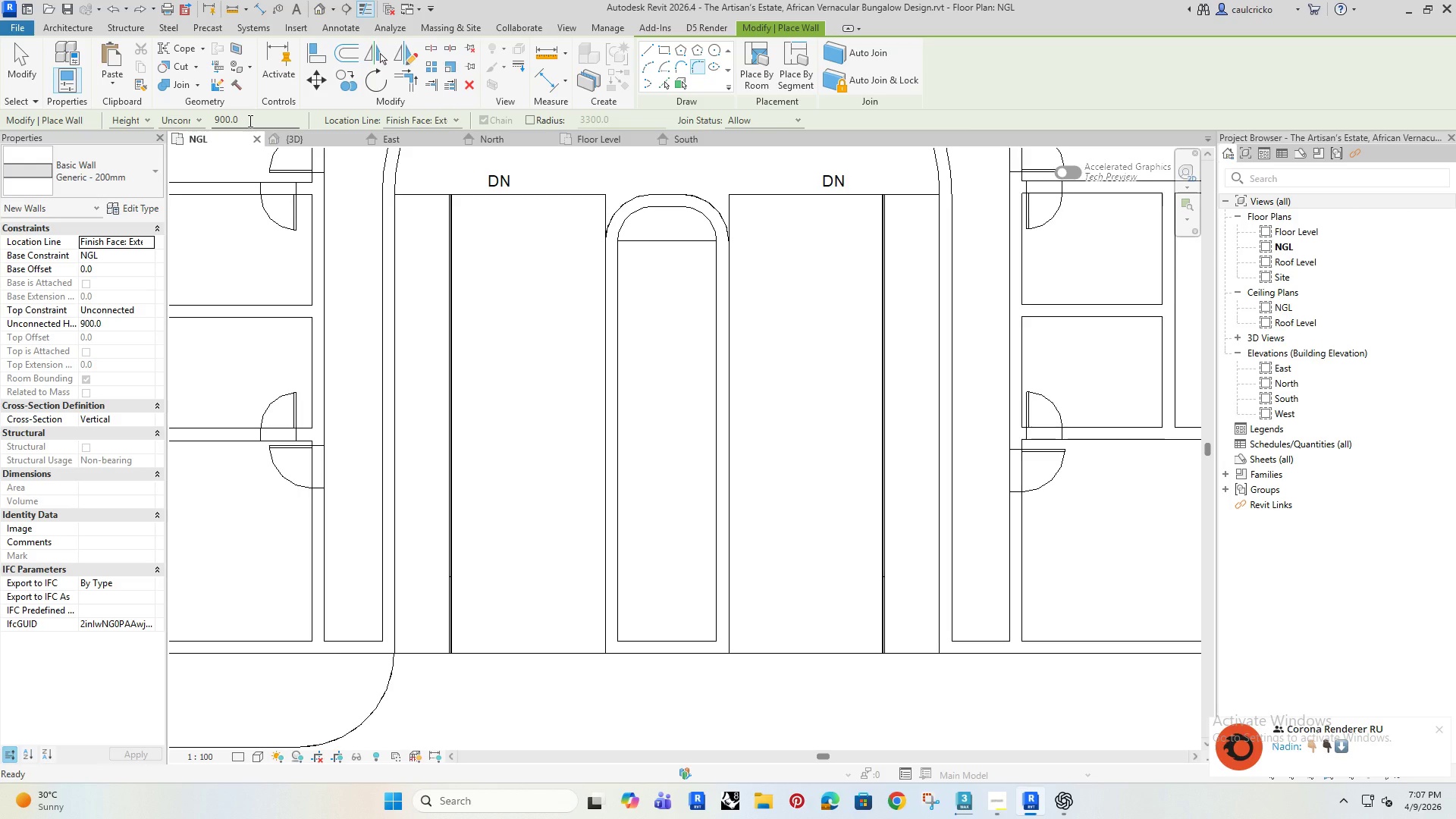 
left_click_drag(start_coordinate=[249, 121], to_coordinate=[187, 140])
 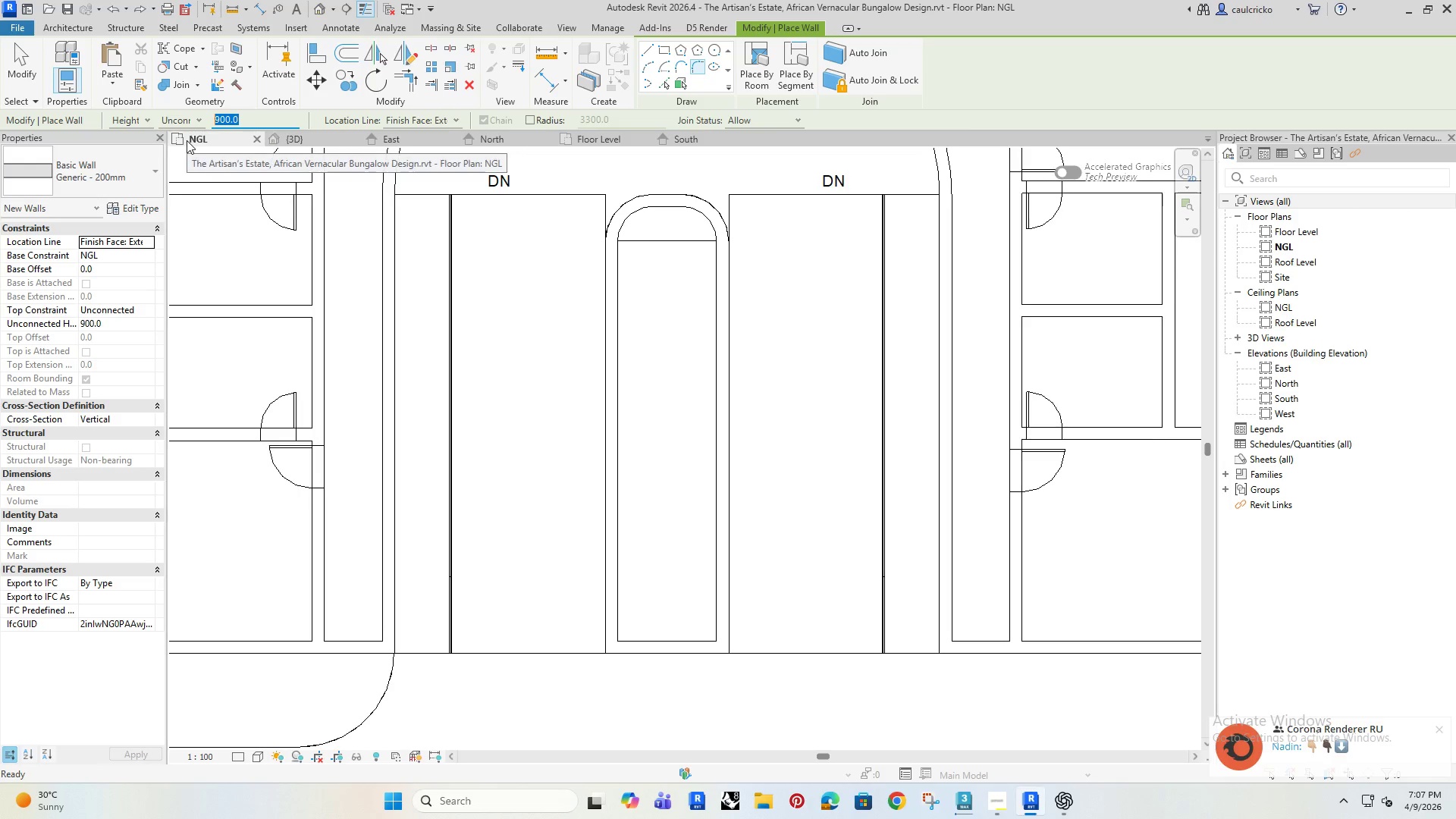 
type(100)
 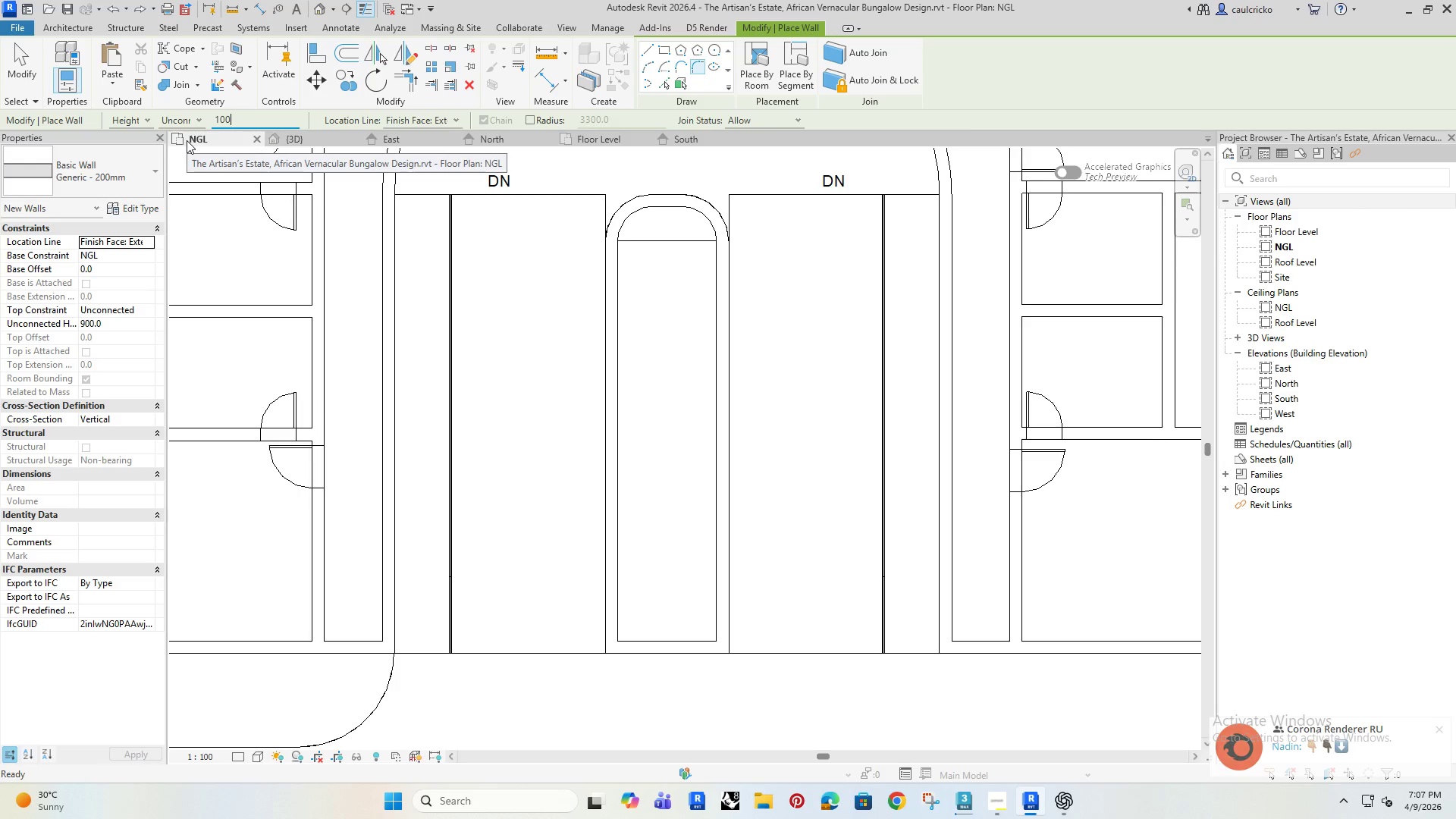 
key(Enter)
 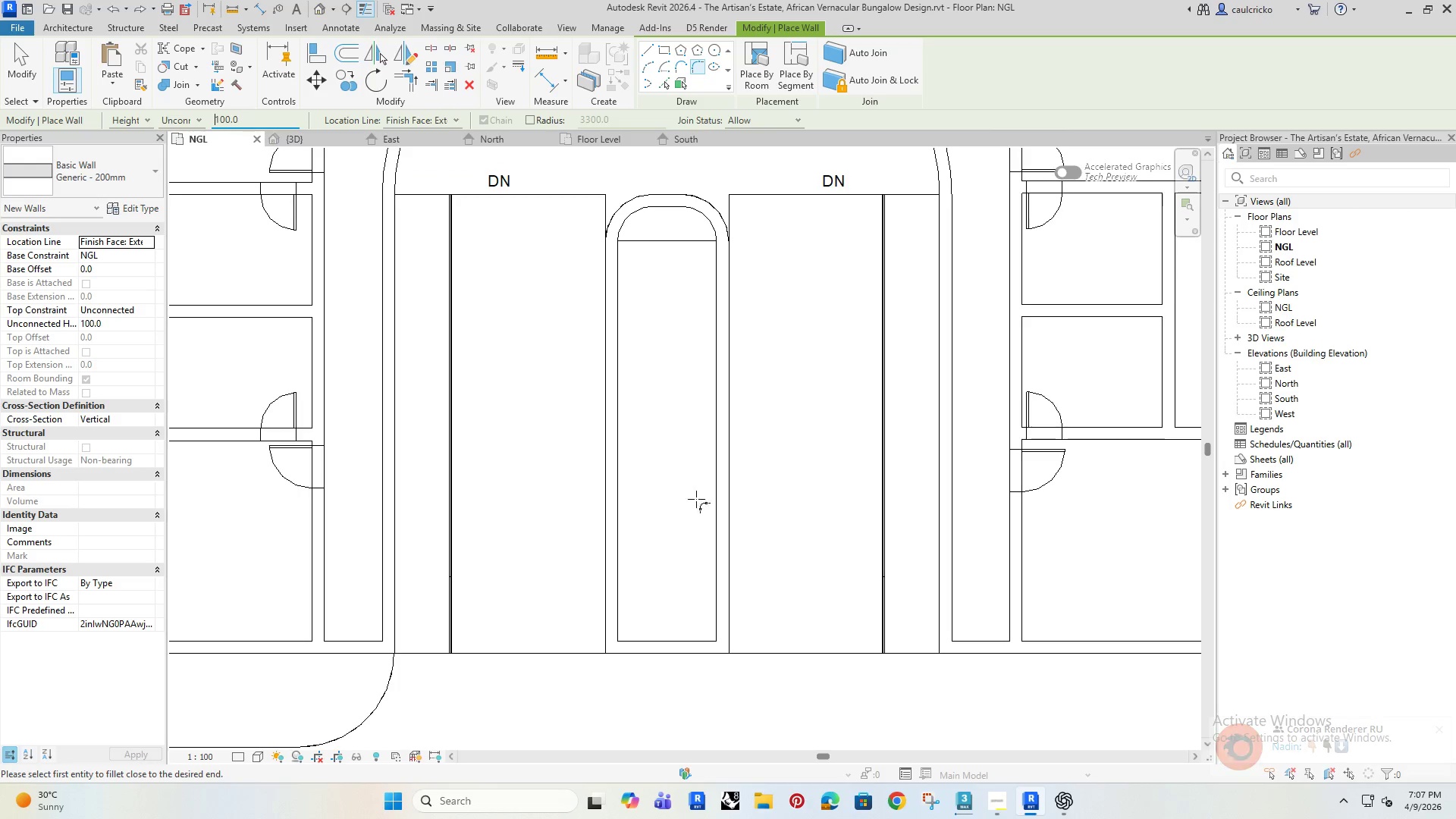 
left_click([722, 521])
 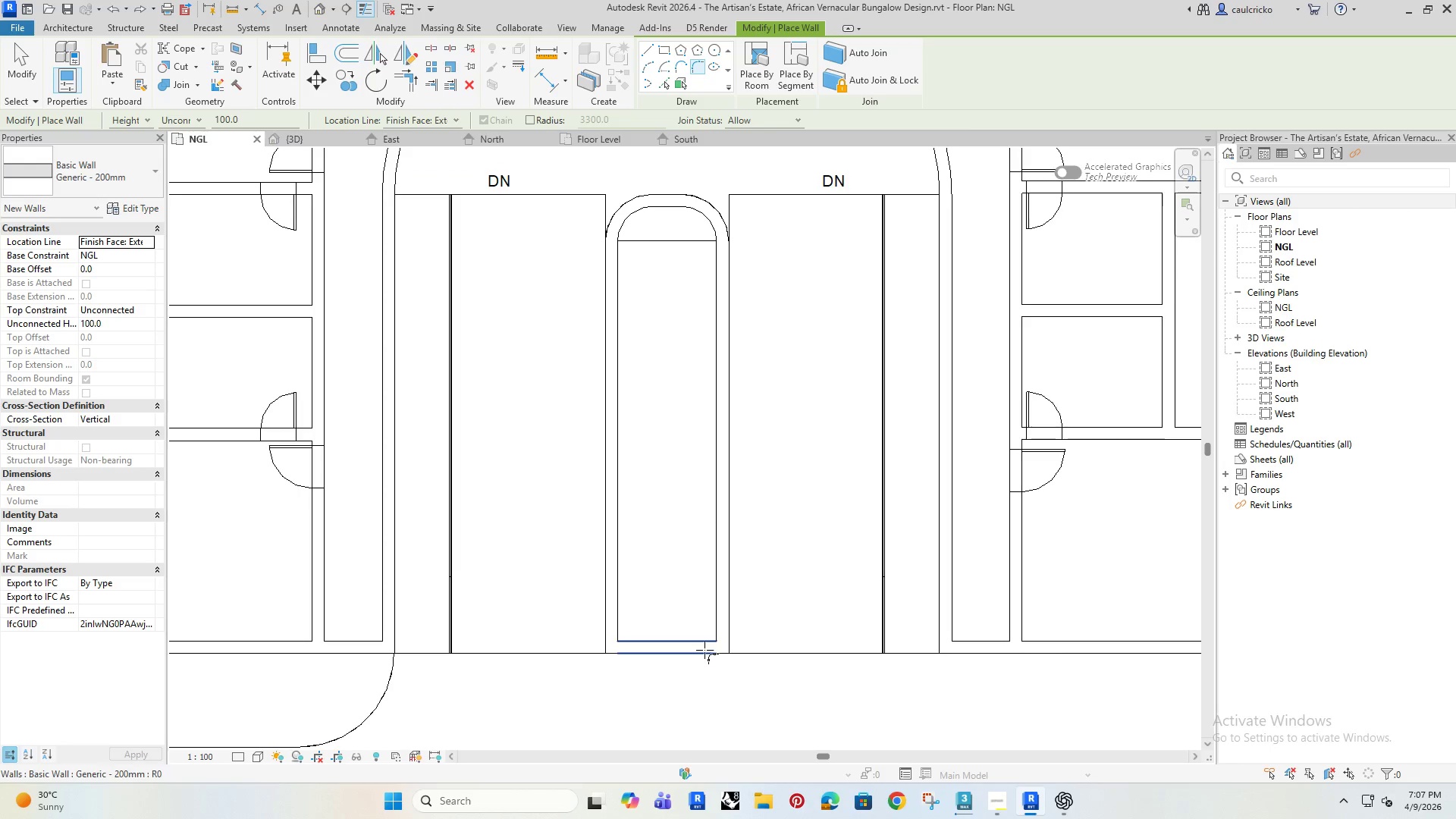 
left_click([704, 650])
 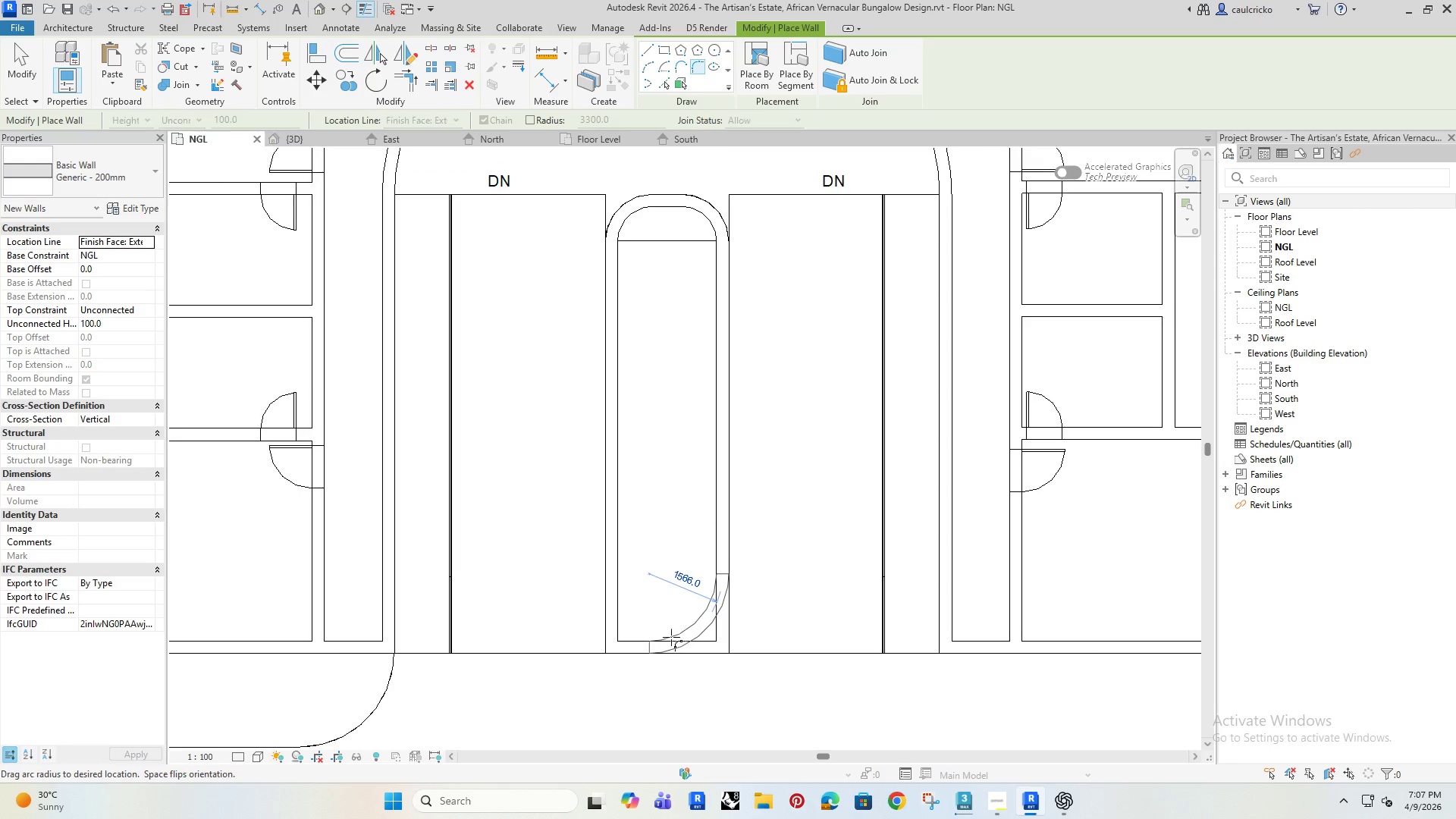 
scroll: coordinate [670, 636], scroll_direction: up, amount: 3.0
 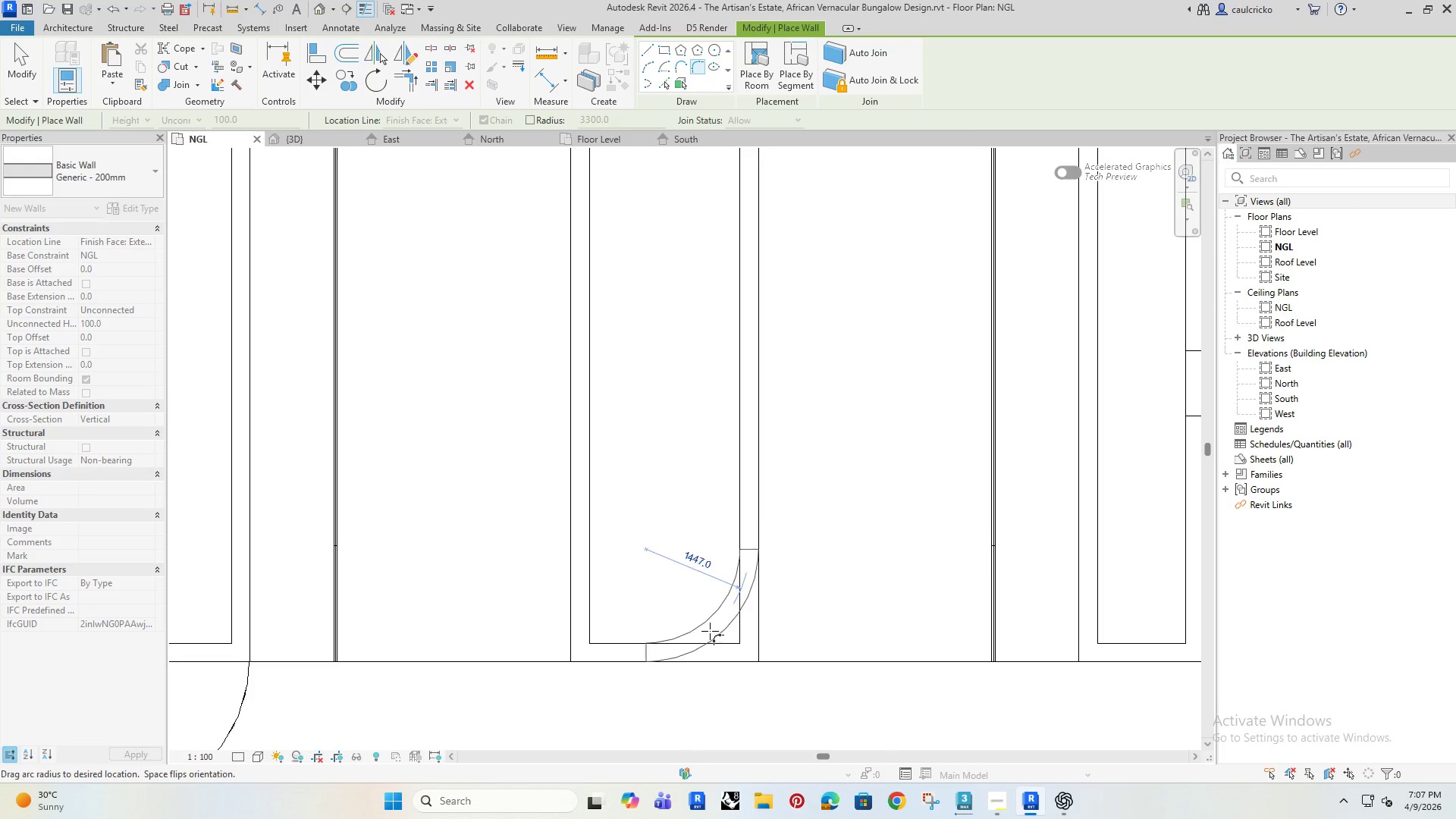 
left_click([714, 629])
 